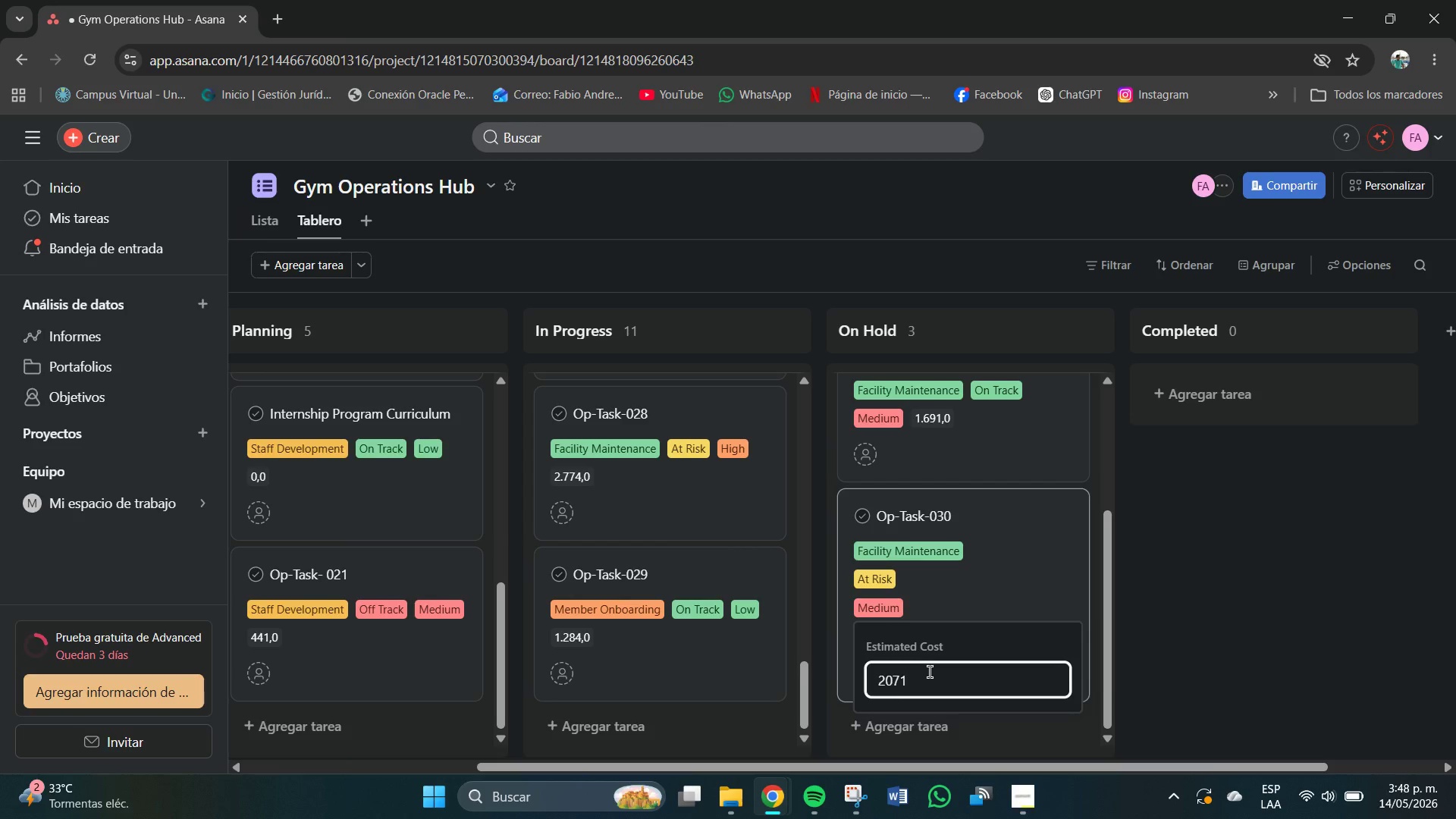 
key(NumpadEnter)
 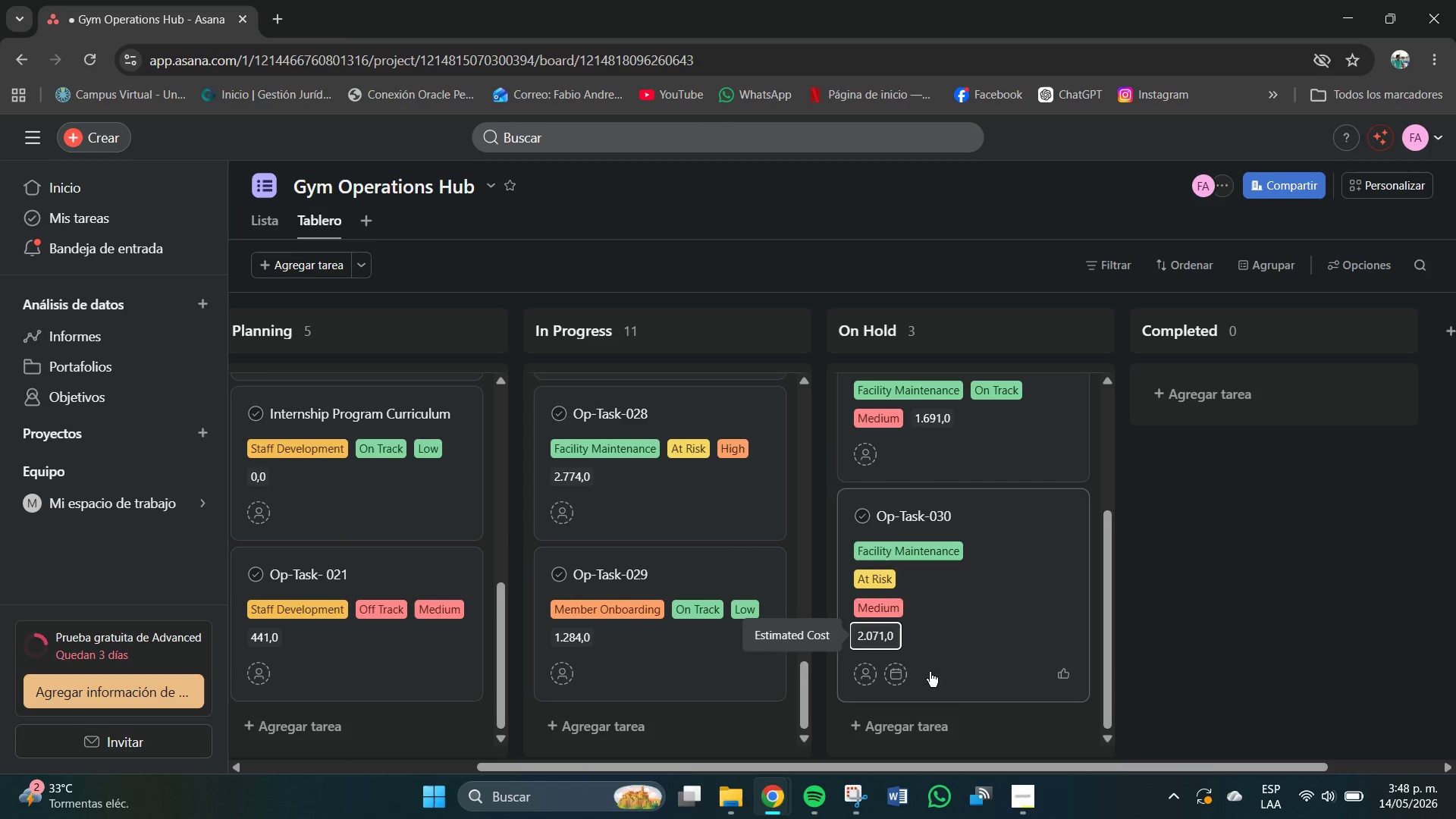 
left_click([1178, 520])
 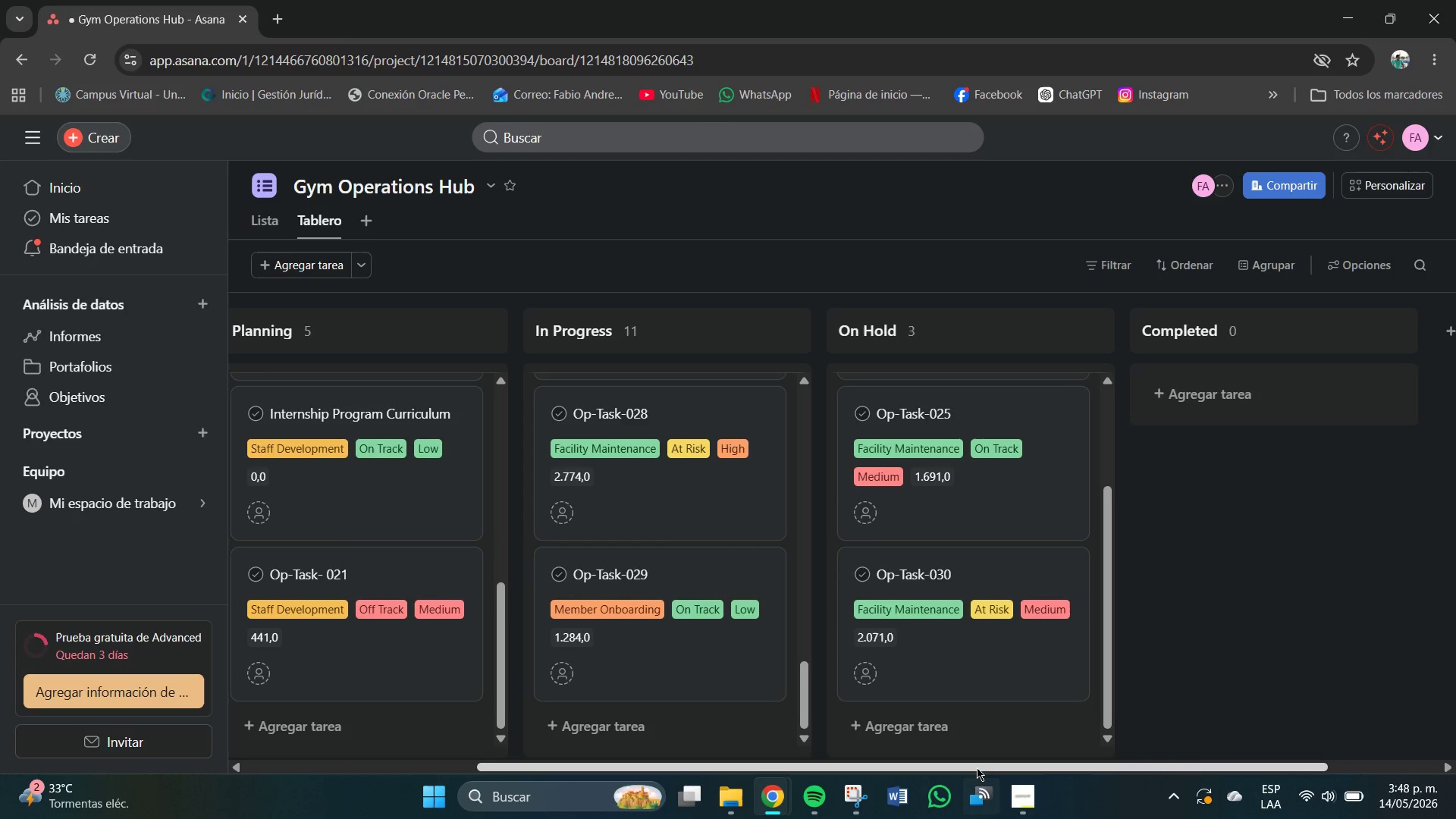 
left_click_drag(start_coordinate=[976, 765], to_coordinate=[1118, 752])
 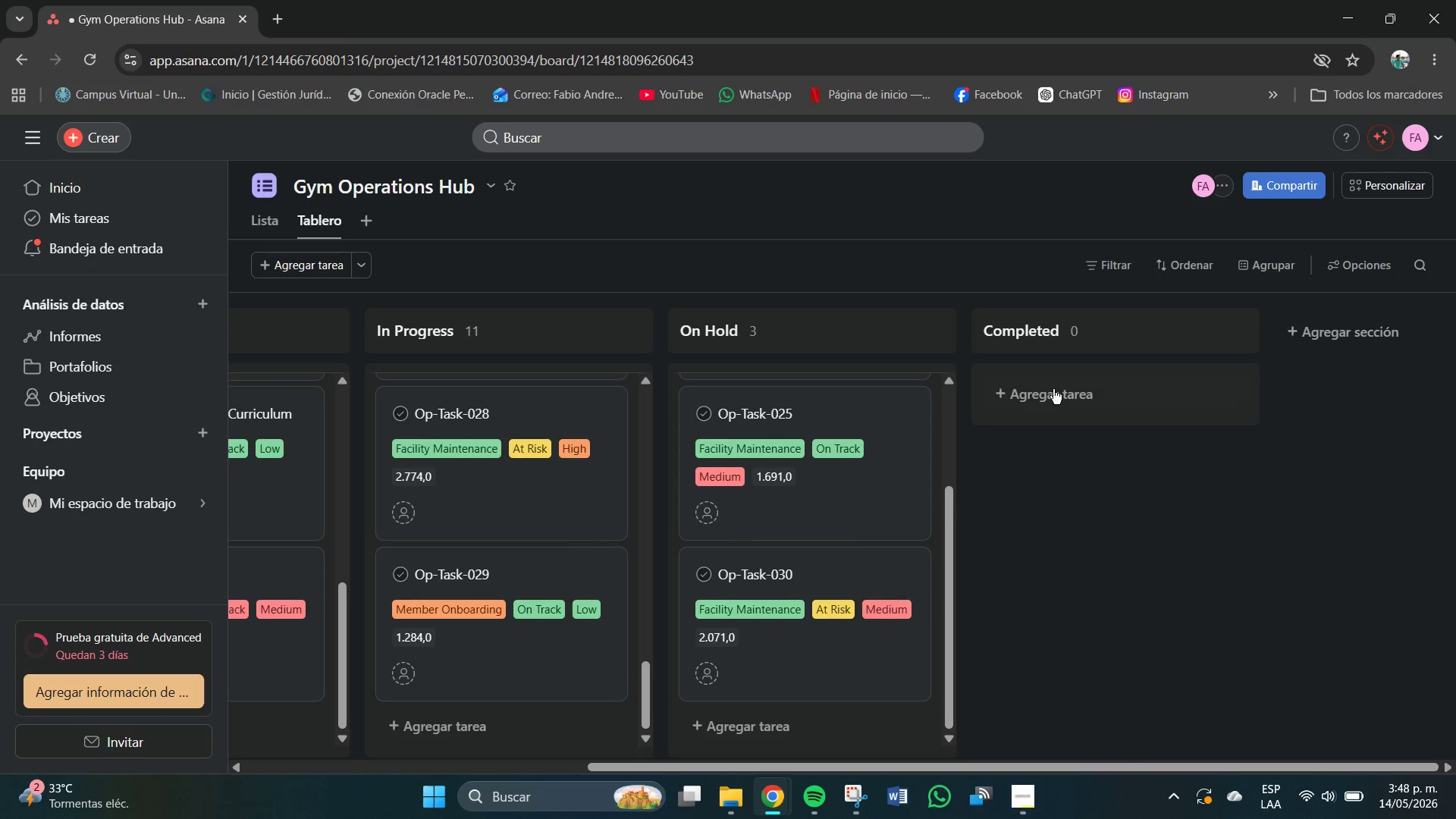 
left_click([1052, 381])
 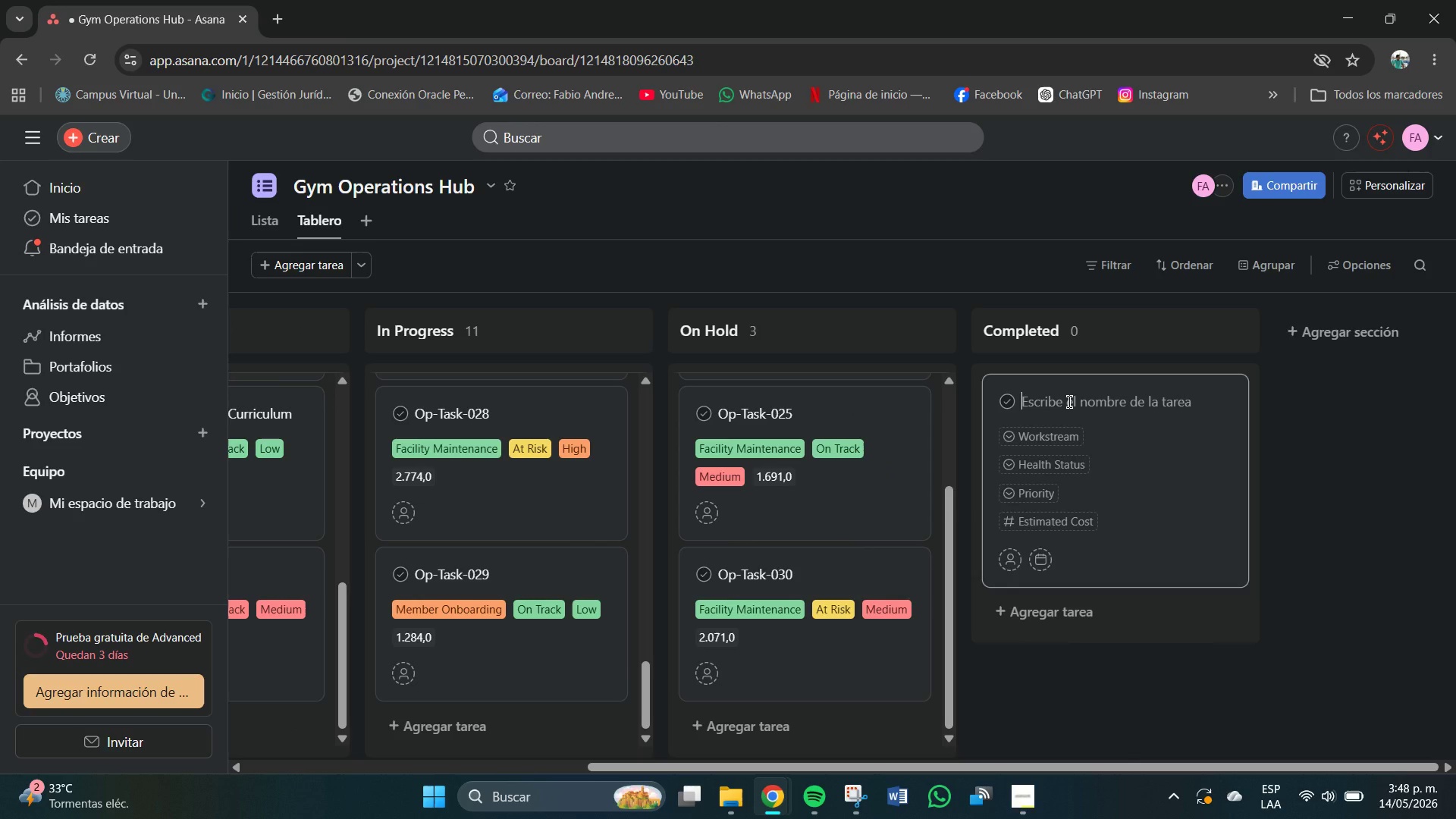 
left_click([1069, 402])
 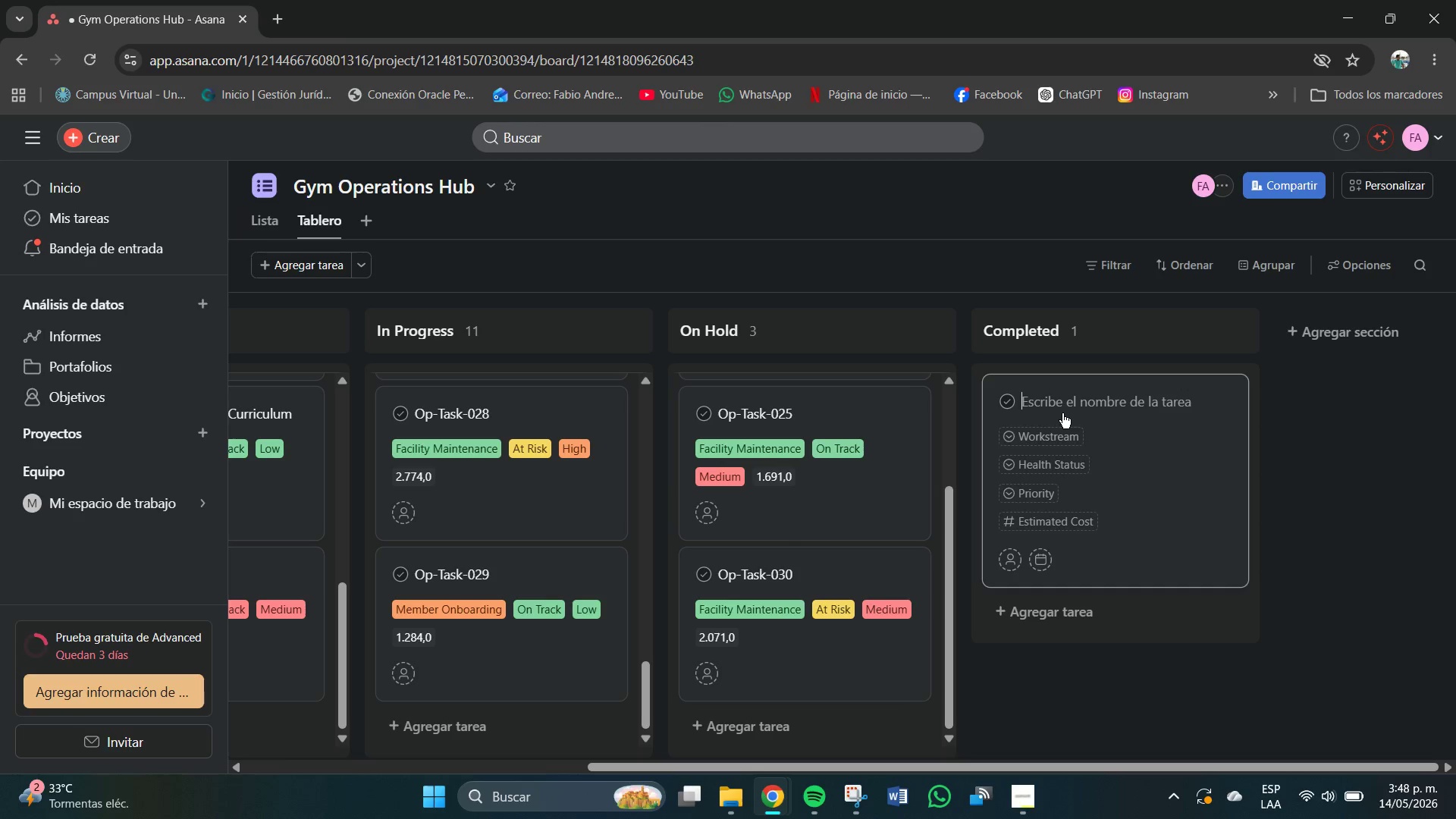 
wait(5.44)
 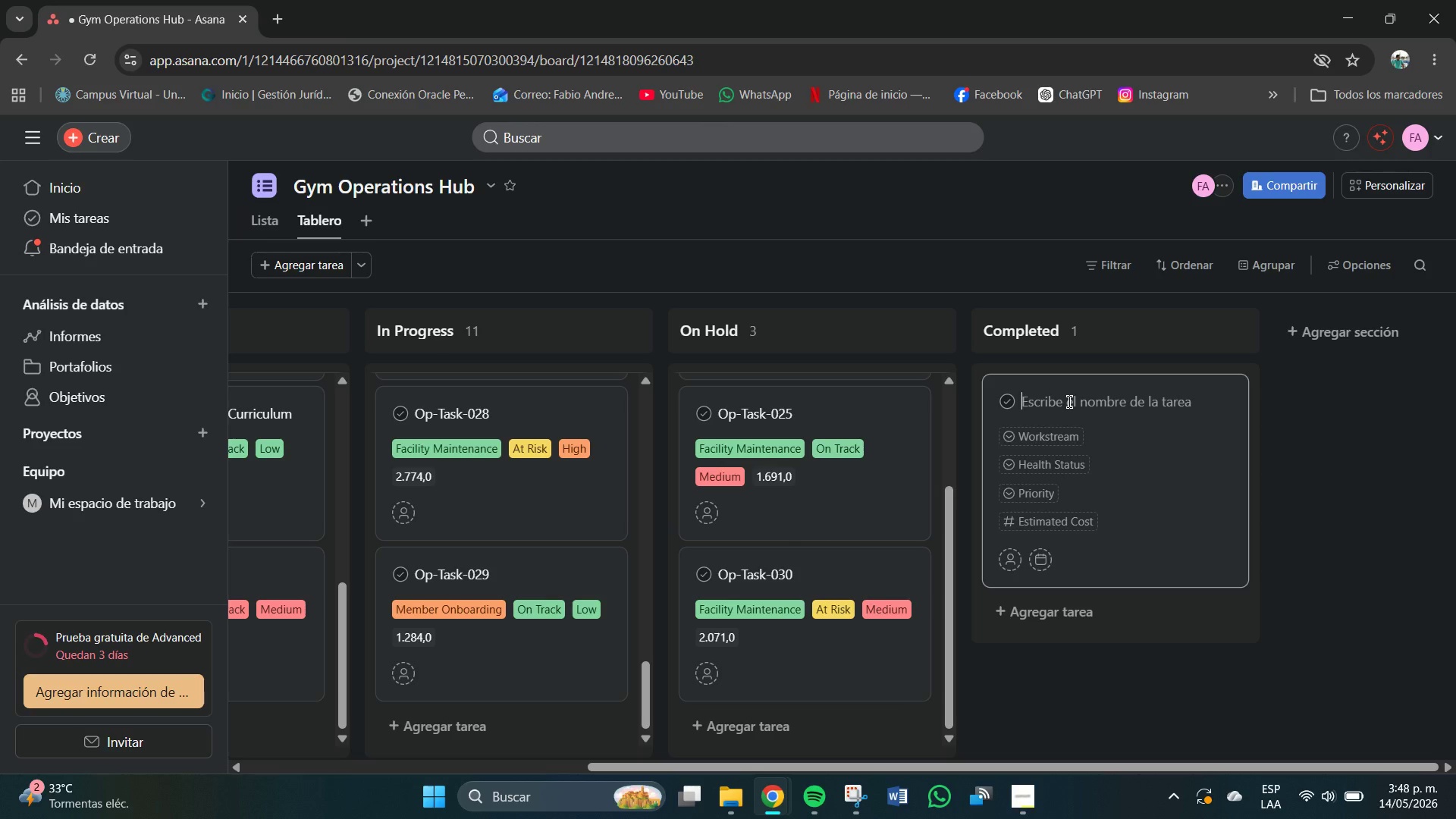 
type(Updale)
 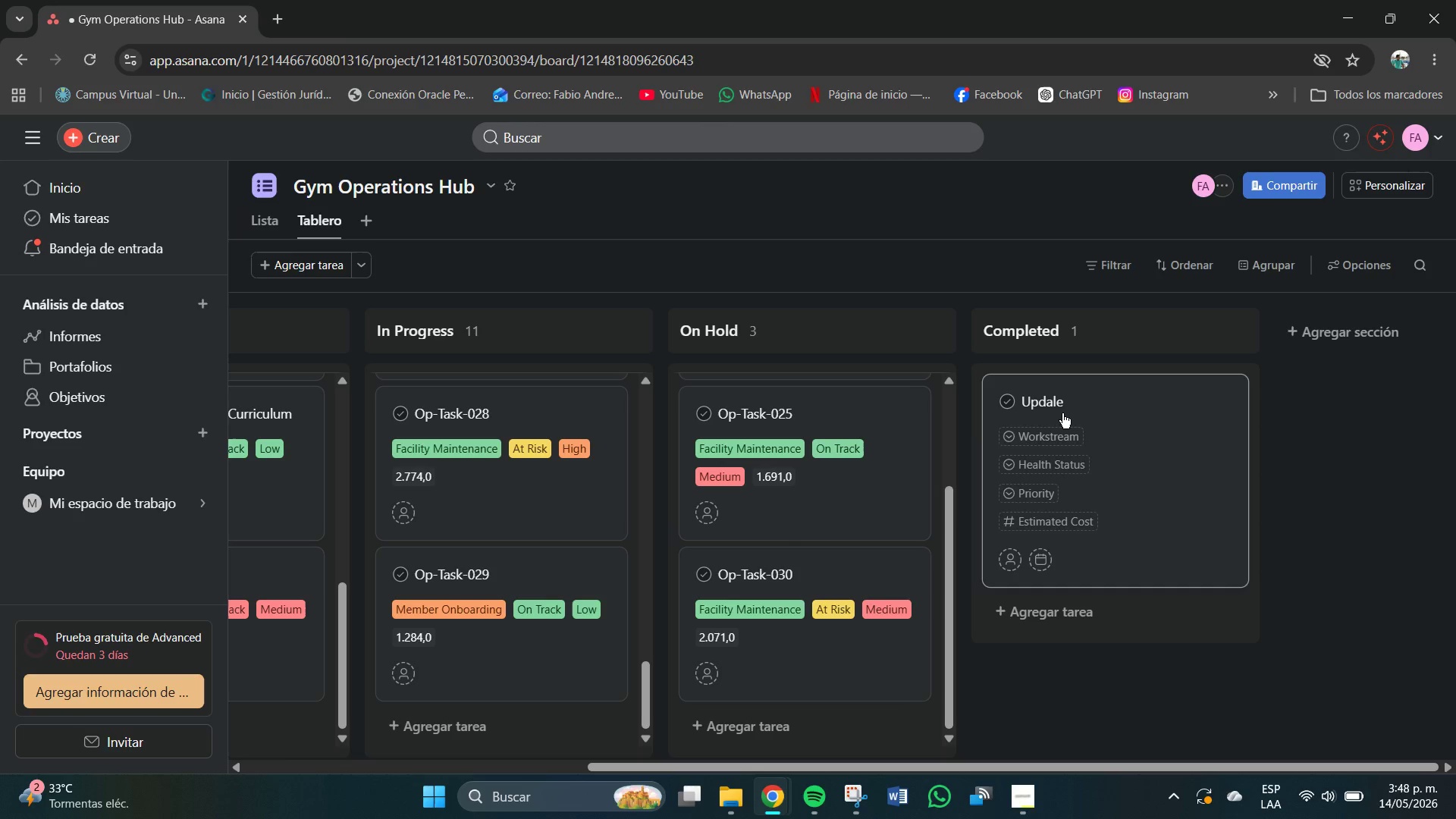 
key(Backspace)
key(Backspace)
type(te Onboarding PDF m)
key(Backspace)
type(Manual)
 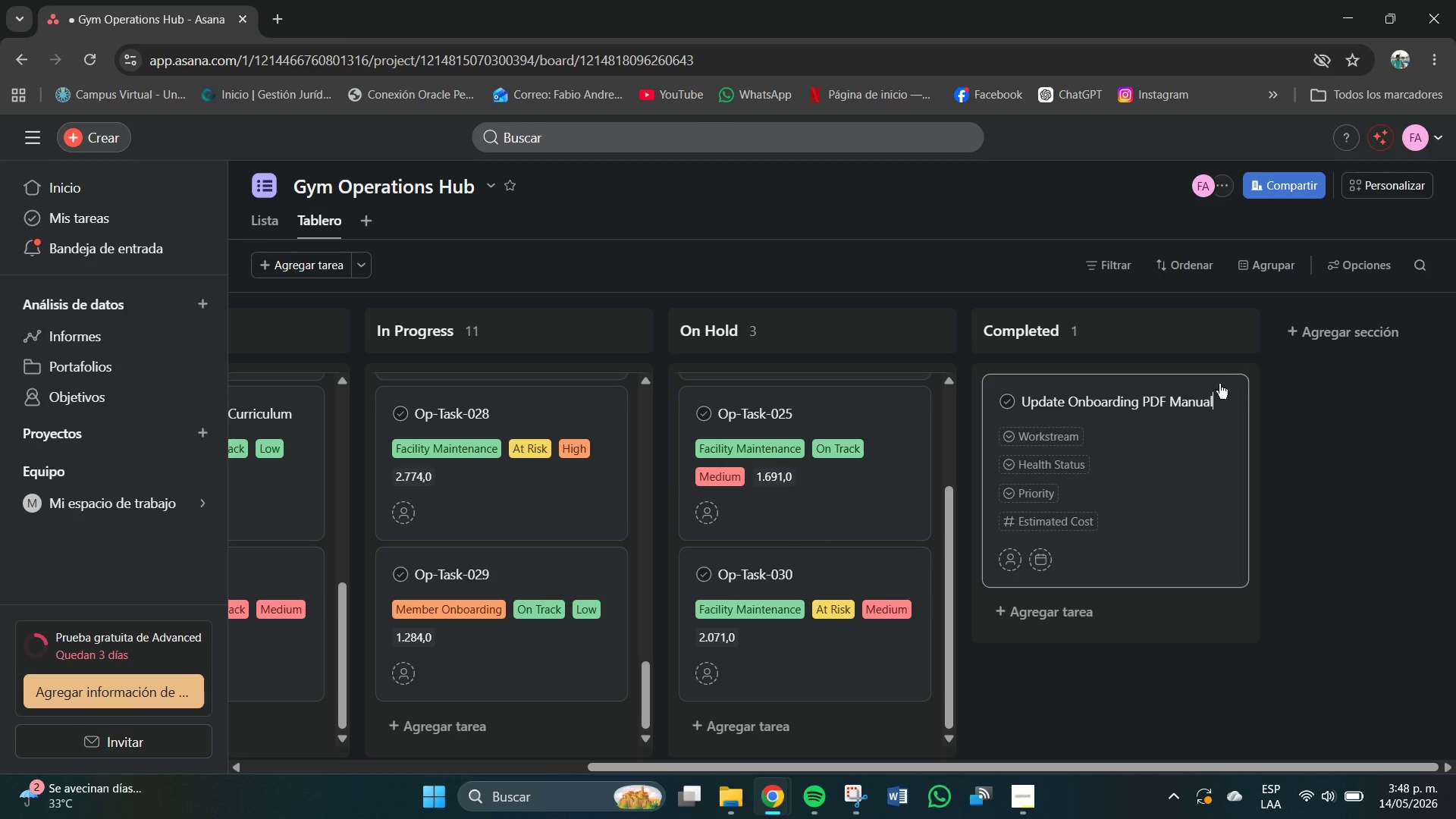 
left_click([1068, 425])
 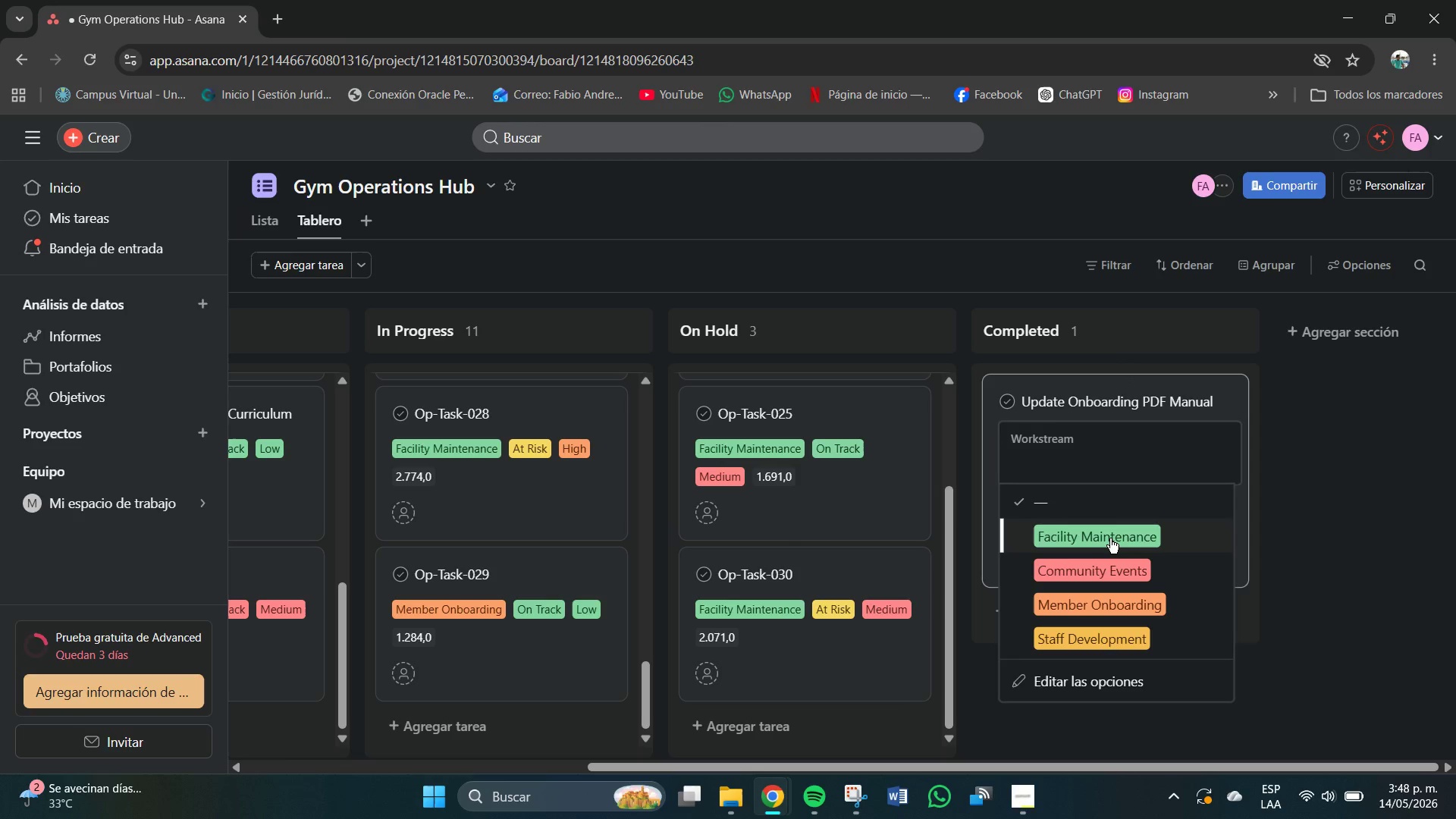 
wait(6.36)
 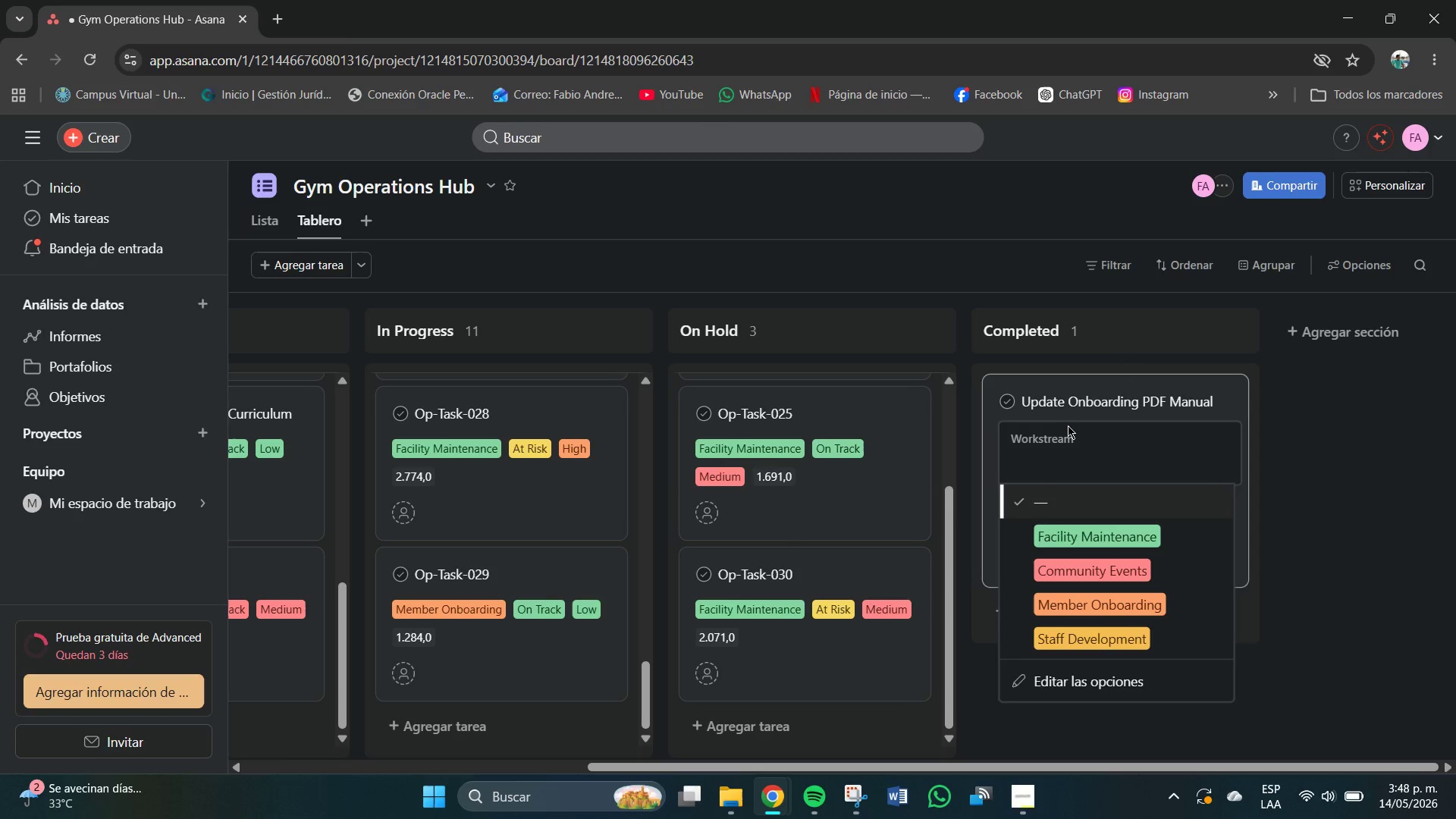 
left_click([1103, 609])
 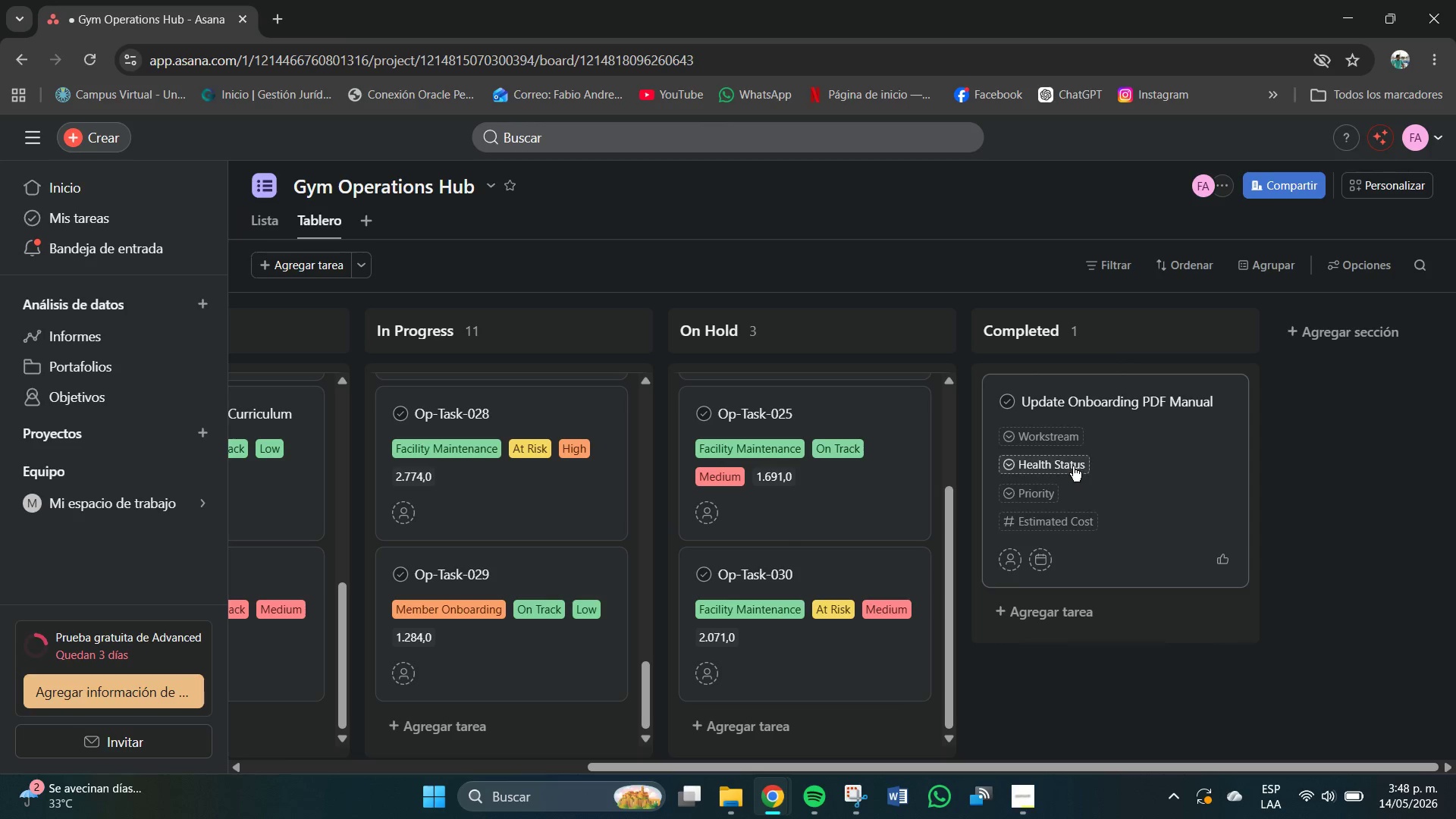 
left_click([1073, 466])
 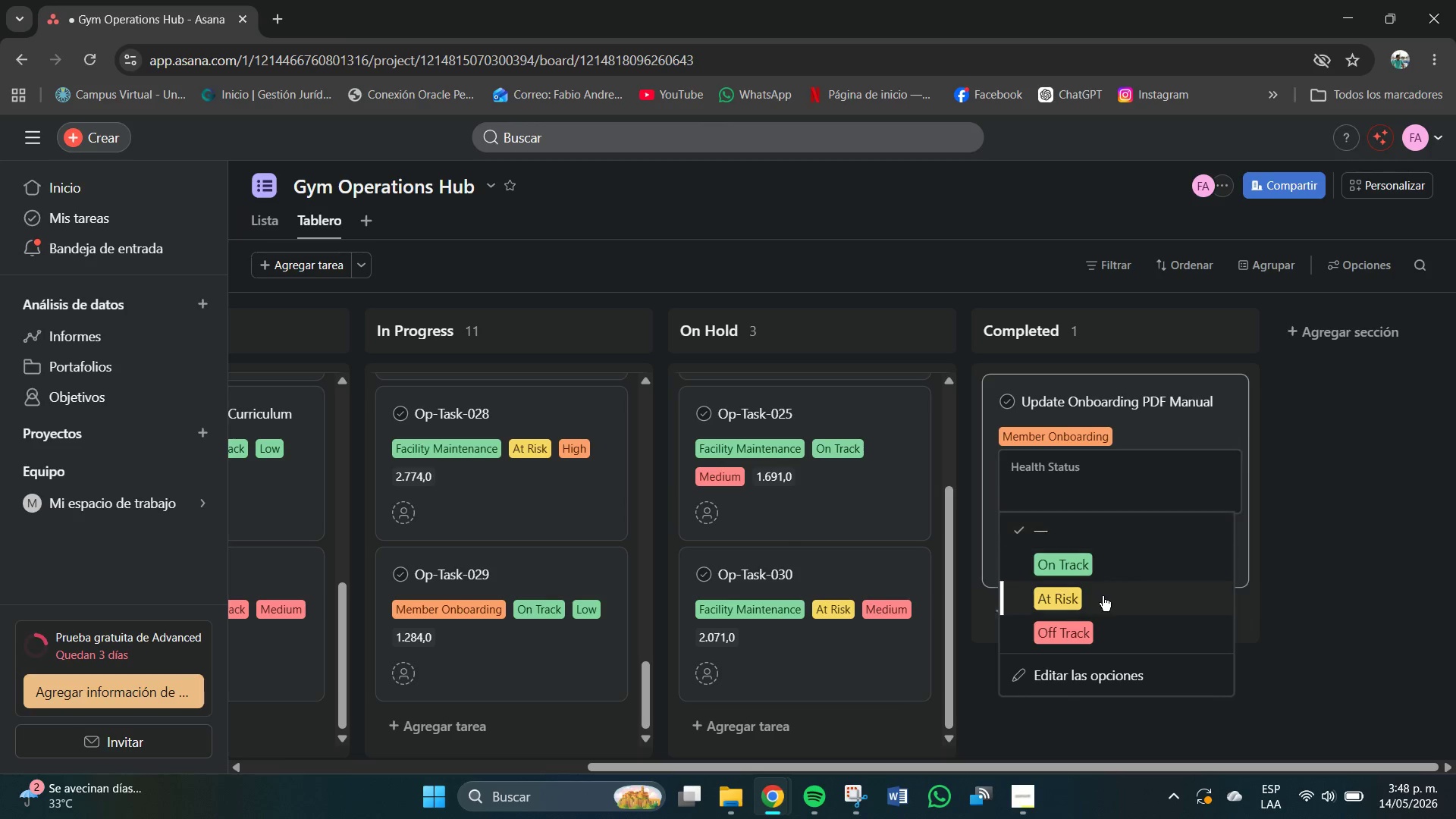 
left_click([1067, 562])
 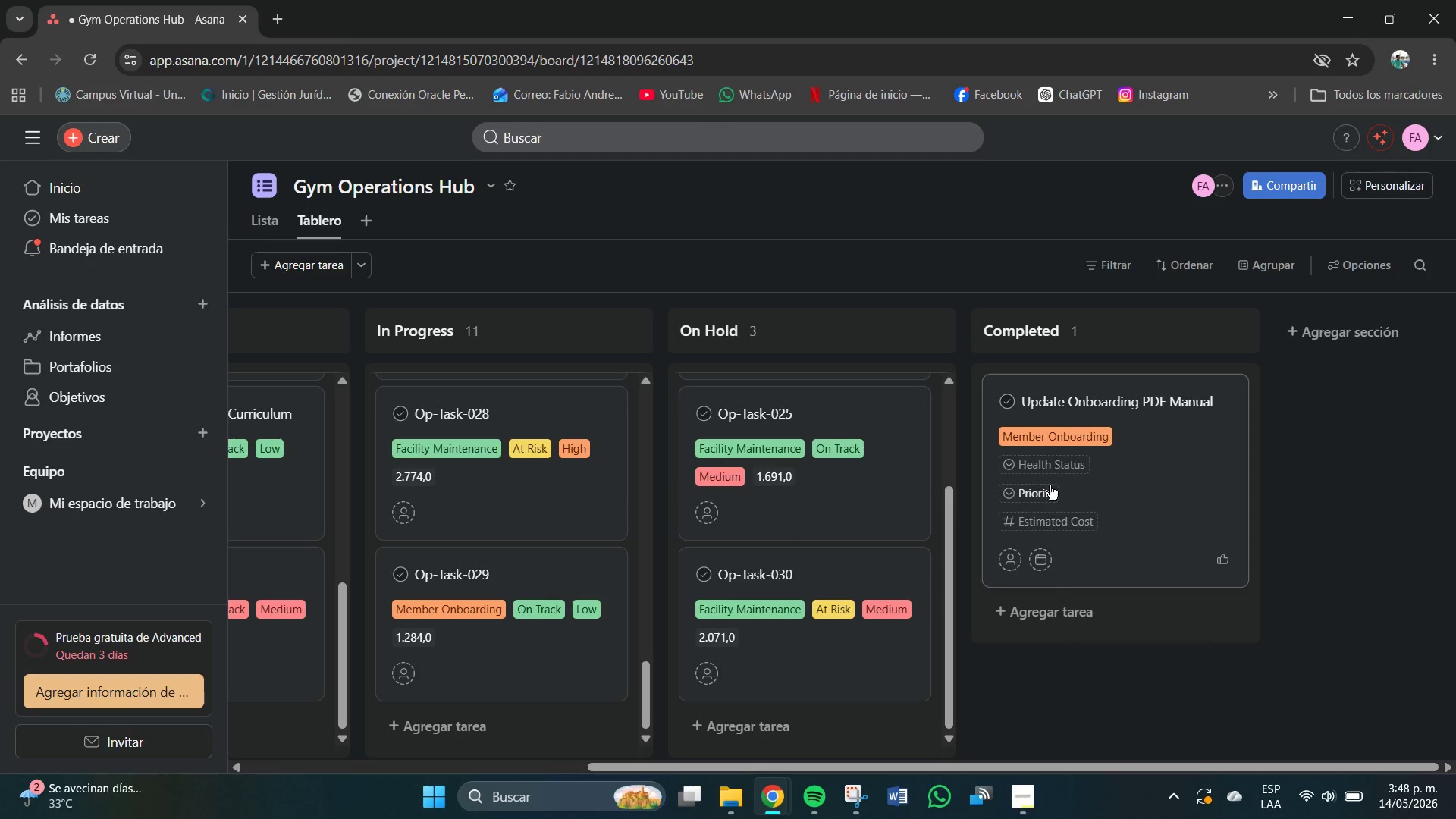 
left_click([1046, 485])
 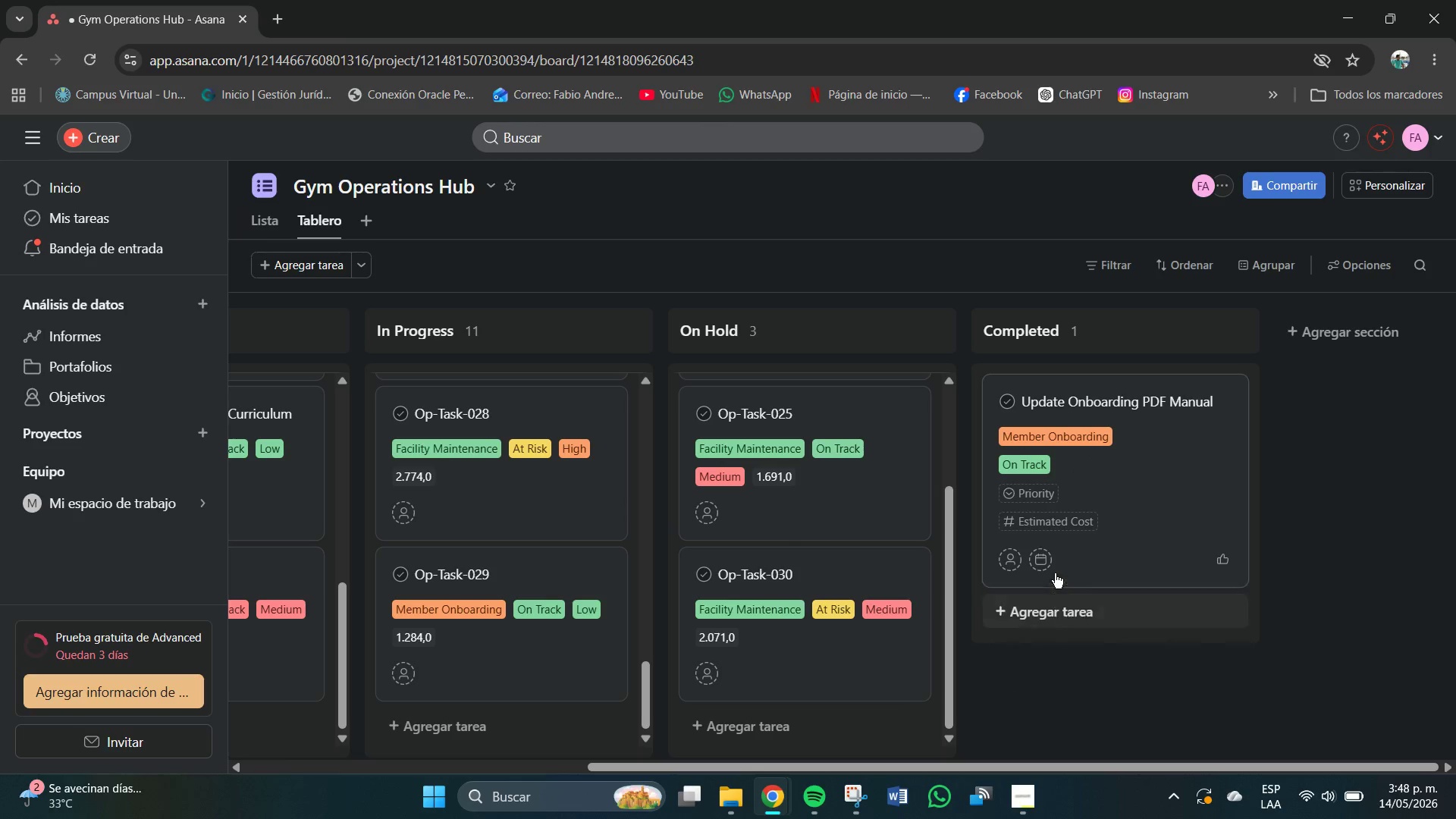 
left_click([1062, 526])
 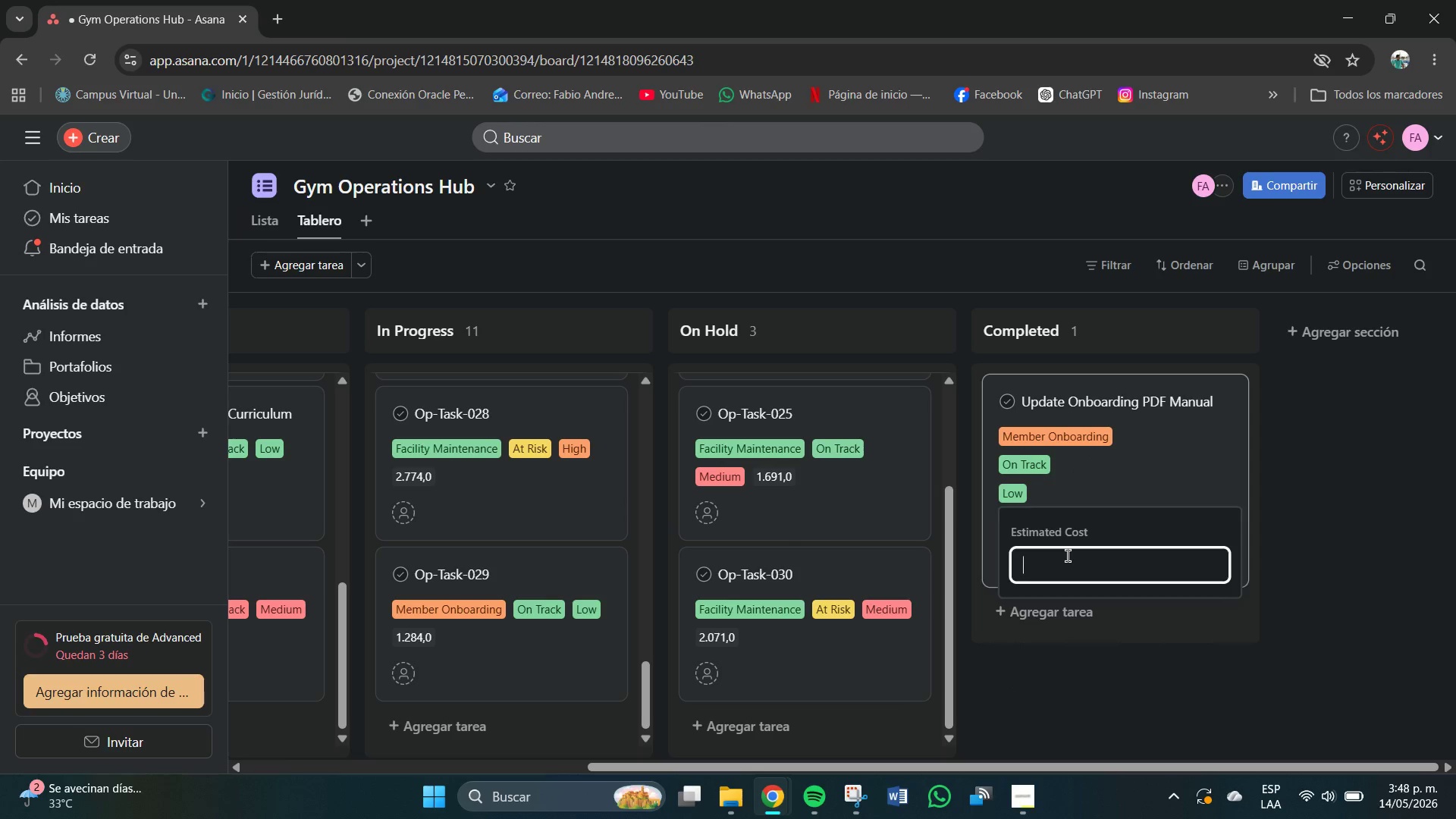 
left_click([1068, 556])
 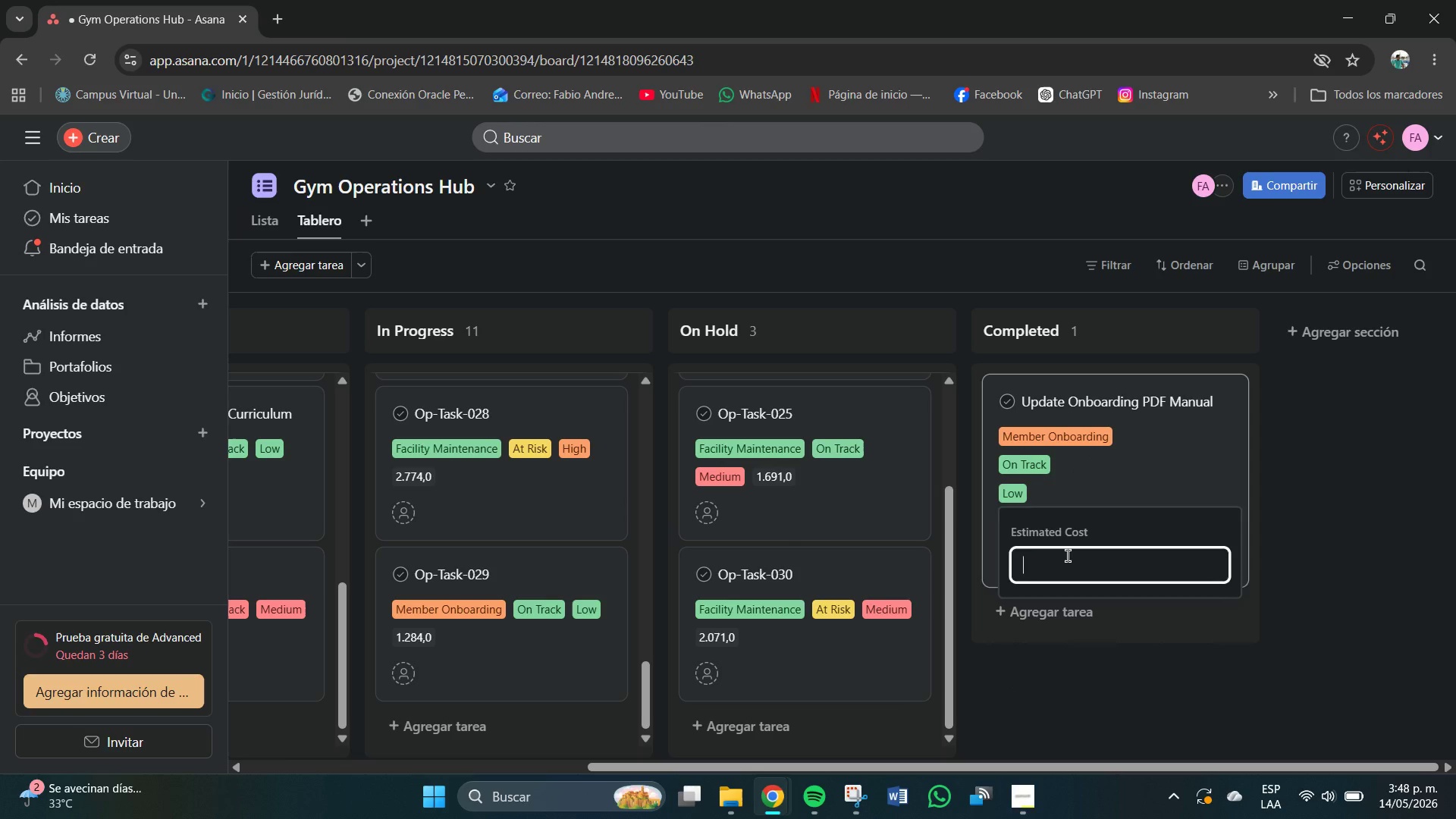 
key(Numpad0)
 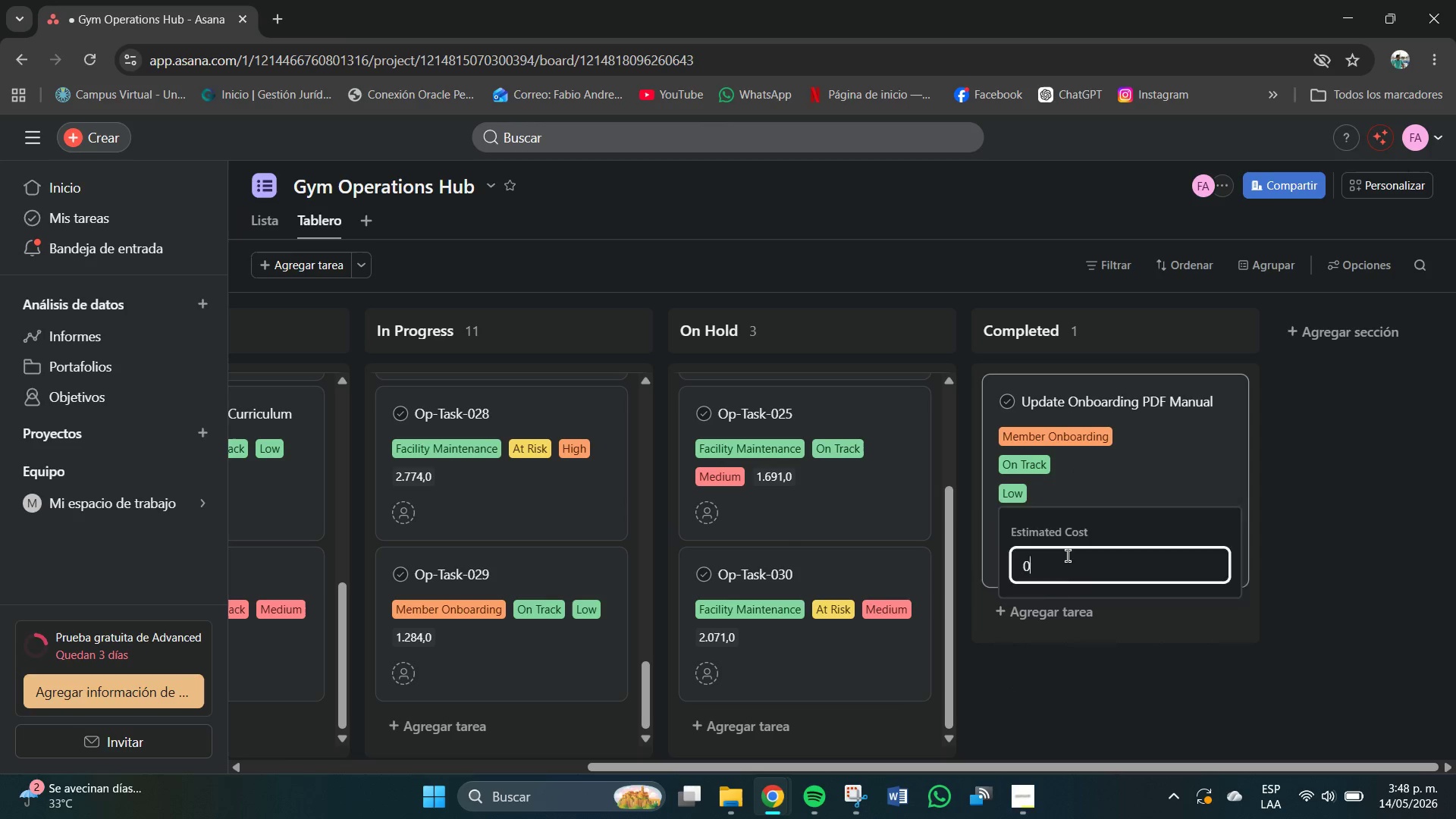 
key(NumpadEnter)
 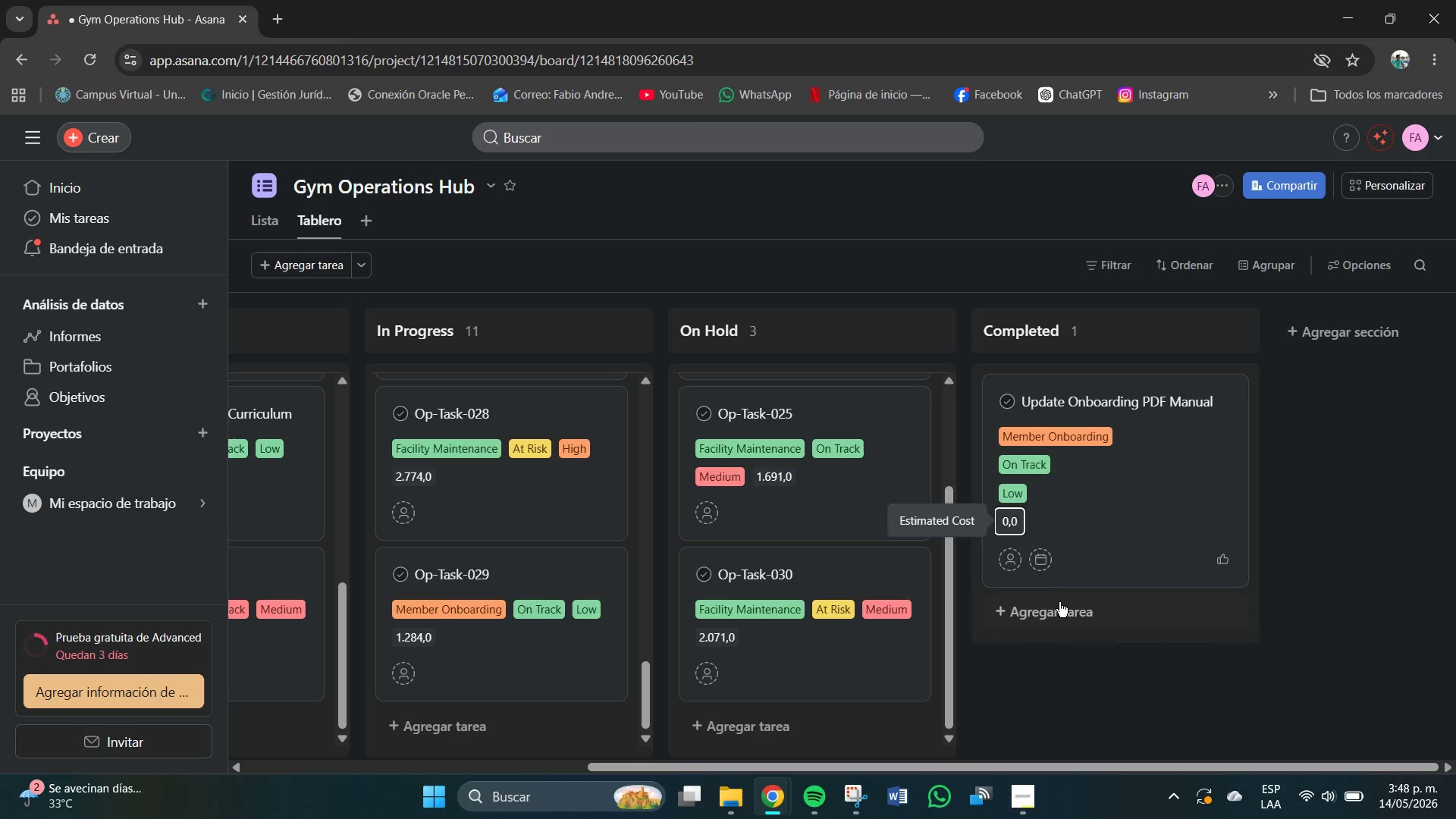 
left_click([1059, 610])
 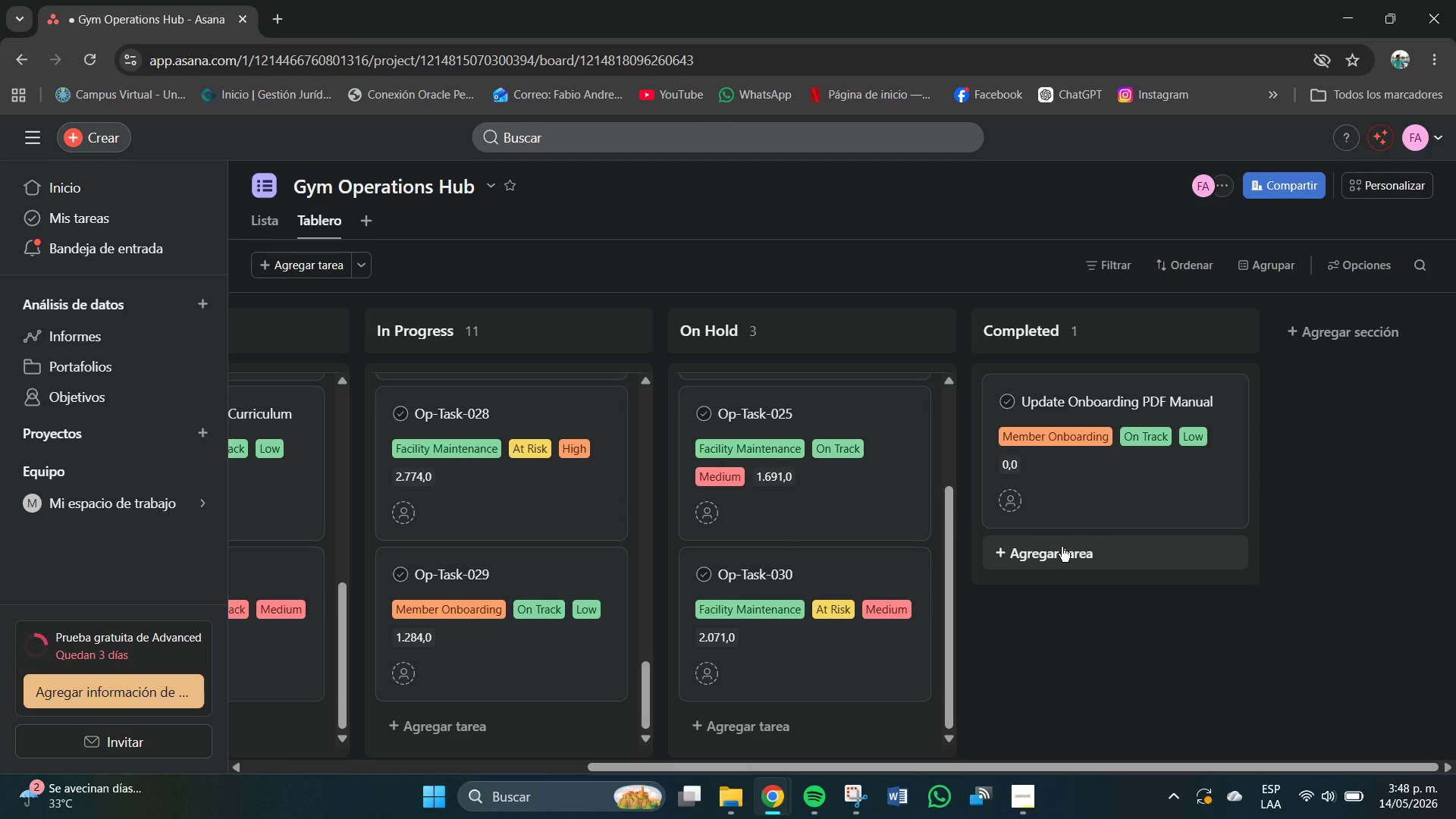 
left_click([1062, 547])
 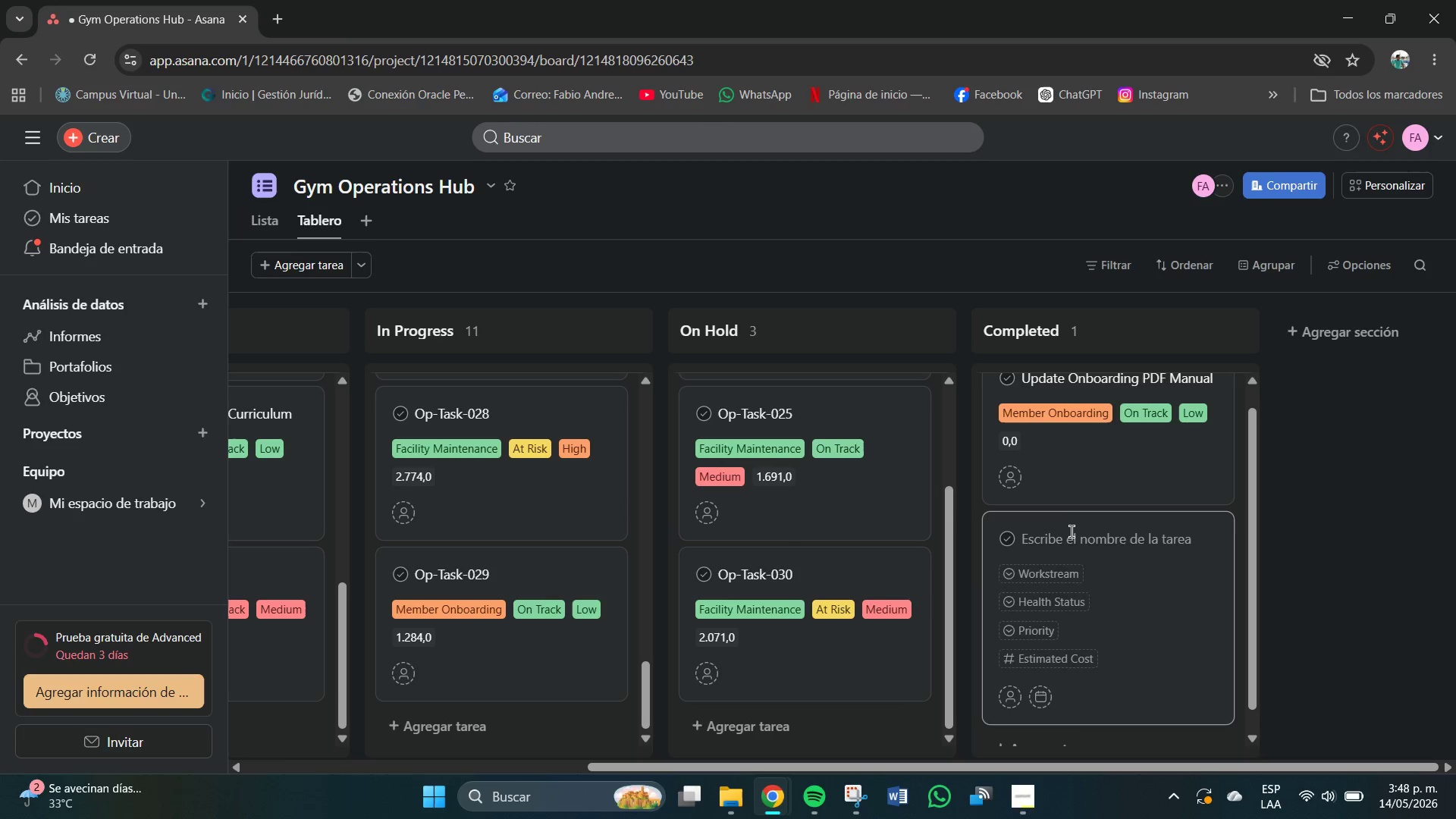 
left_click([1072, 534])
 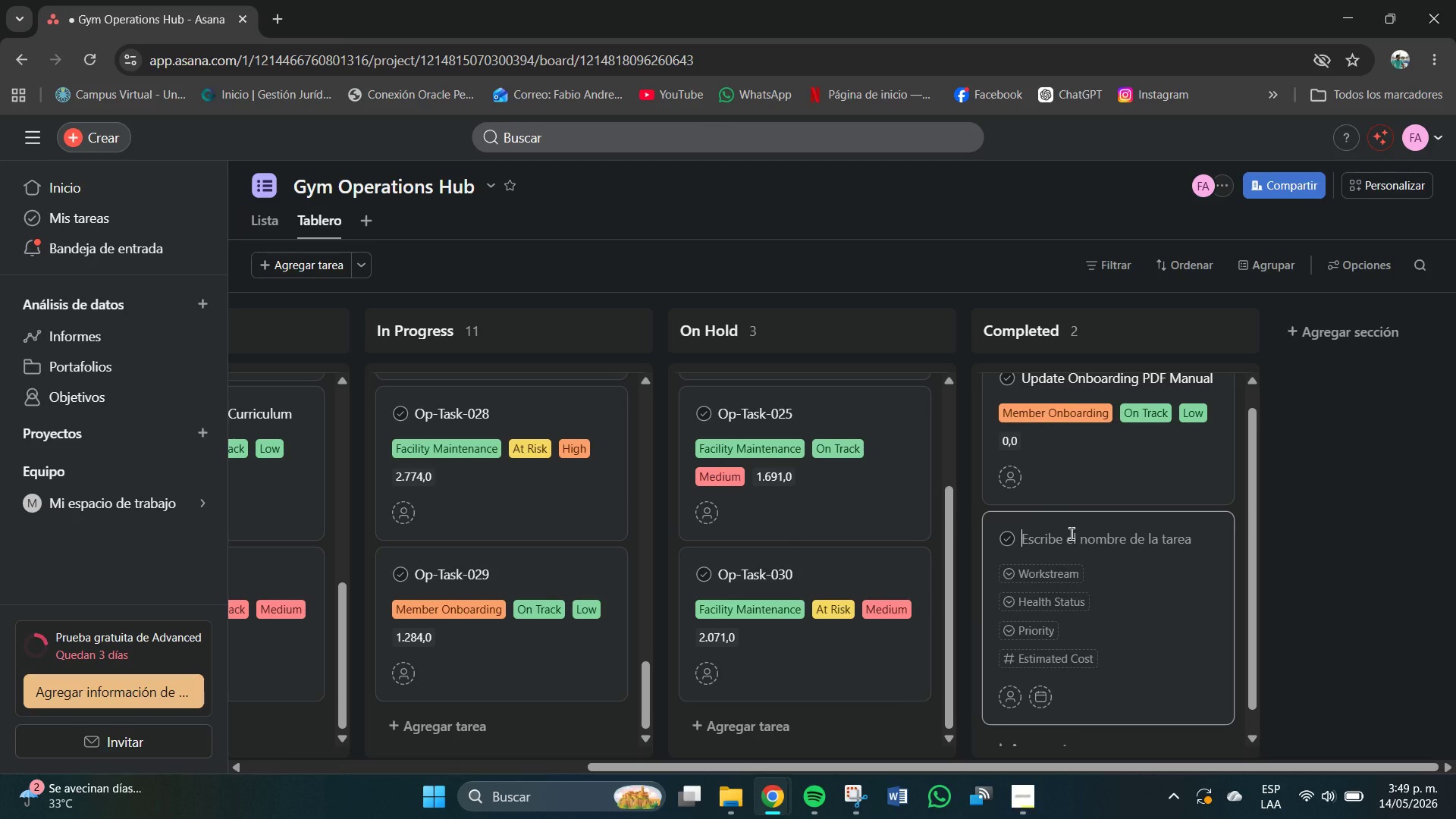 
type(Automated Welcome Emil)
key(Backspace)
key(Backspace)
type(ail Sequence)
 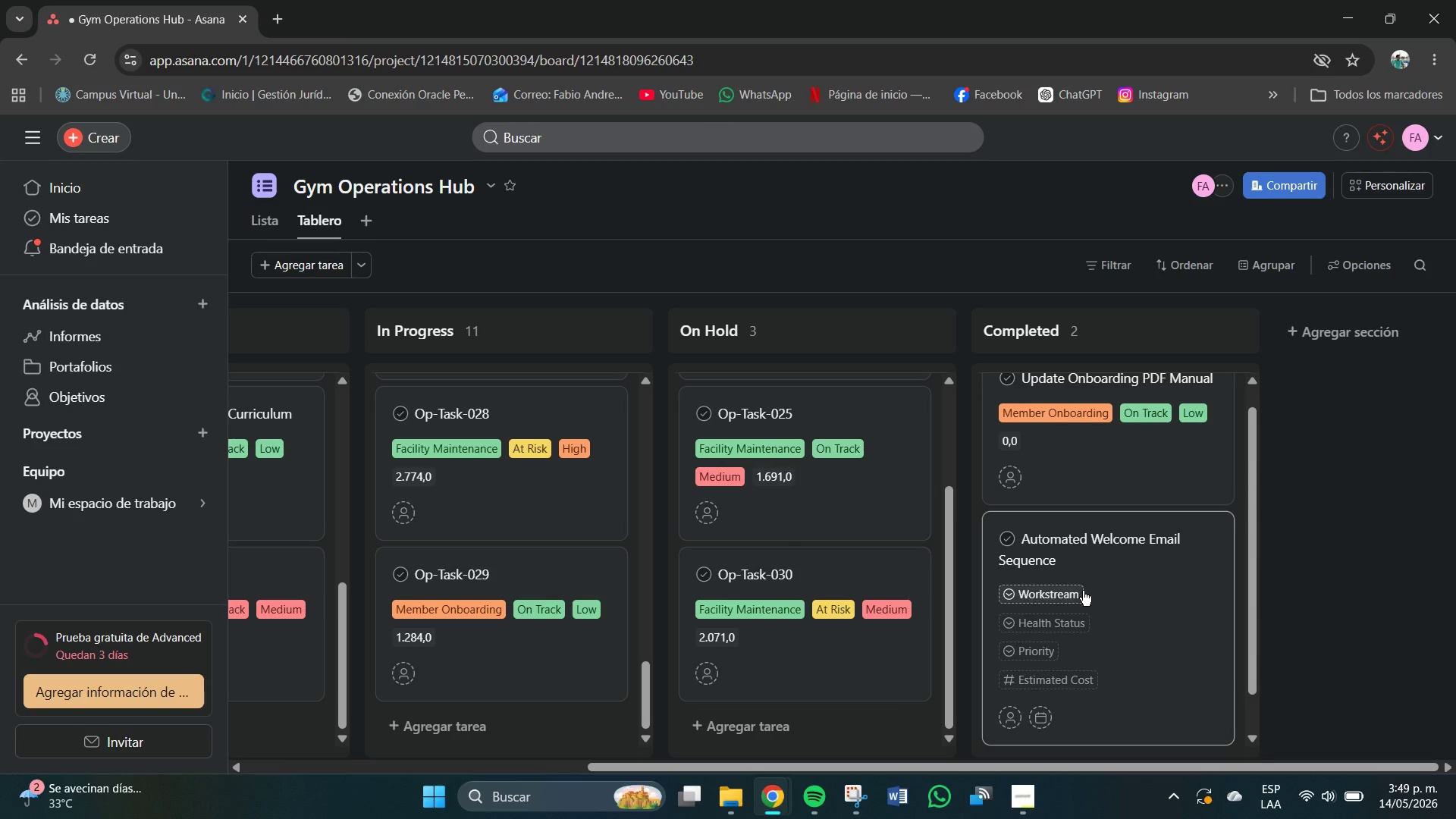 
left_click([1075, 591])
 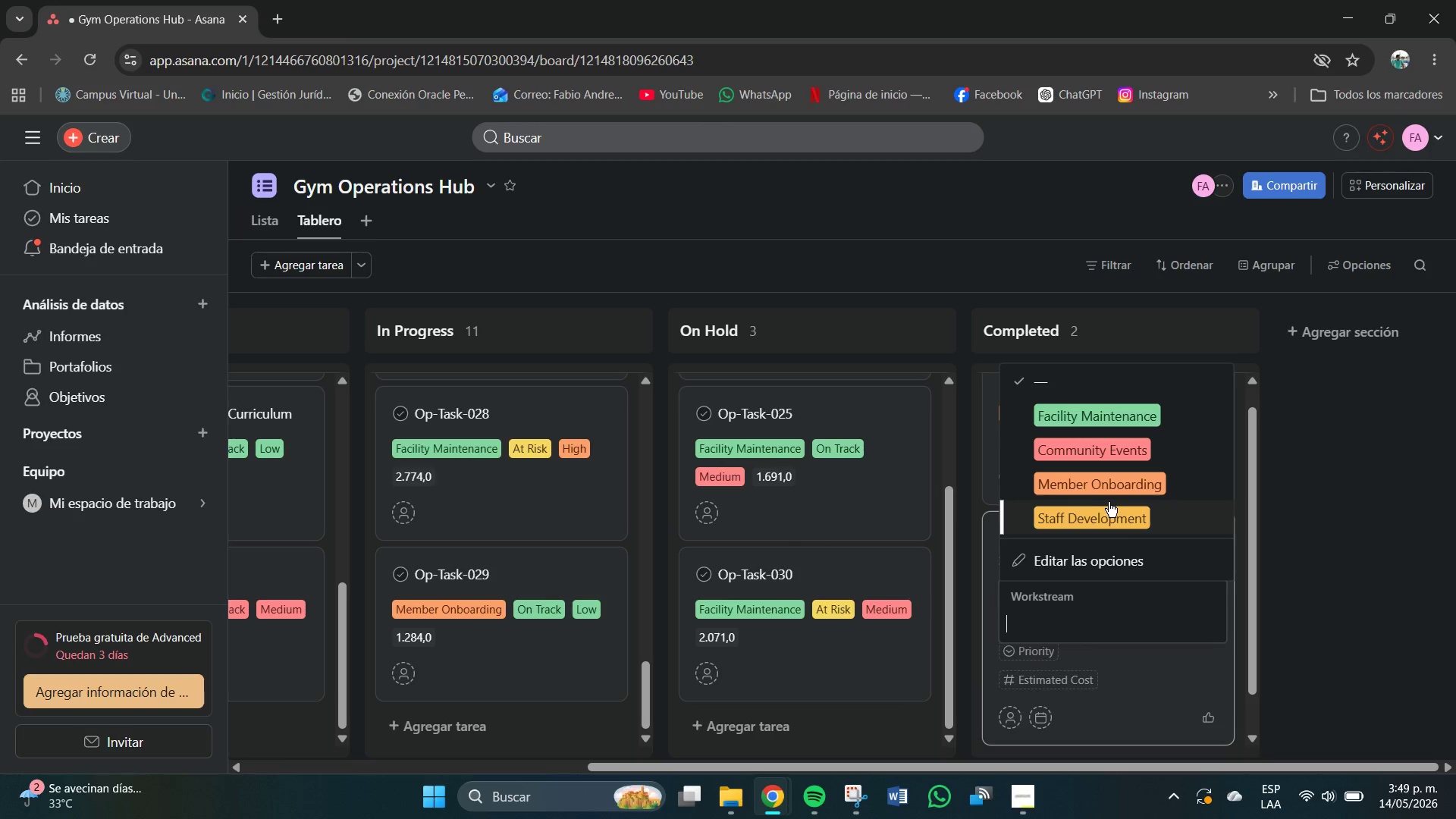 
left_click([1111, 487])
 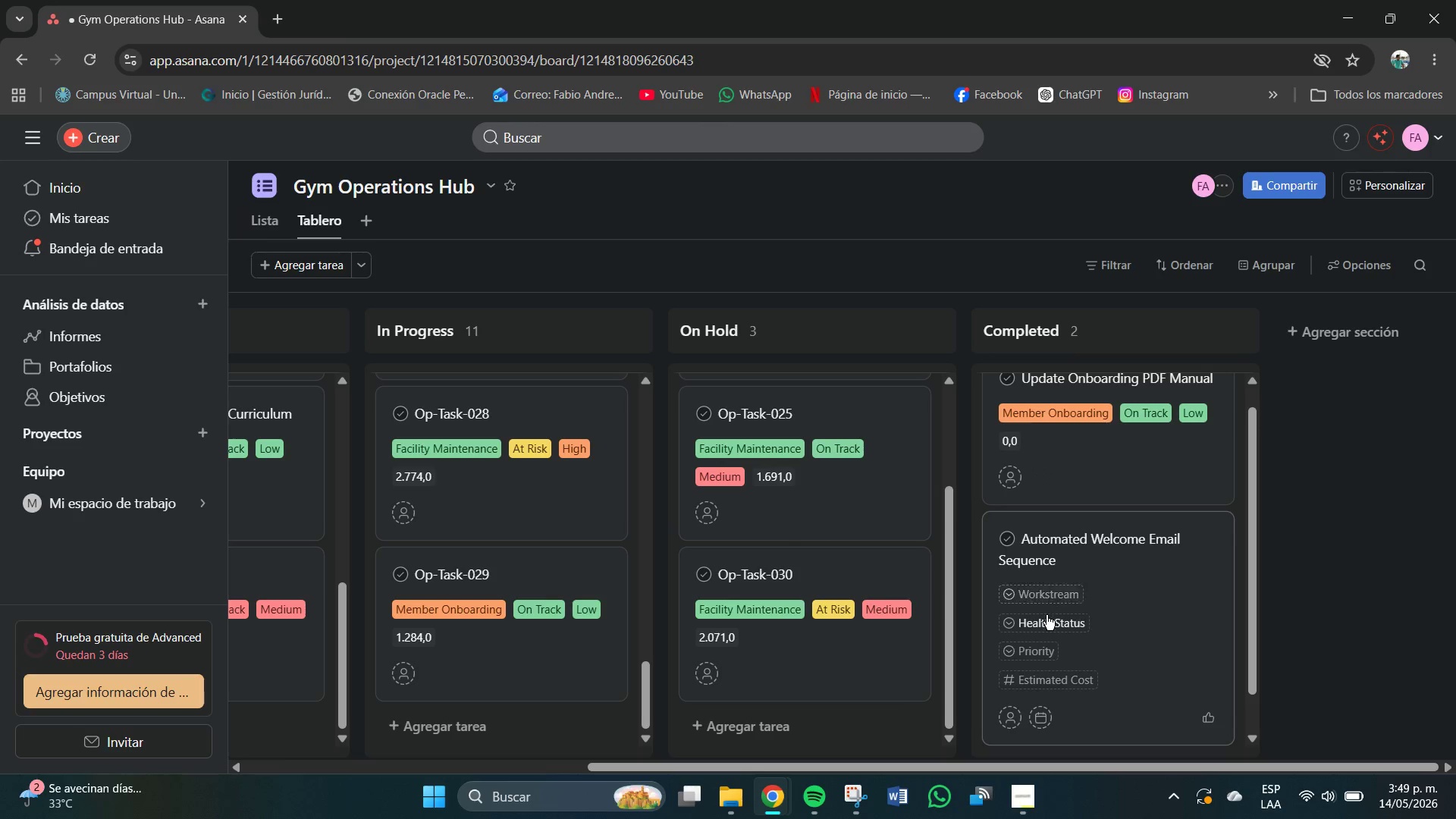 
left_click([1045, 623])
 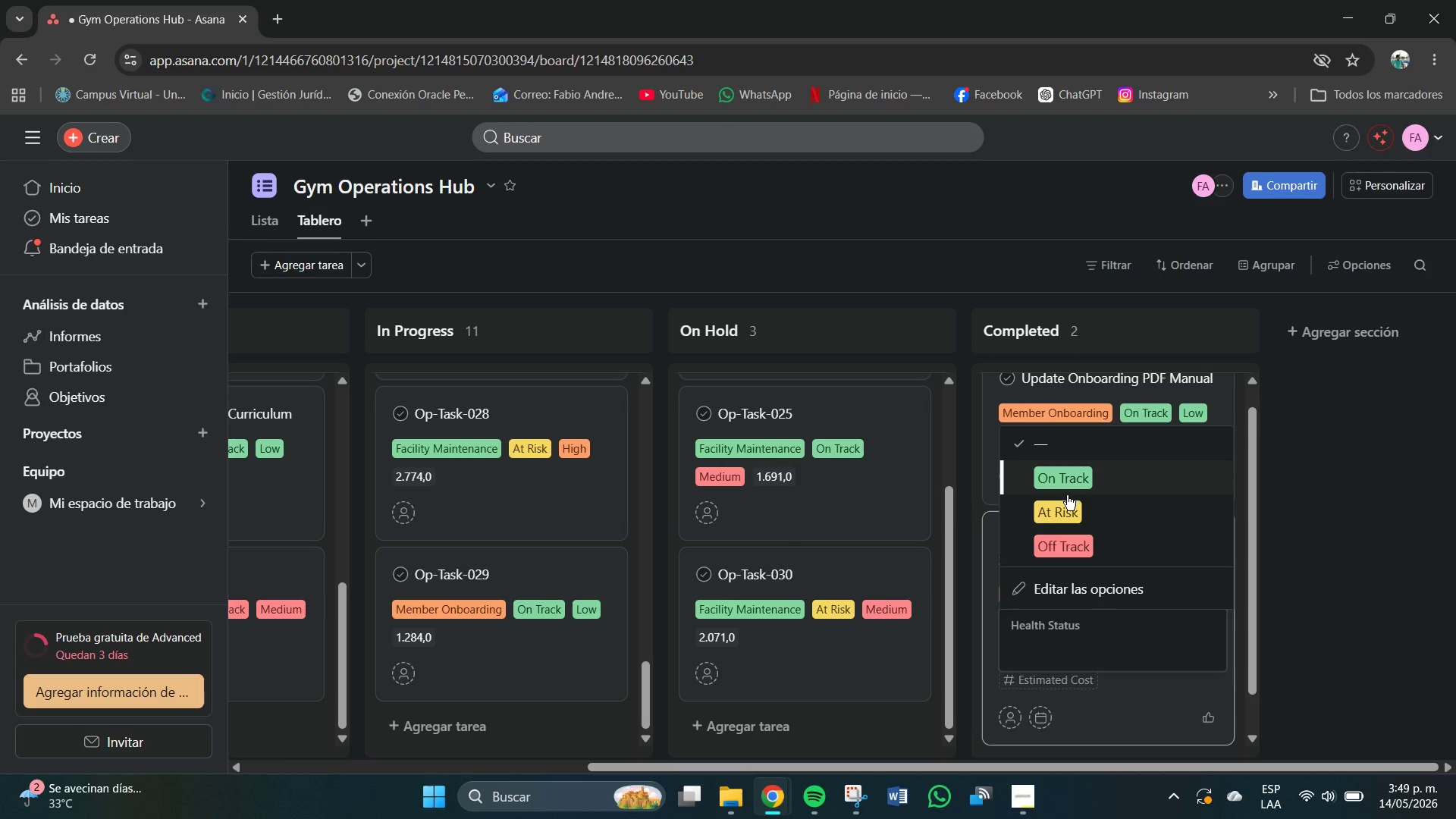 
left_click([1079, 474])
 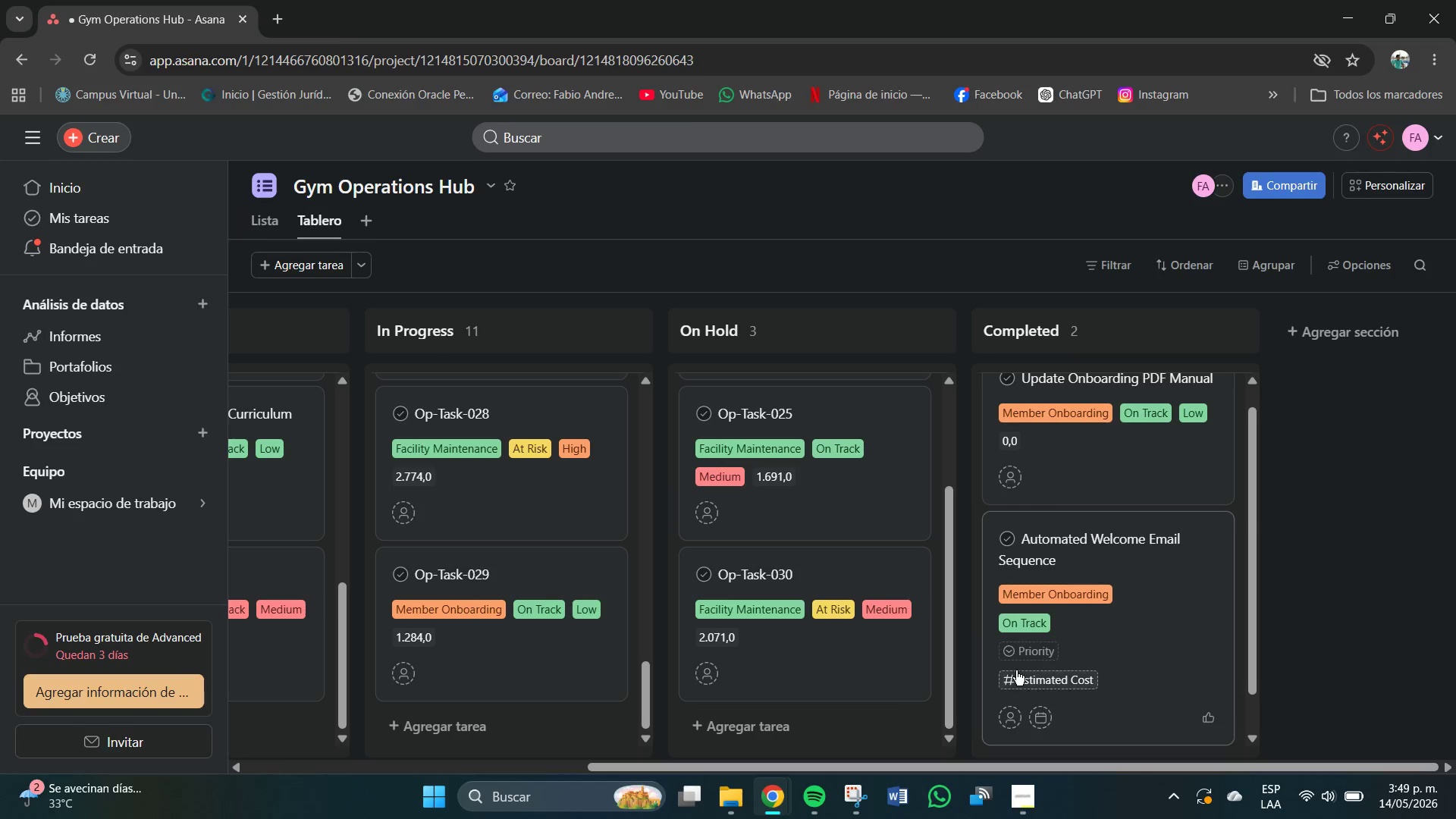 
left_click([1035, 647])
 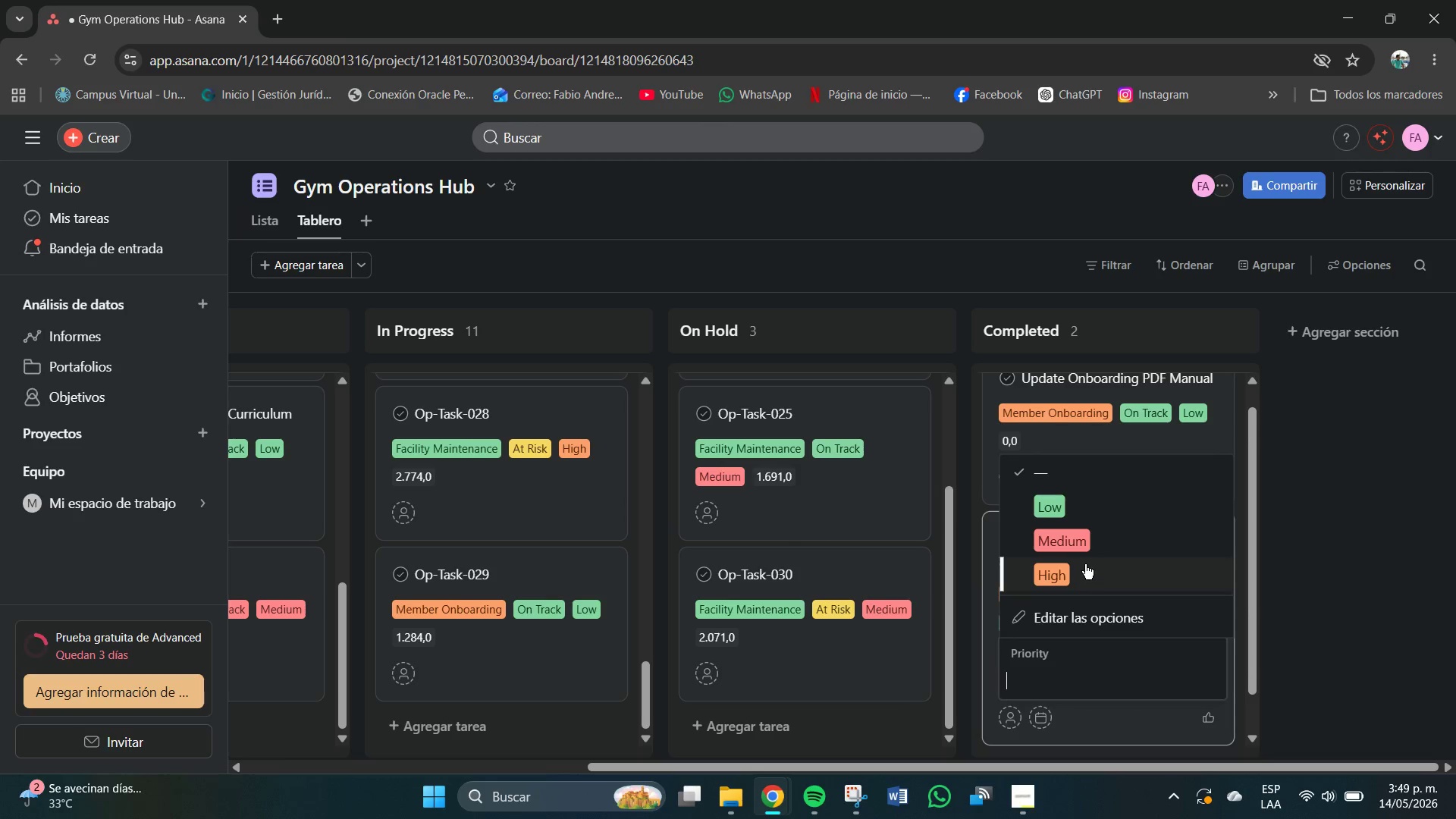 
left_click([1070, 546])
 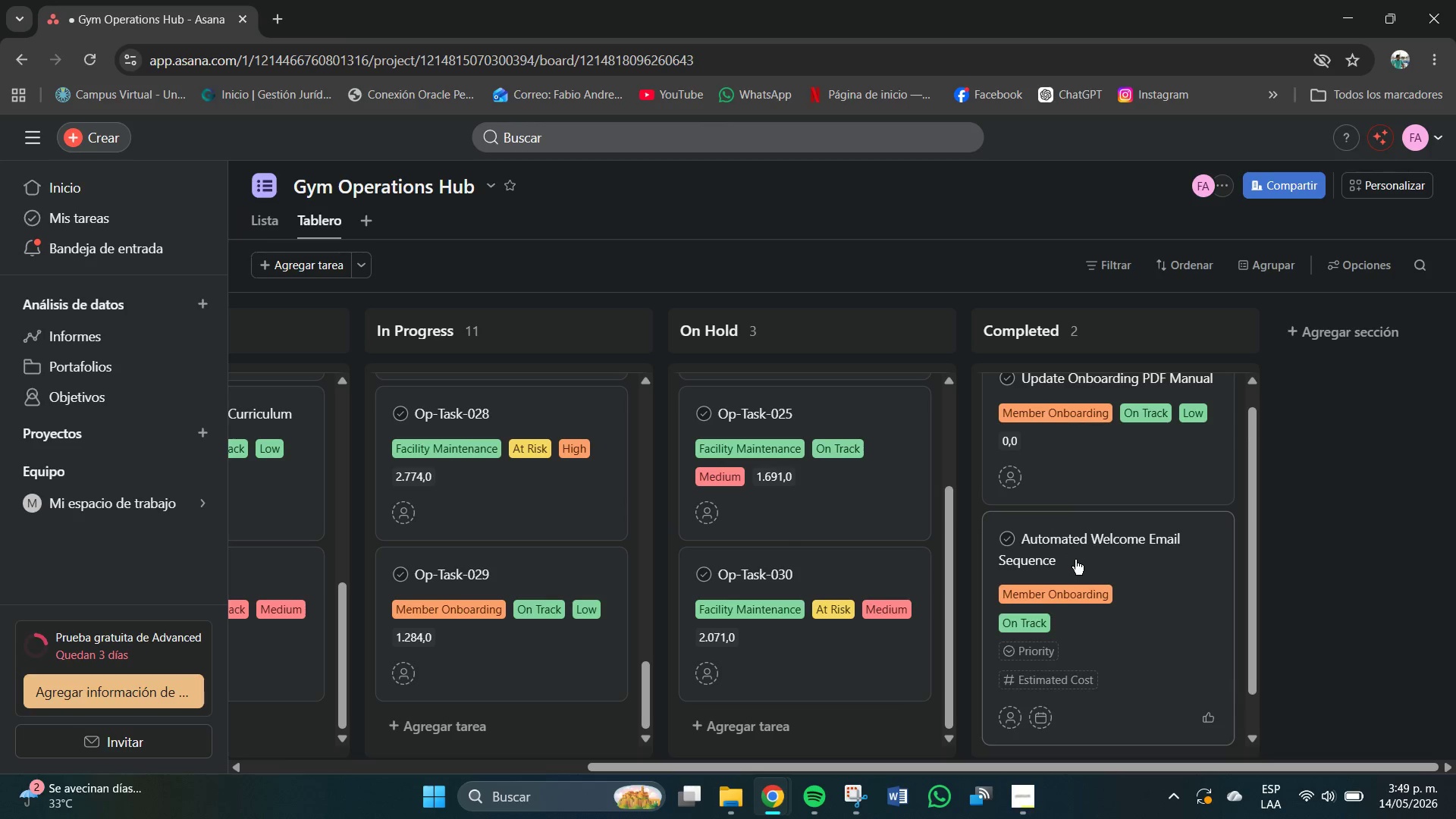 
scroll: coordinate [1076, 572], scroll_direction: down, amount: 1.0
 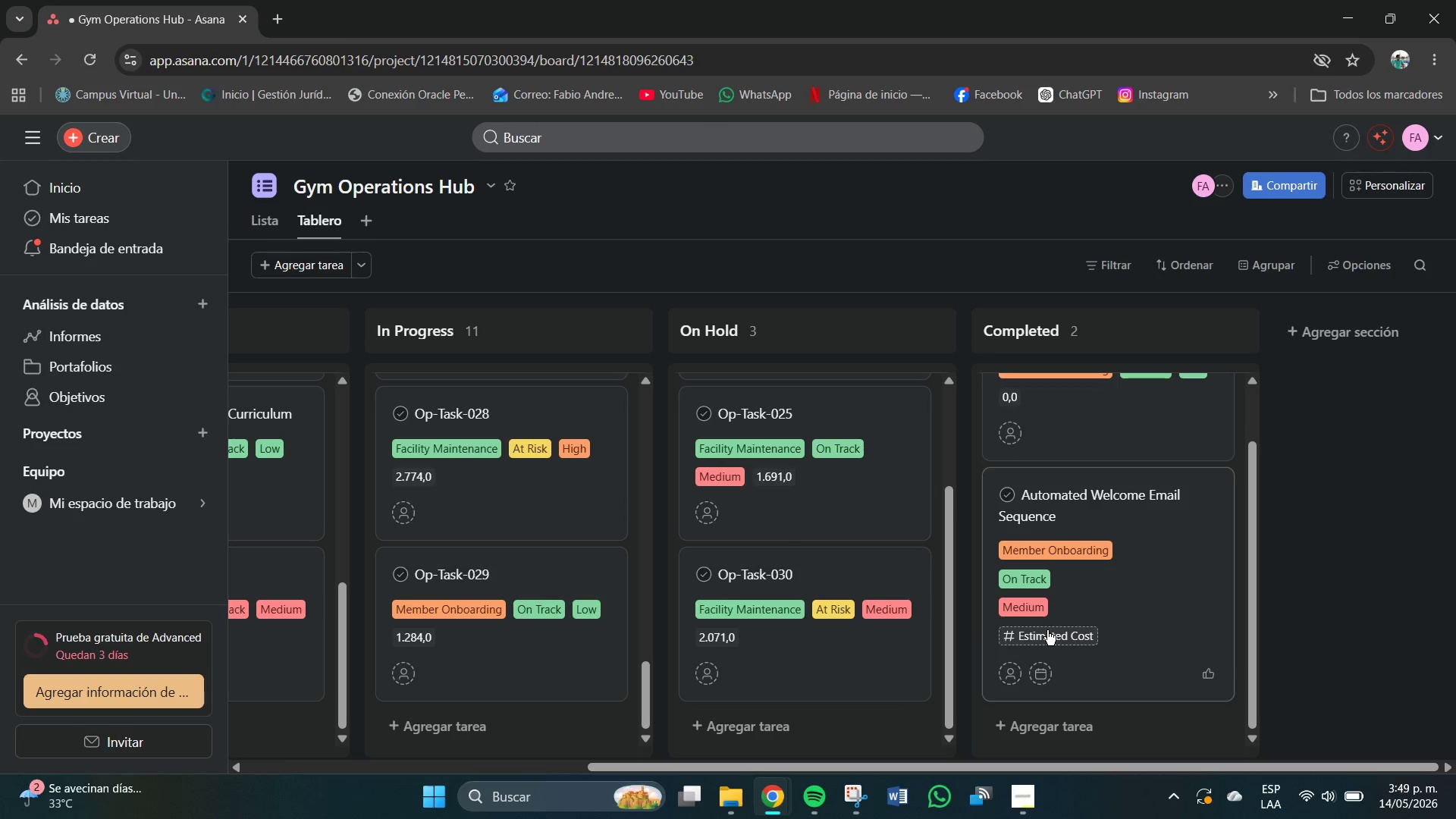 
left_click([1047, 632])
 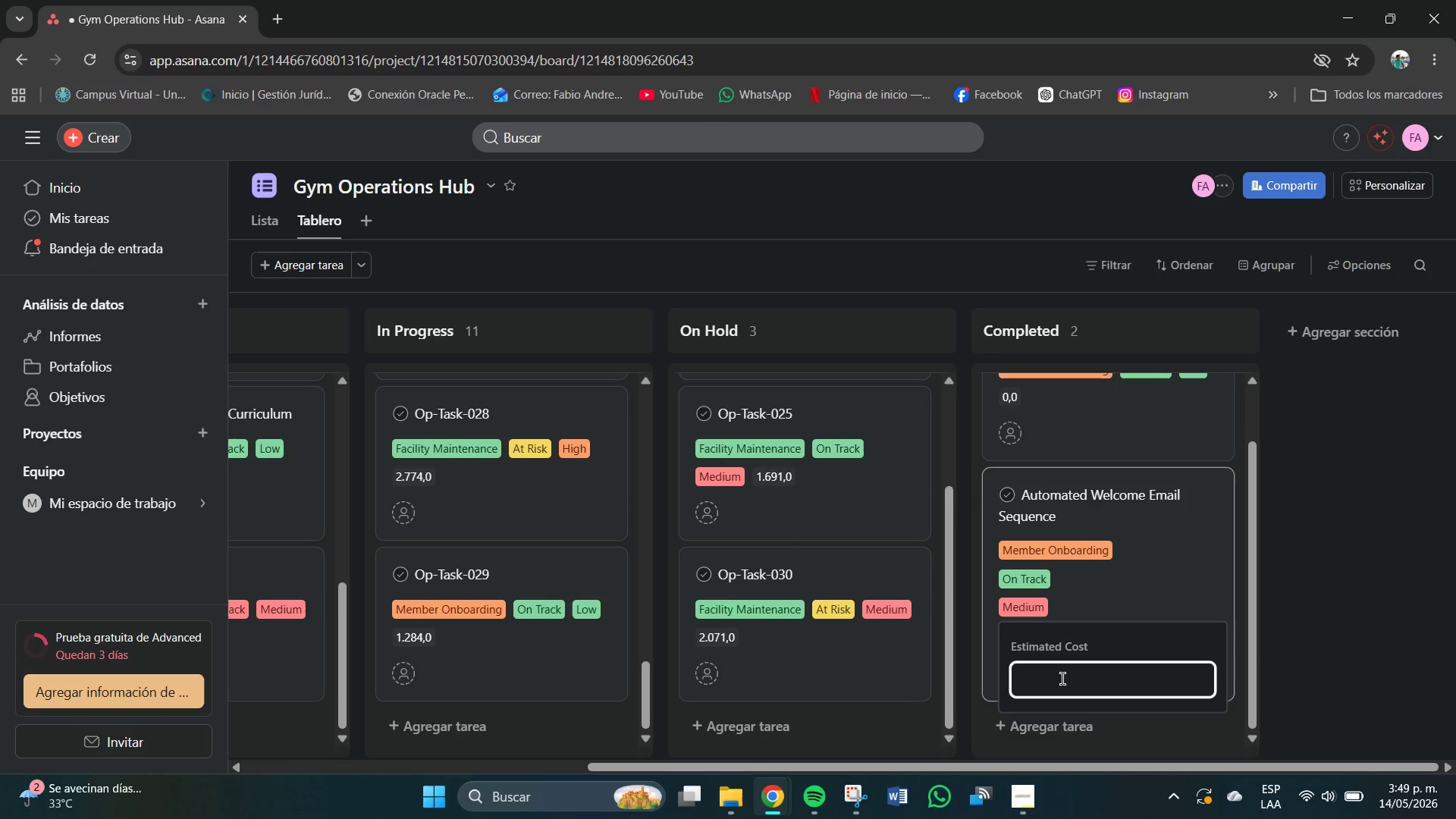 
left_click([1062, 679])
 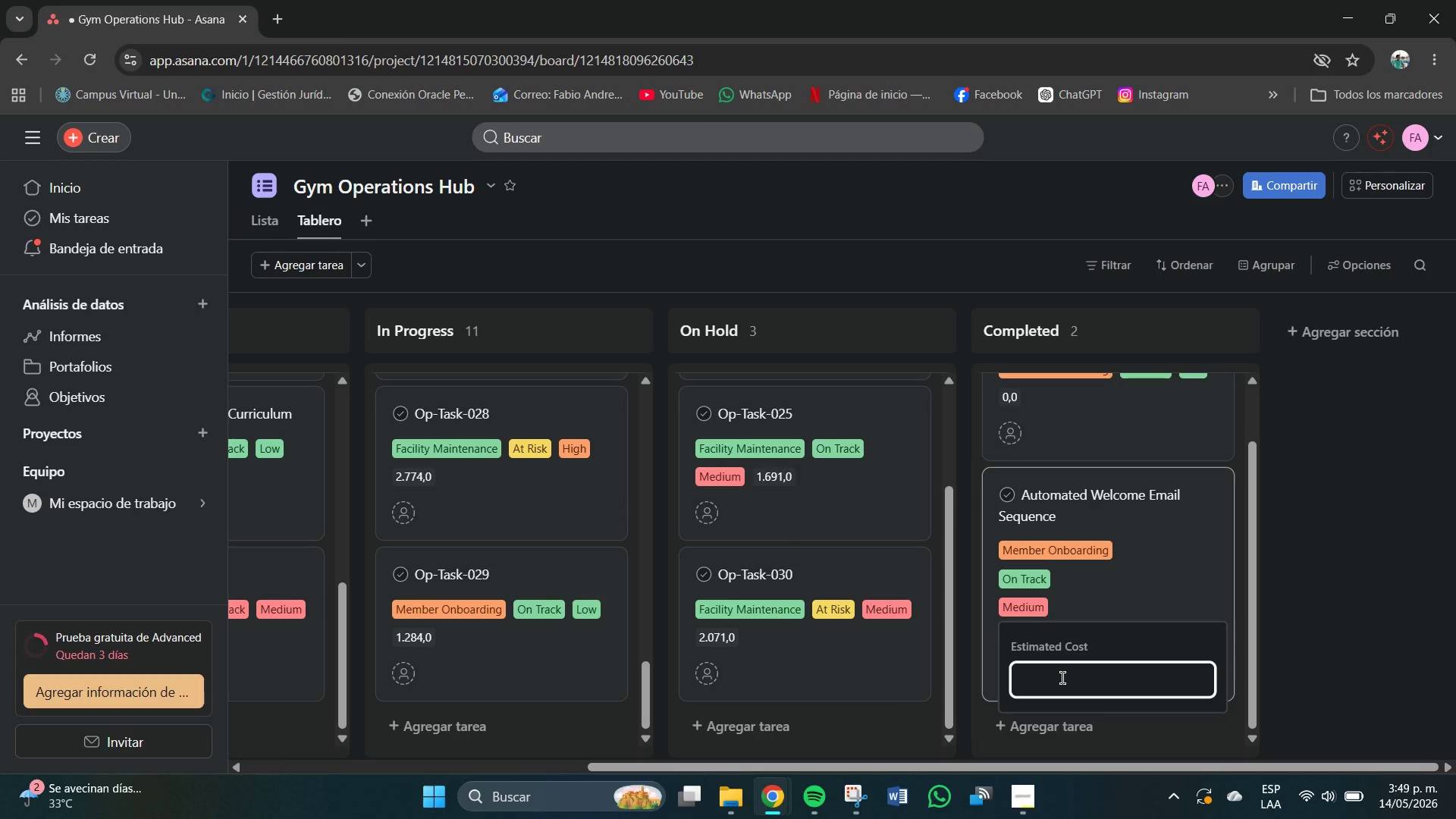 
key(Numpad5)
 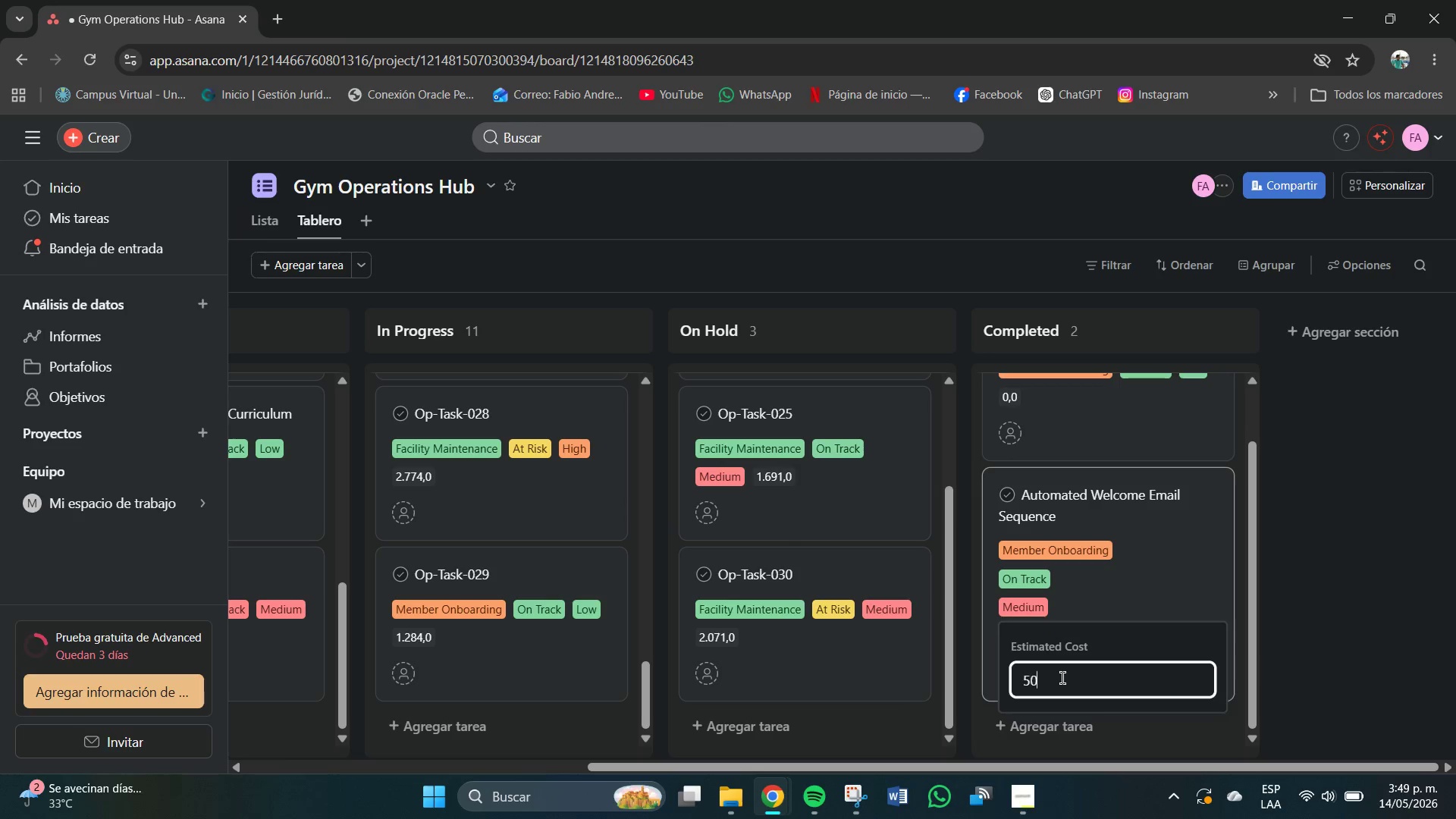 
key(Numpad0)
 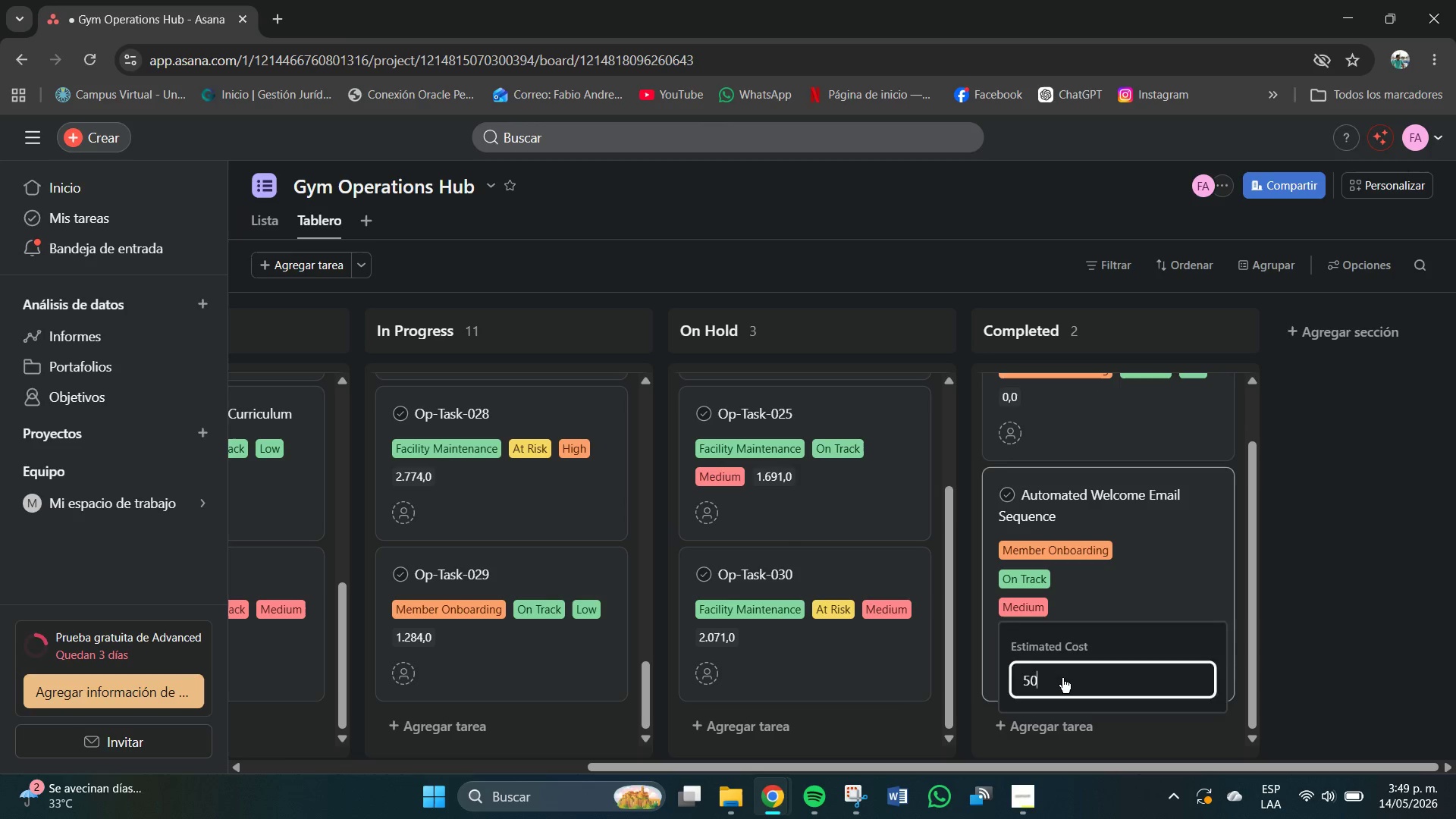 
key(NumpadEnter)
 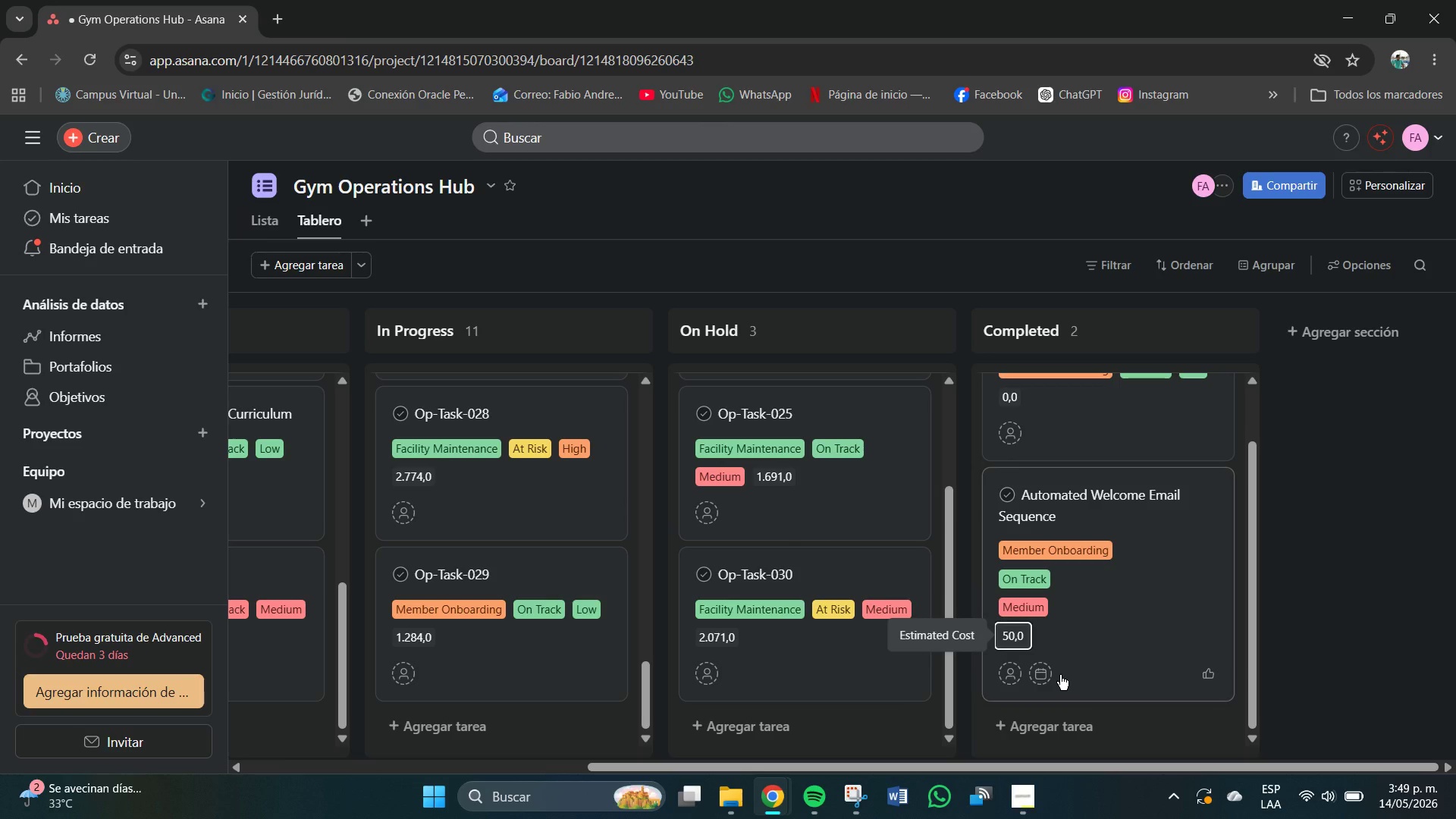 
scroll: coordinate [1056, 613], scroll_direction: down, amount: 3.0
 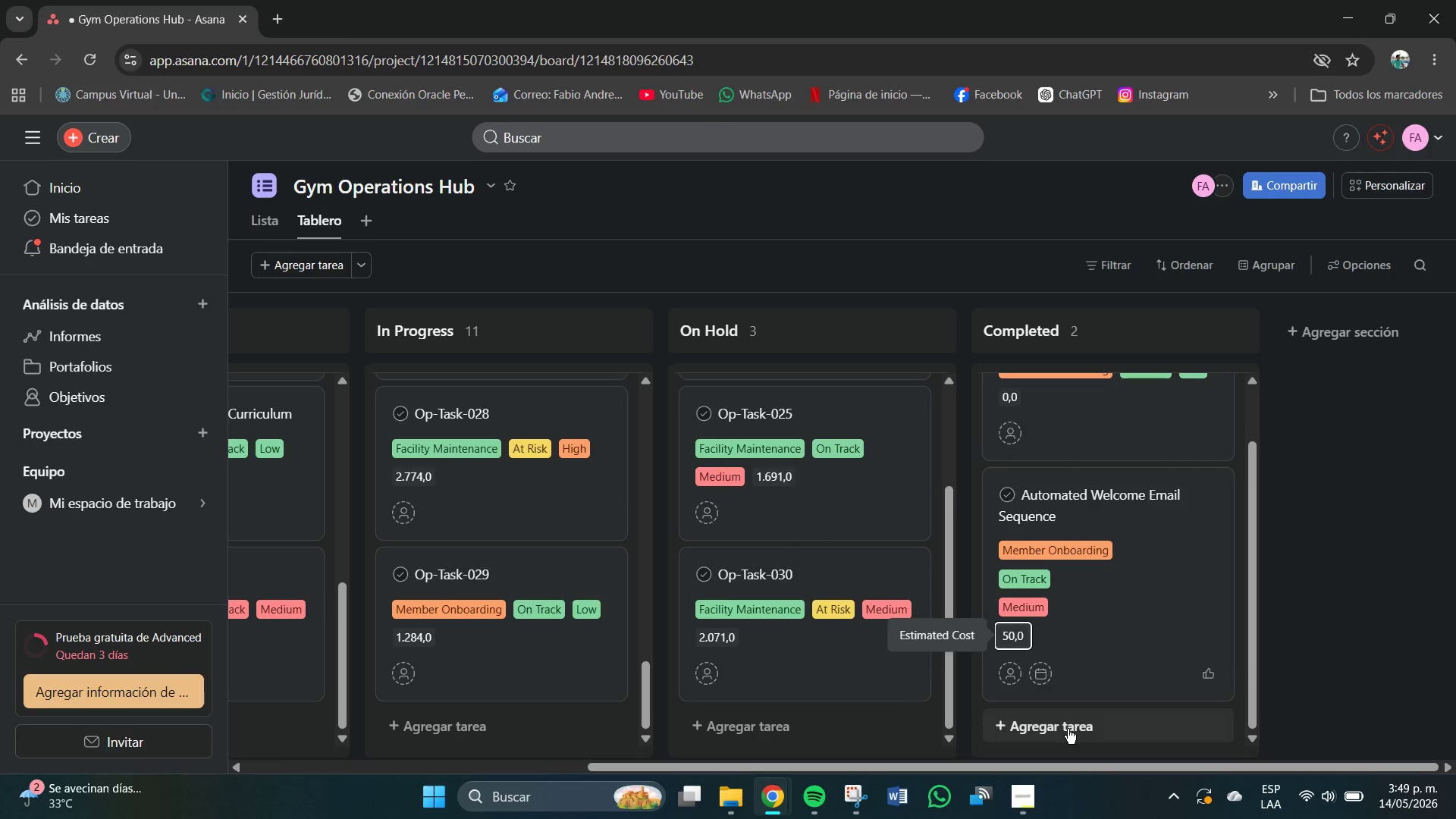 
left_click([1068, 729])
 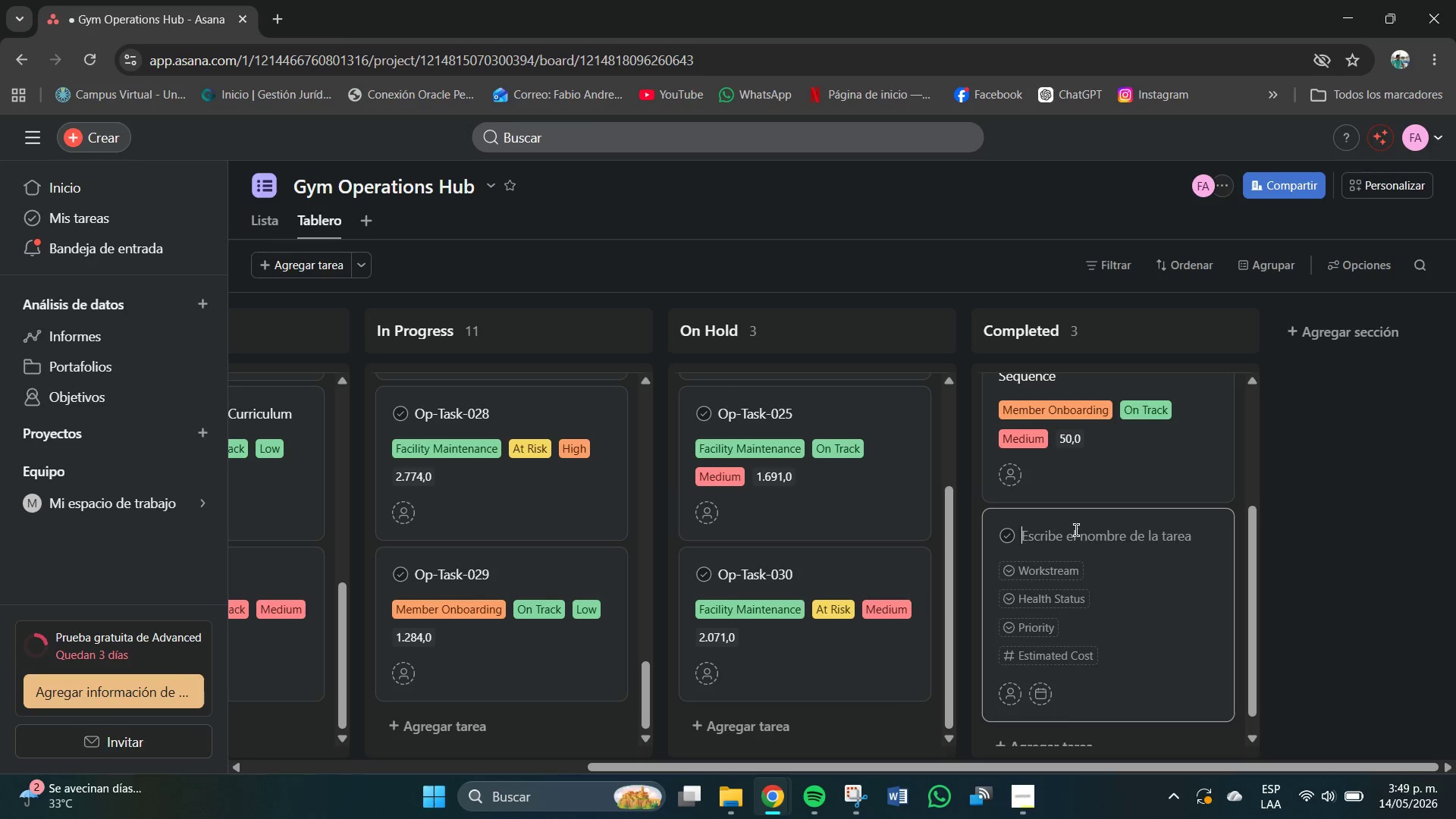 
type(Floor Mat)
 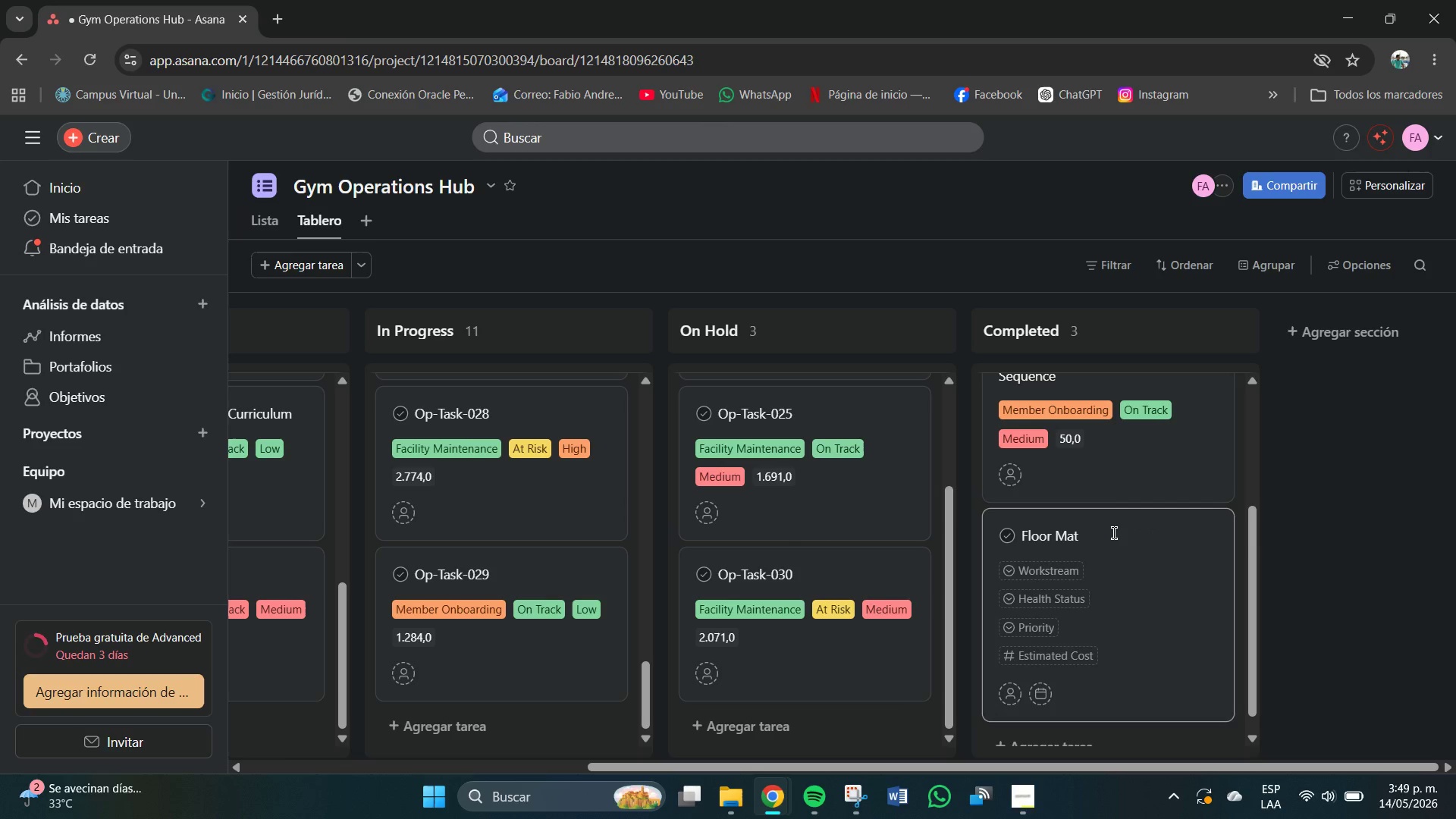 
type( Deep Clean)
 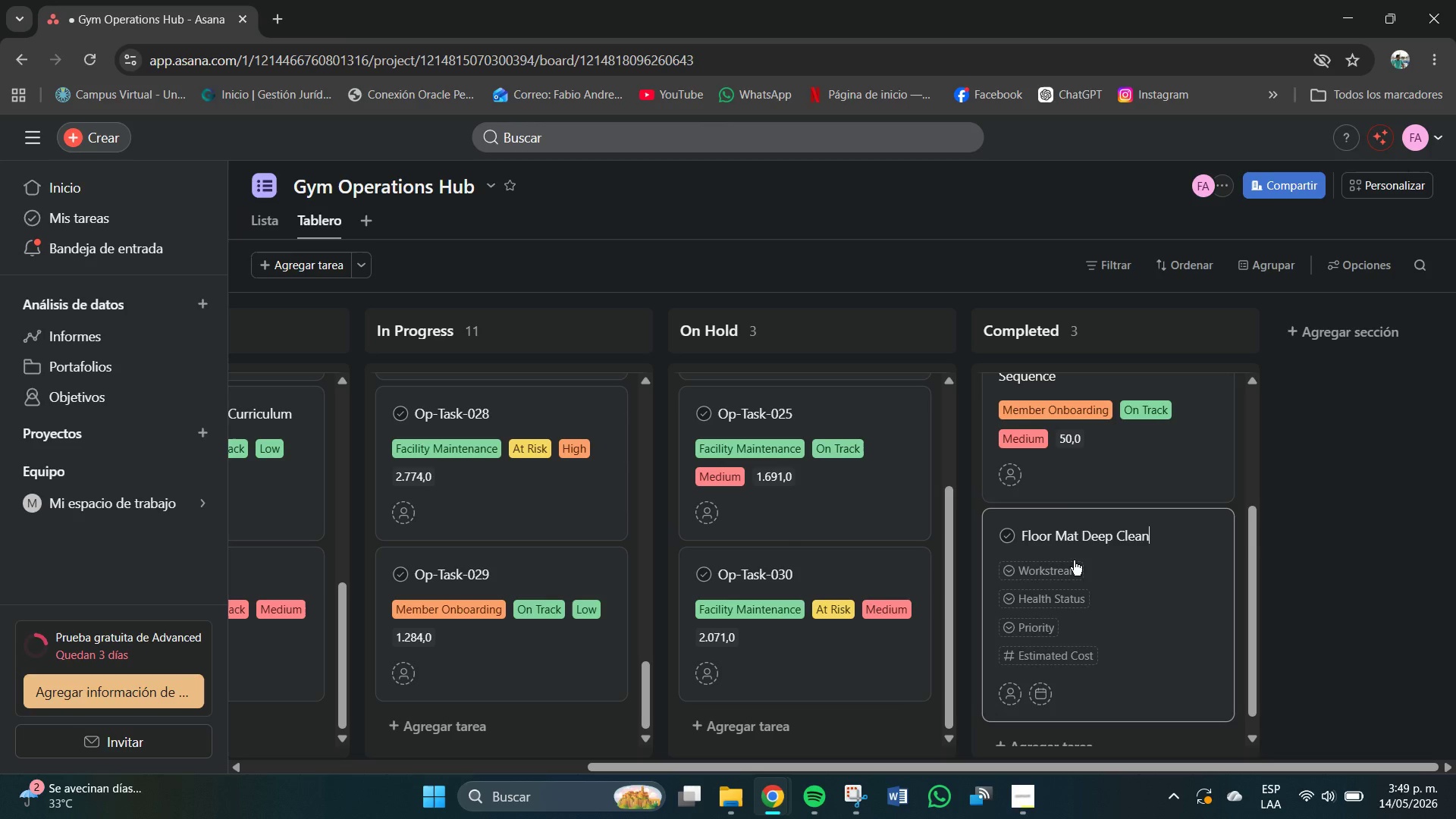 
left_click([1064, 561])
 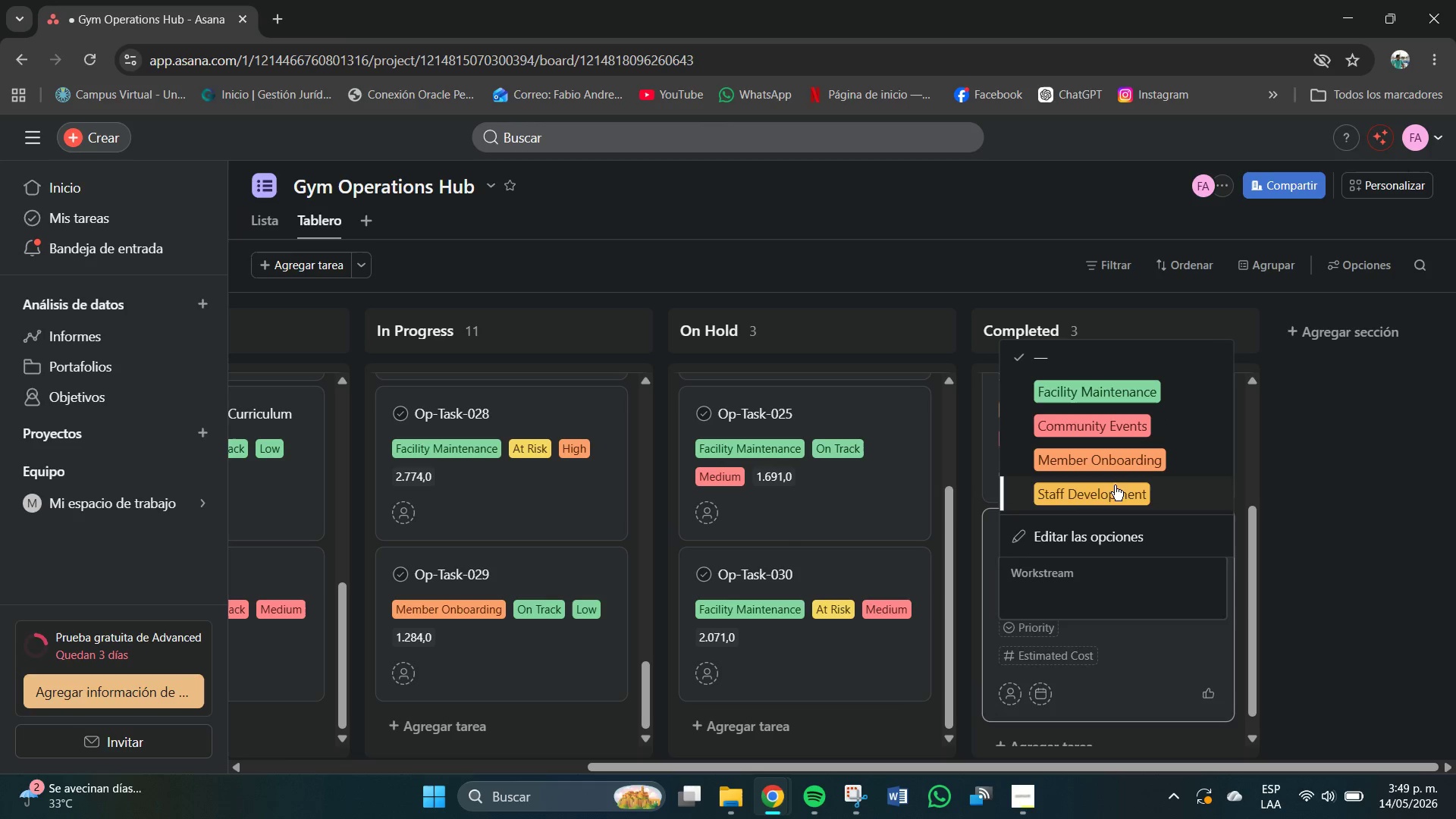 
left_click([1103, 392])
 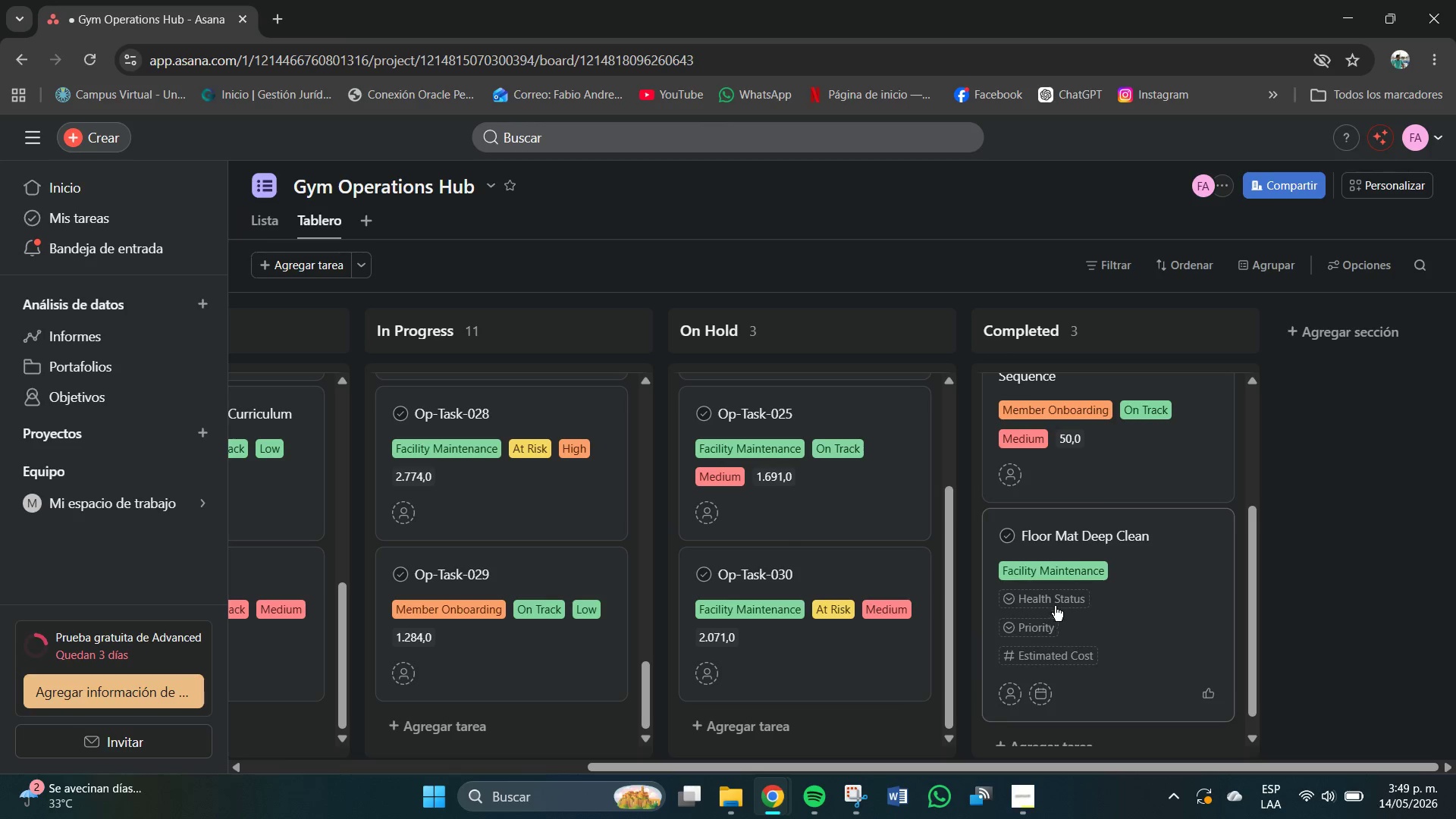 
left_click([1055, 597])
 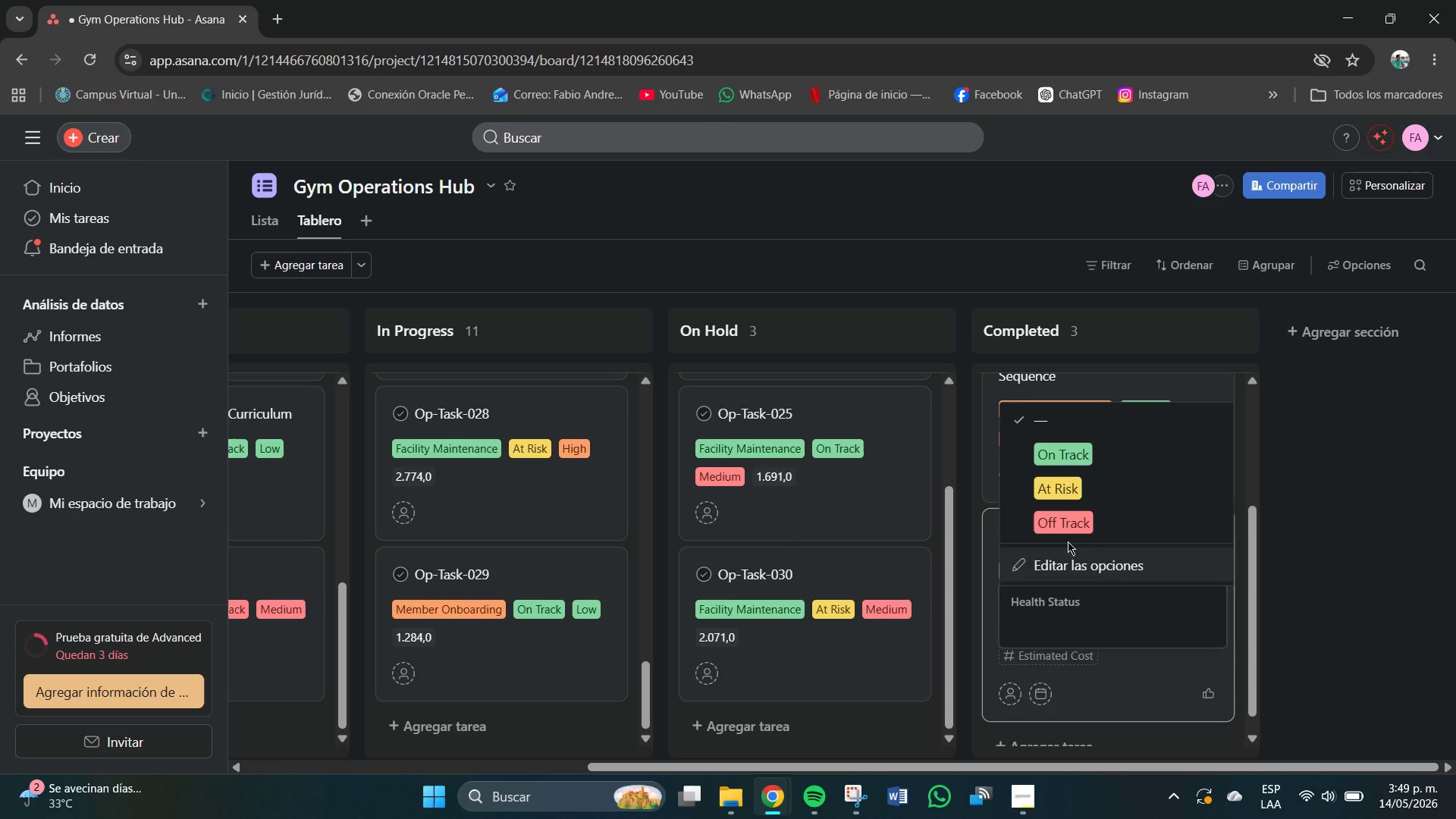 
left_click([1074, 456])
 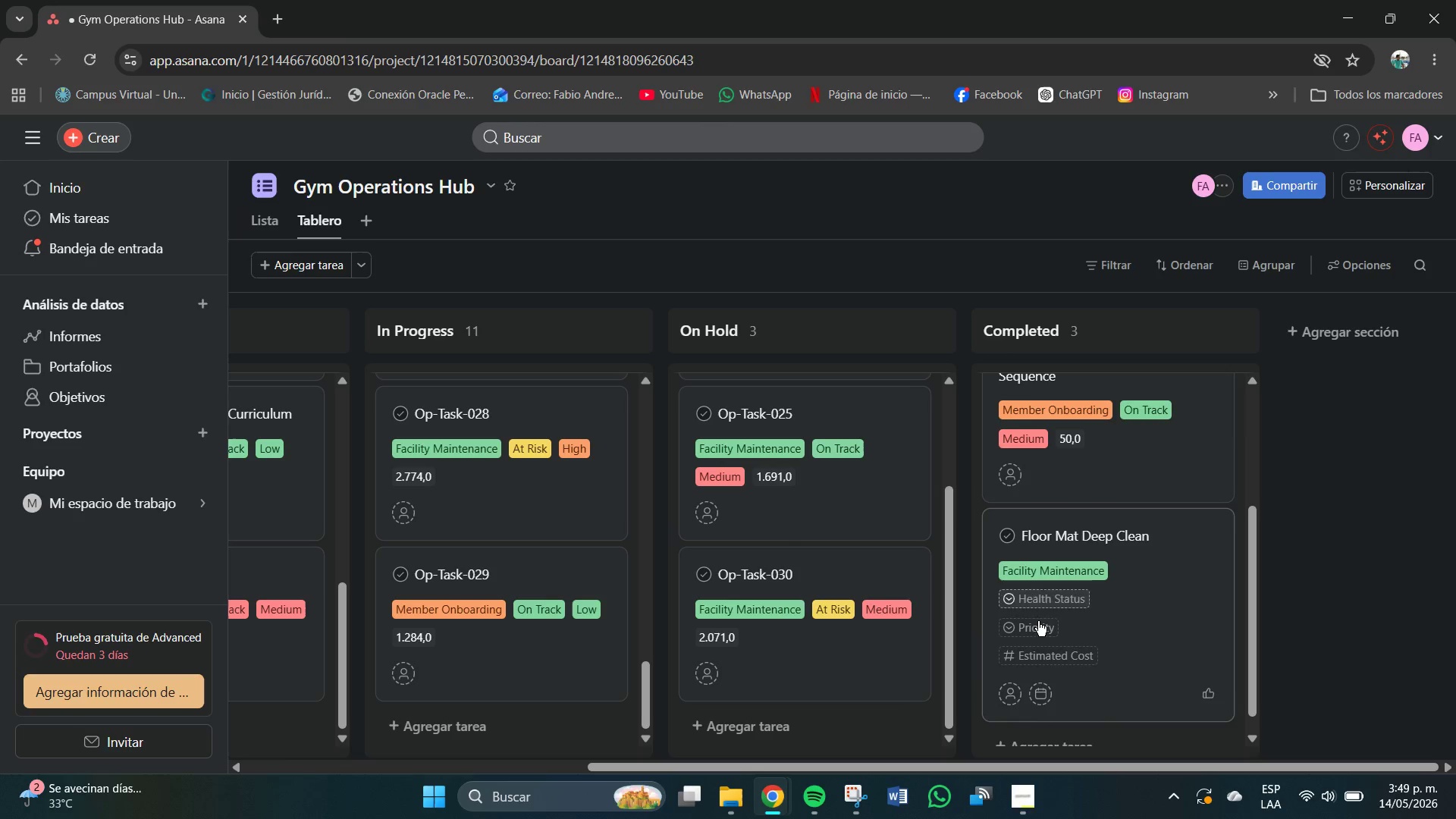 
left_click([1031, 630])
 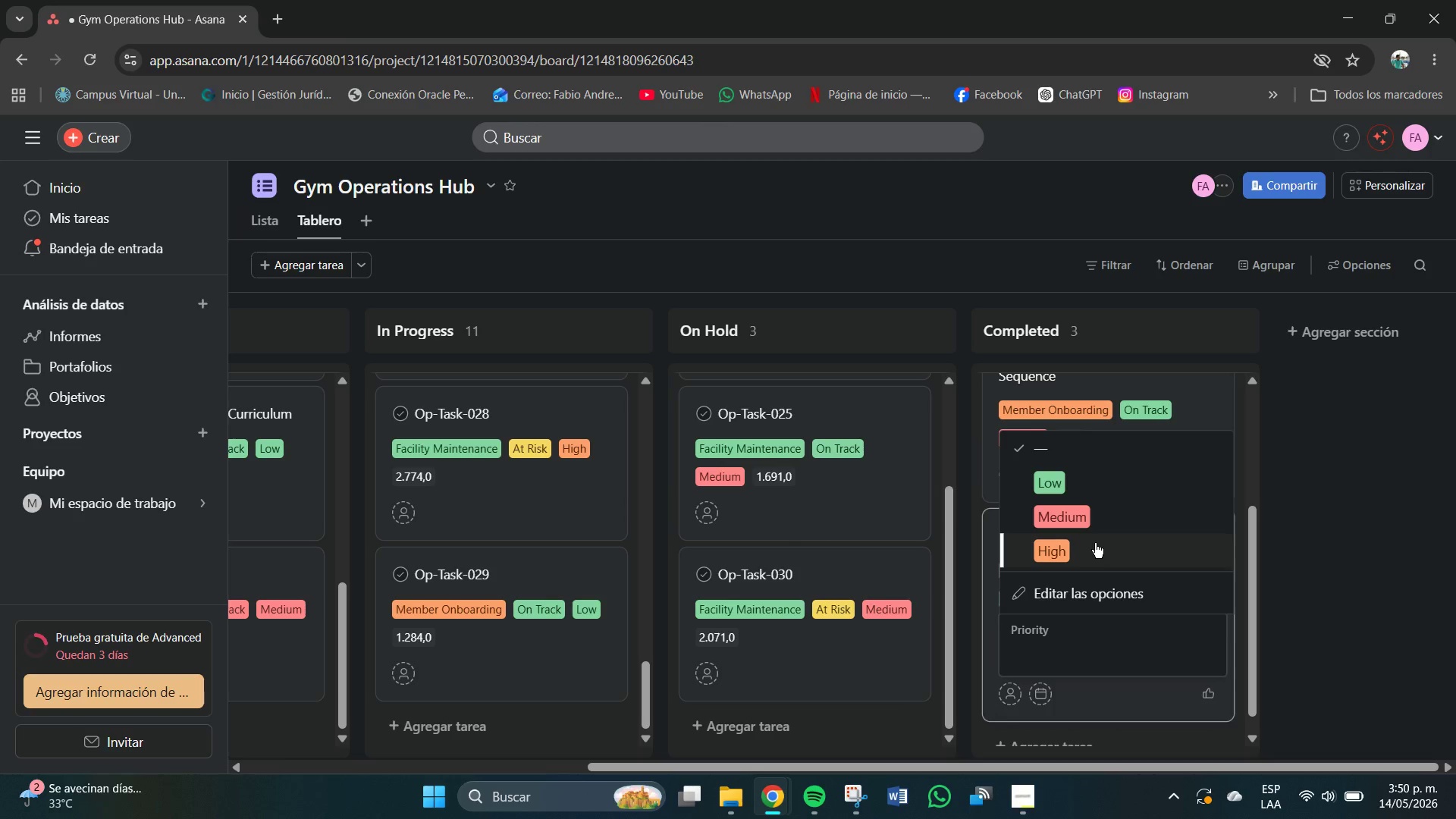 
left_click([1049, 483])
 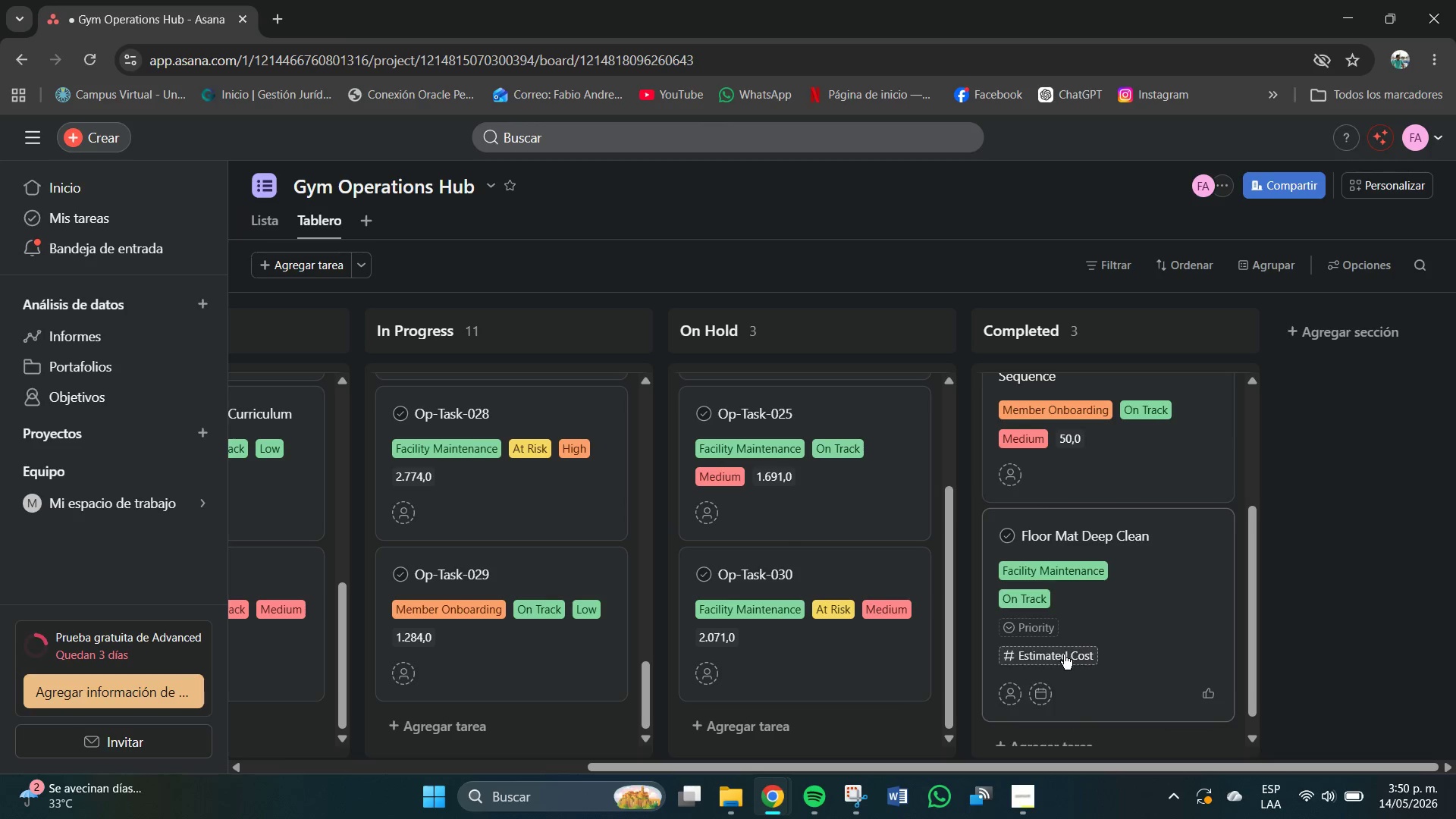 
left_click([1064, 654])
 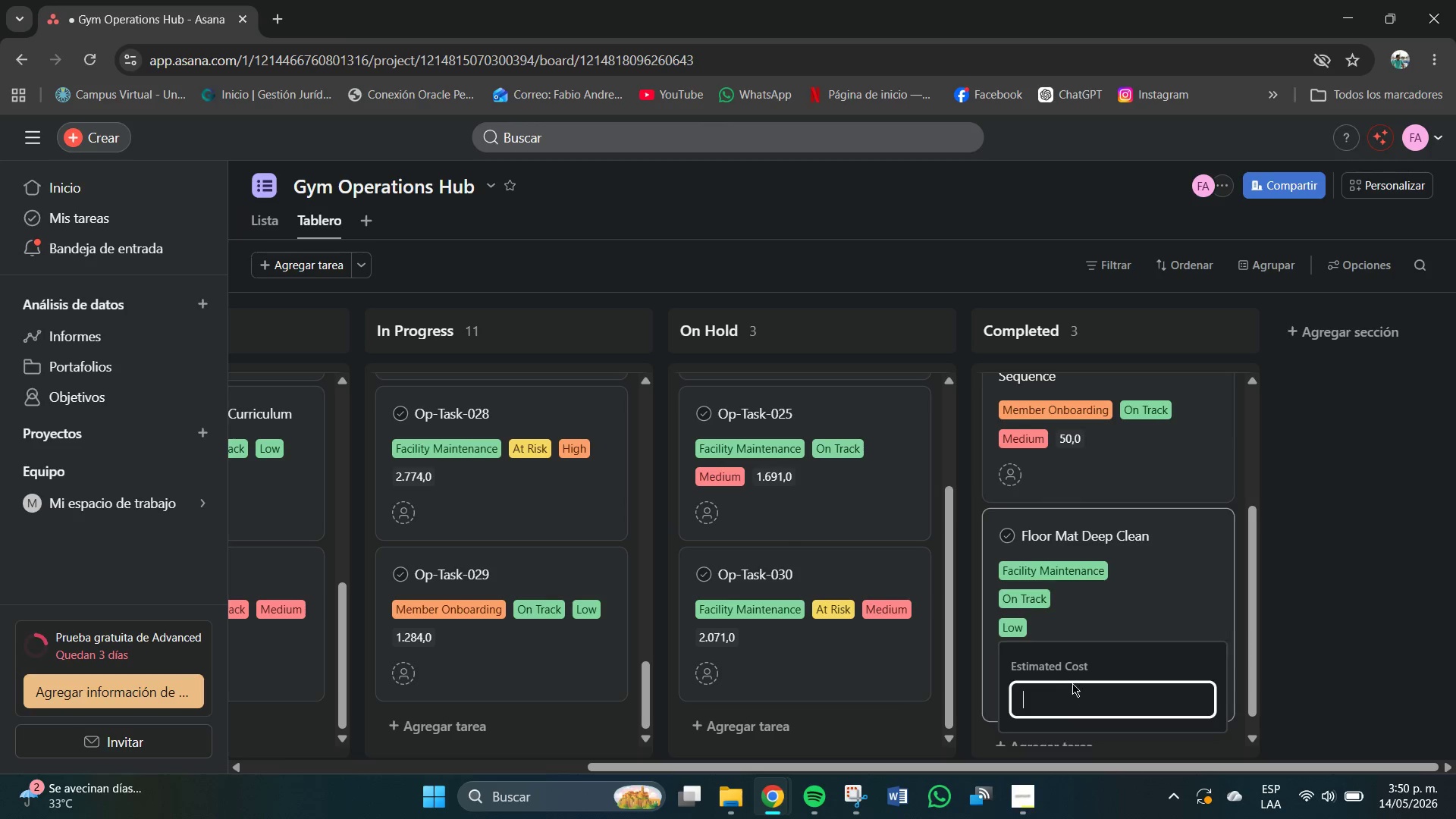 
left_click([1079, 698])
 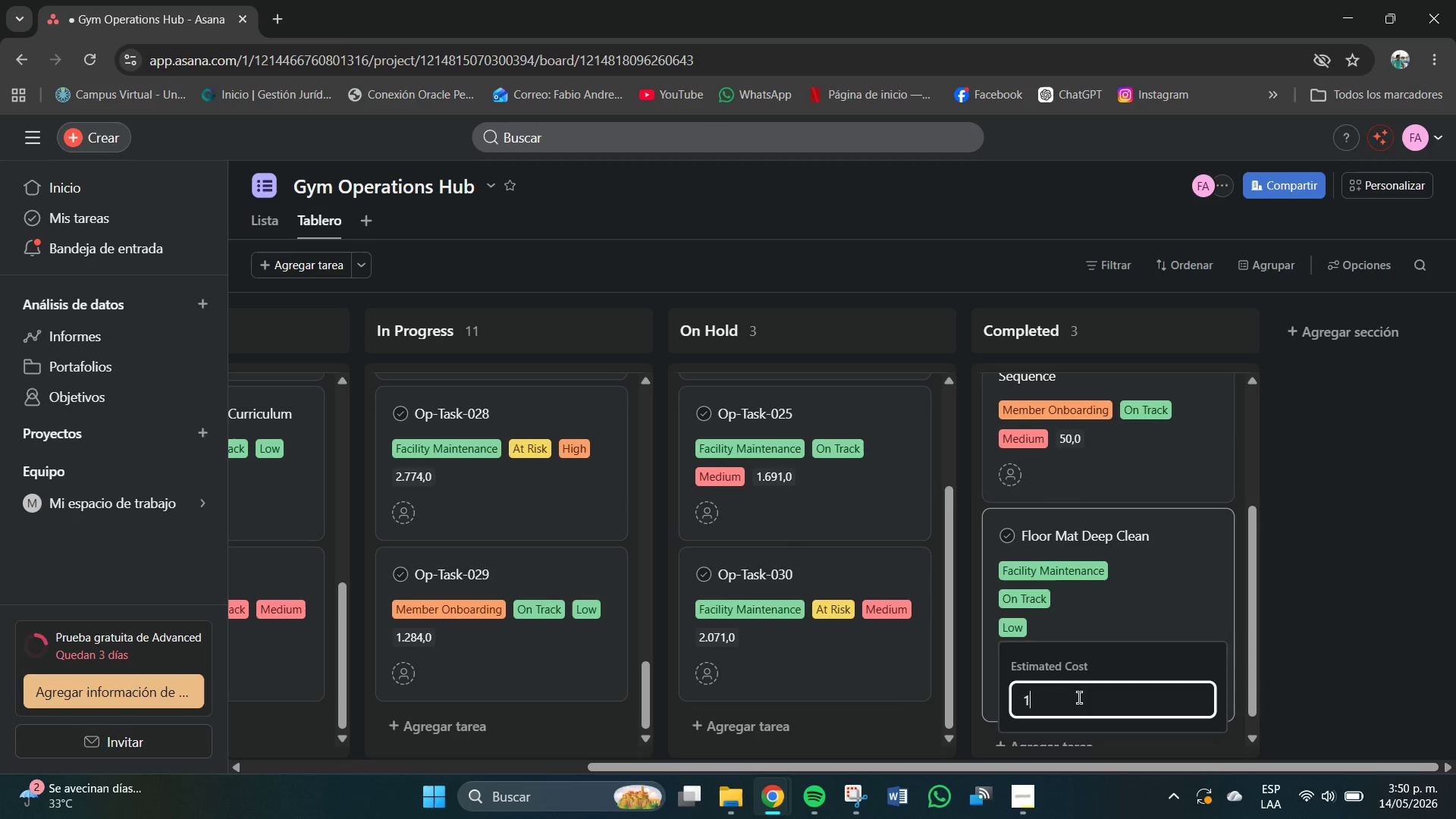 
key(Numpad1)
 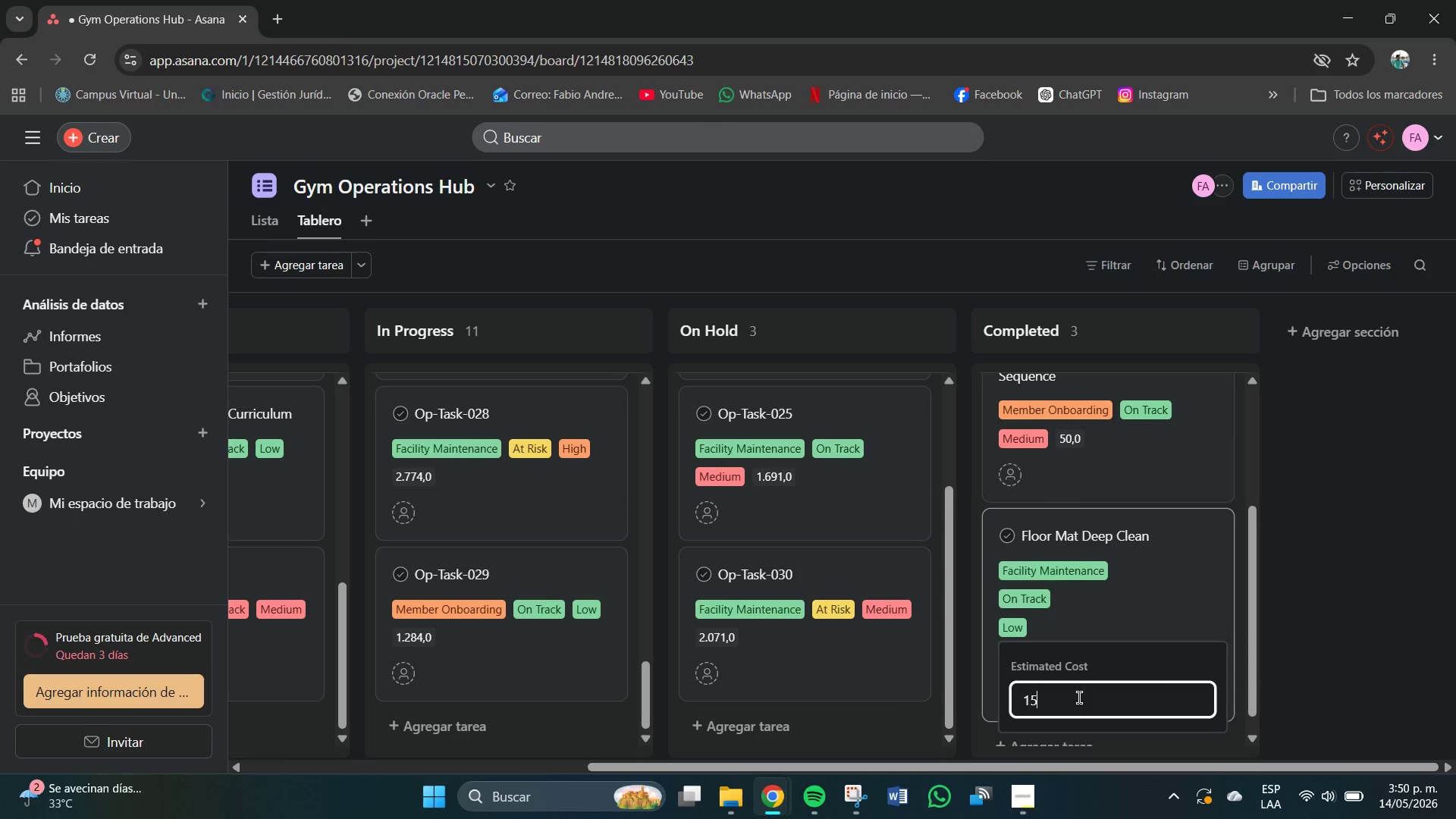 
key(Numpad5)
 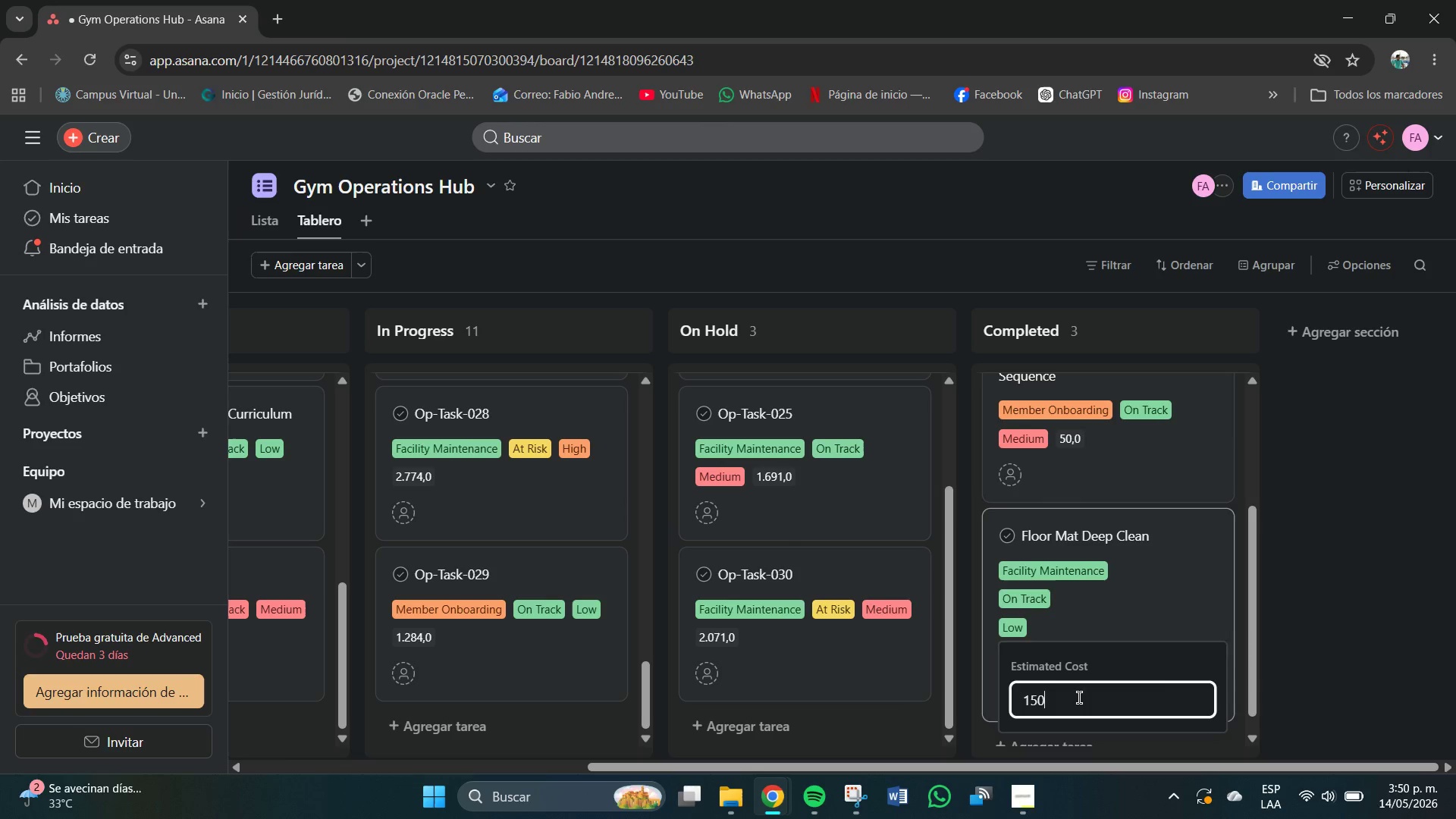 
key(Numpad0)
 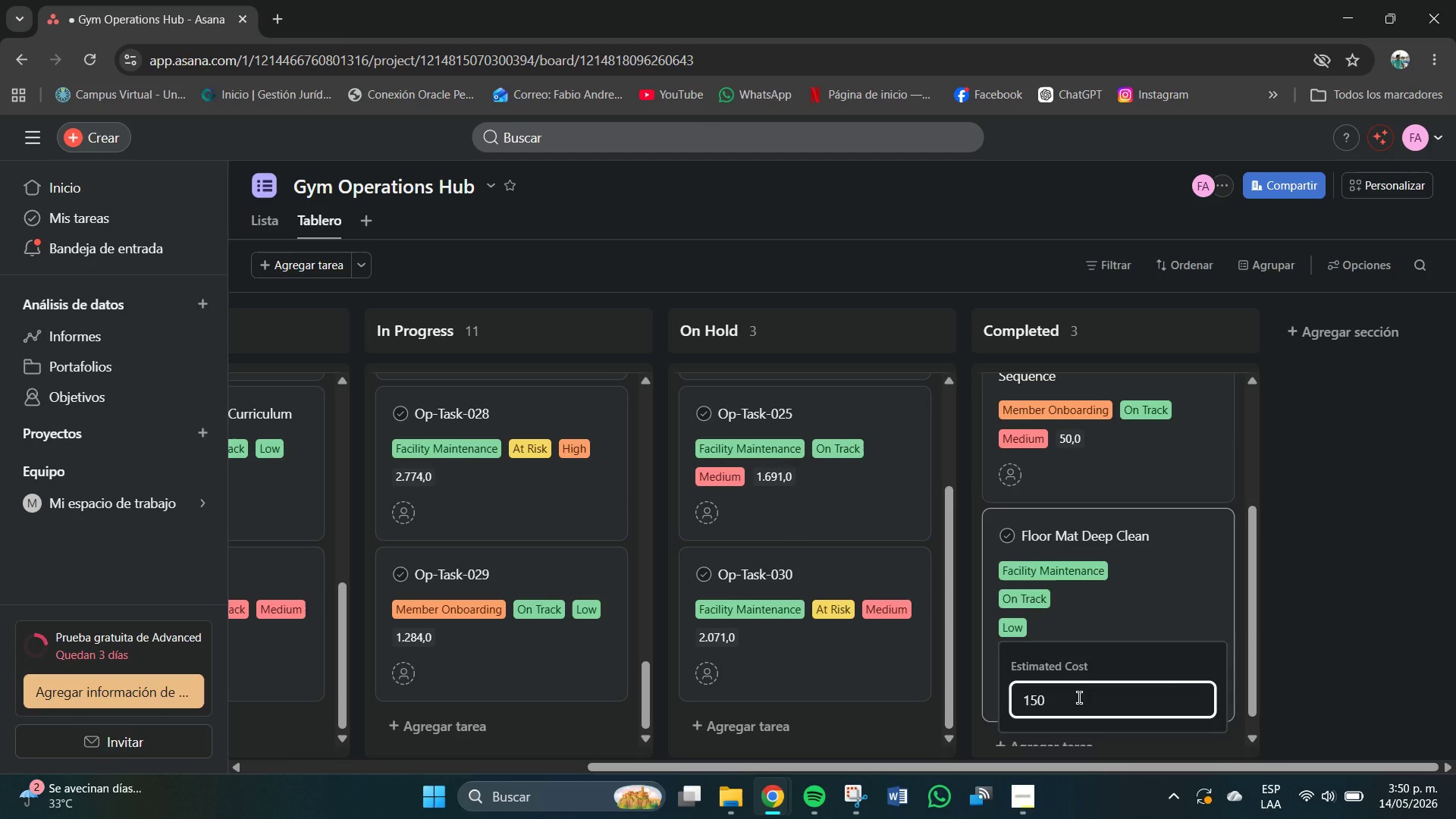 
key(NumpadEnter)
 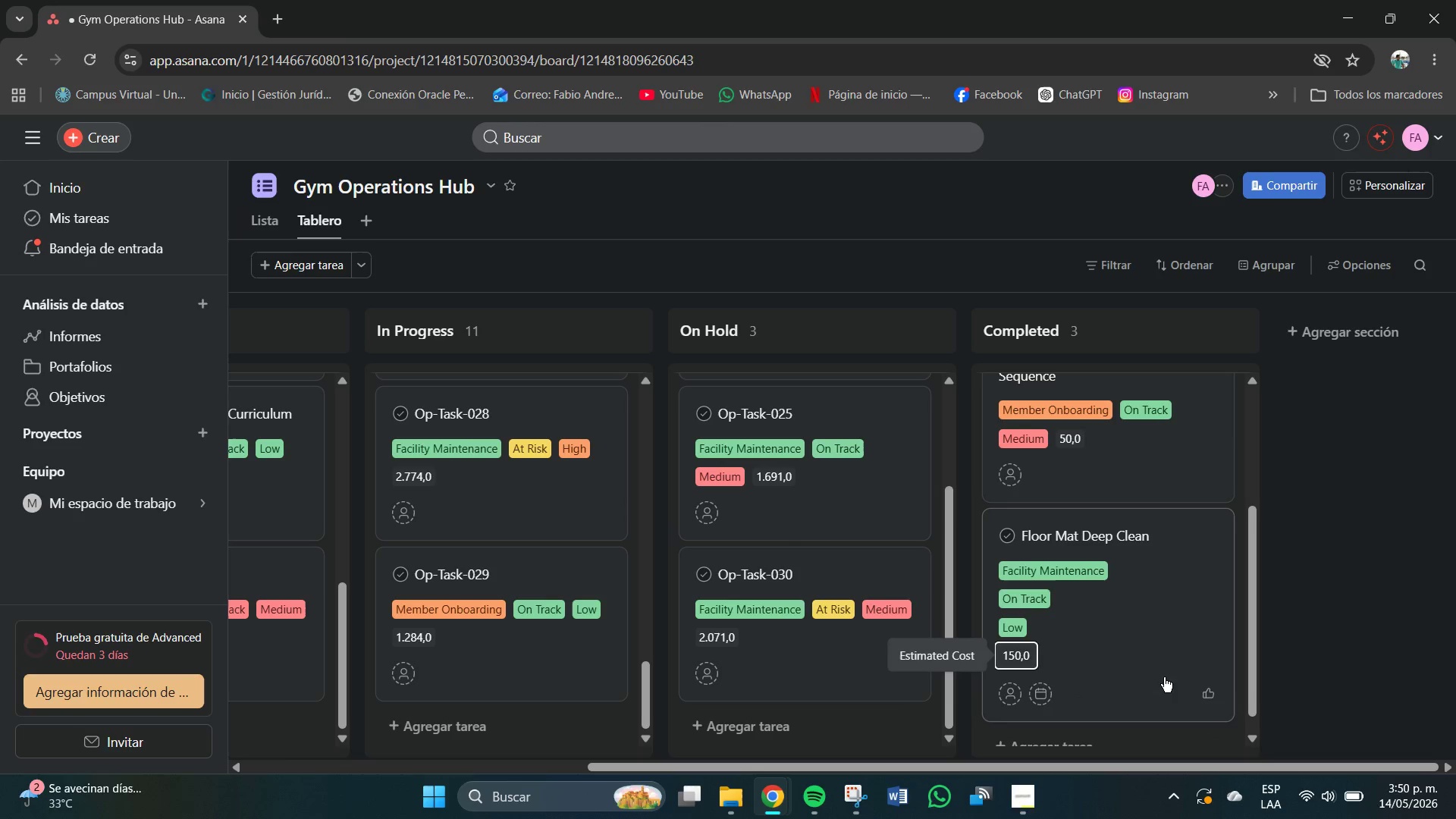 
scroll: coordinate [1183, 626], scroll_direction: down, amount: 3.0
 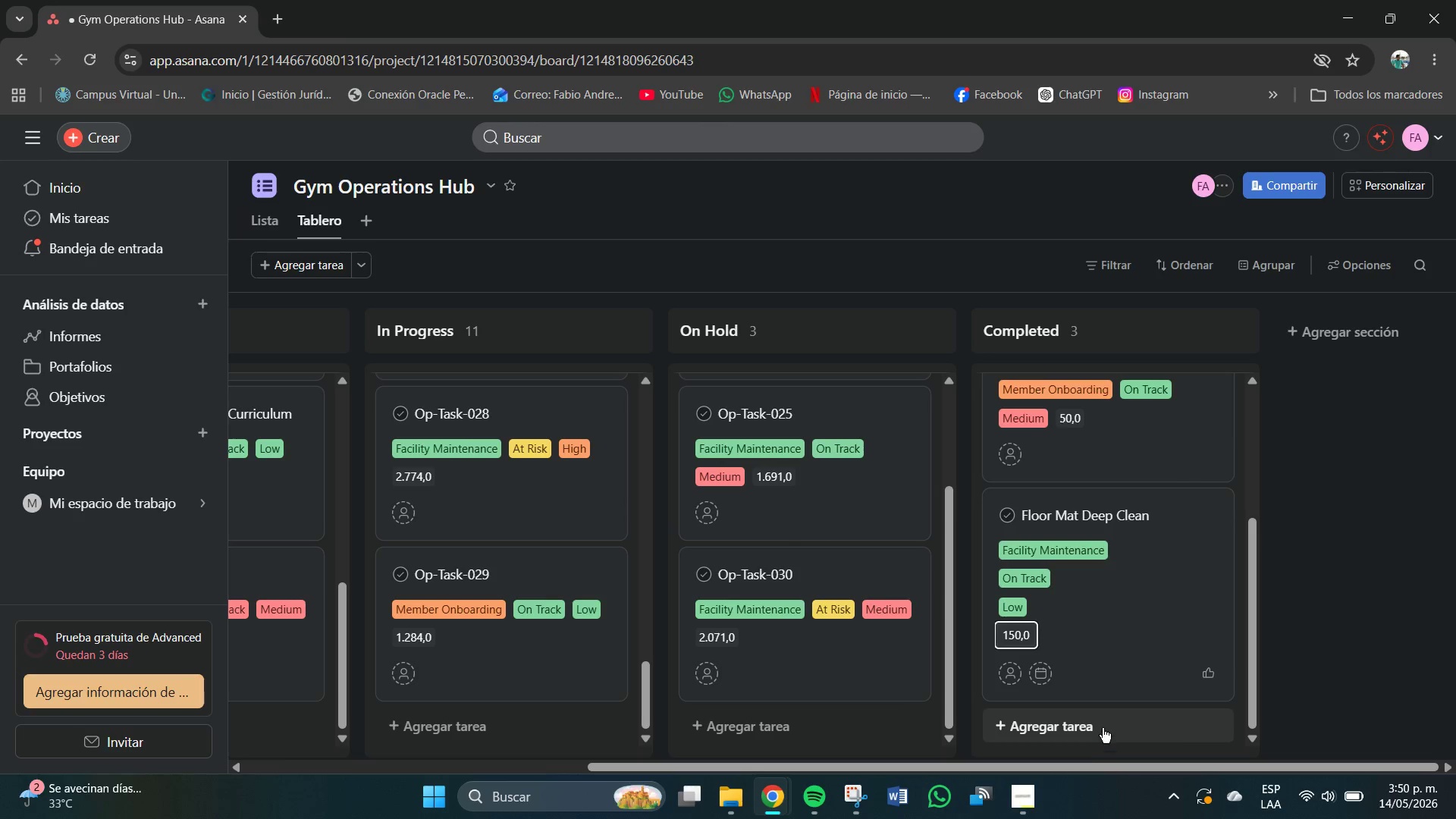 
left_click([1101, 726])
 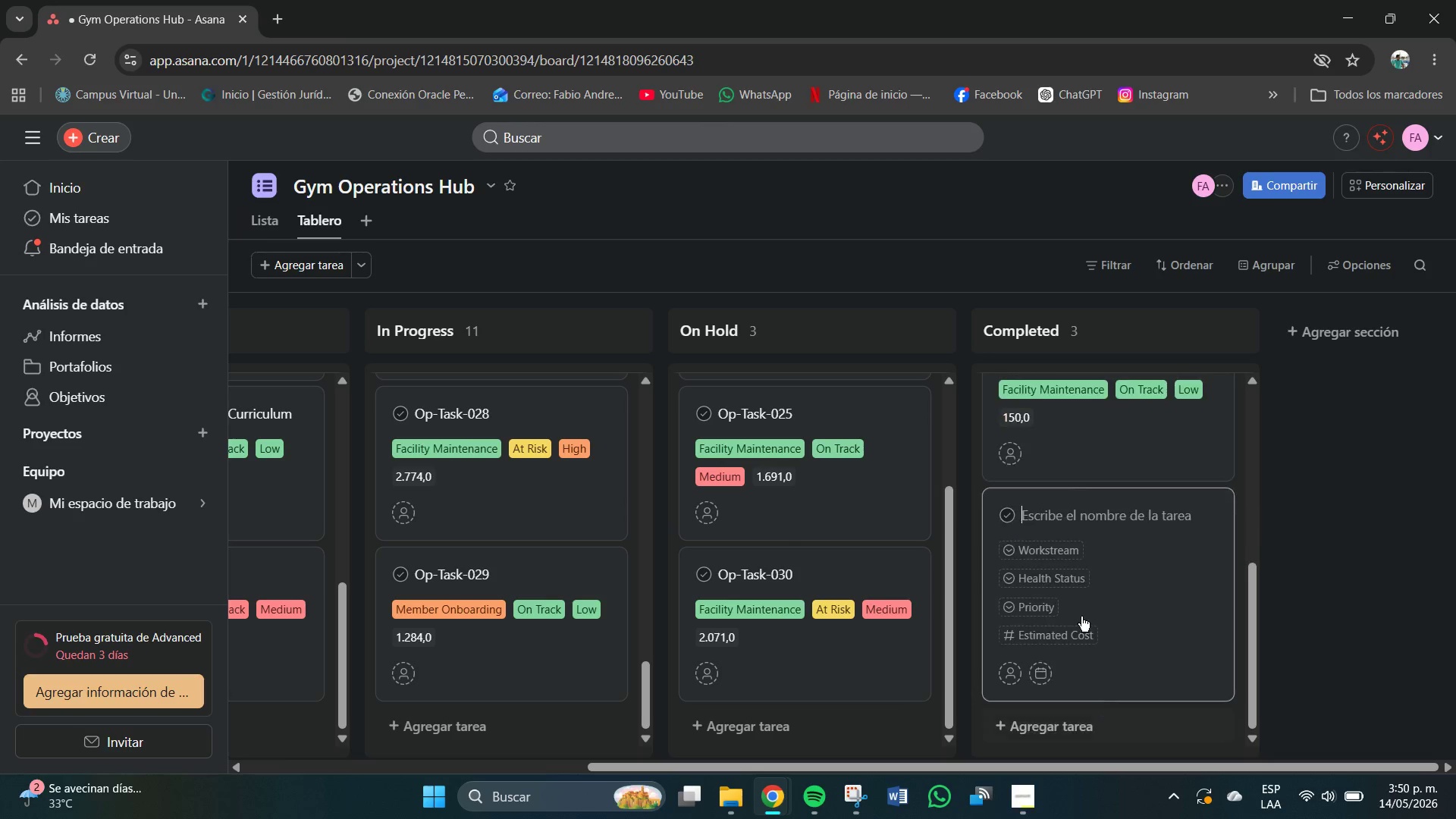 
scroll: coordinate [1078, 607], scroll_direction: down, amount: 5.0
 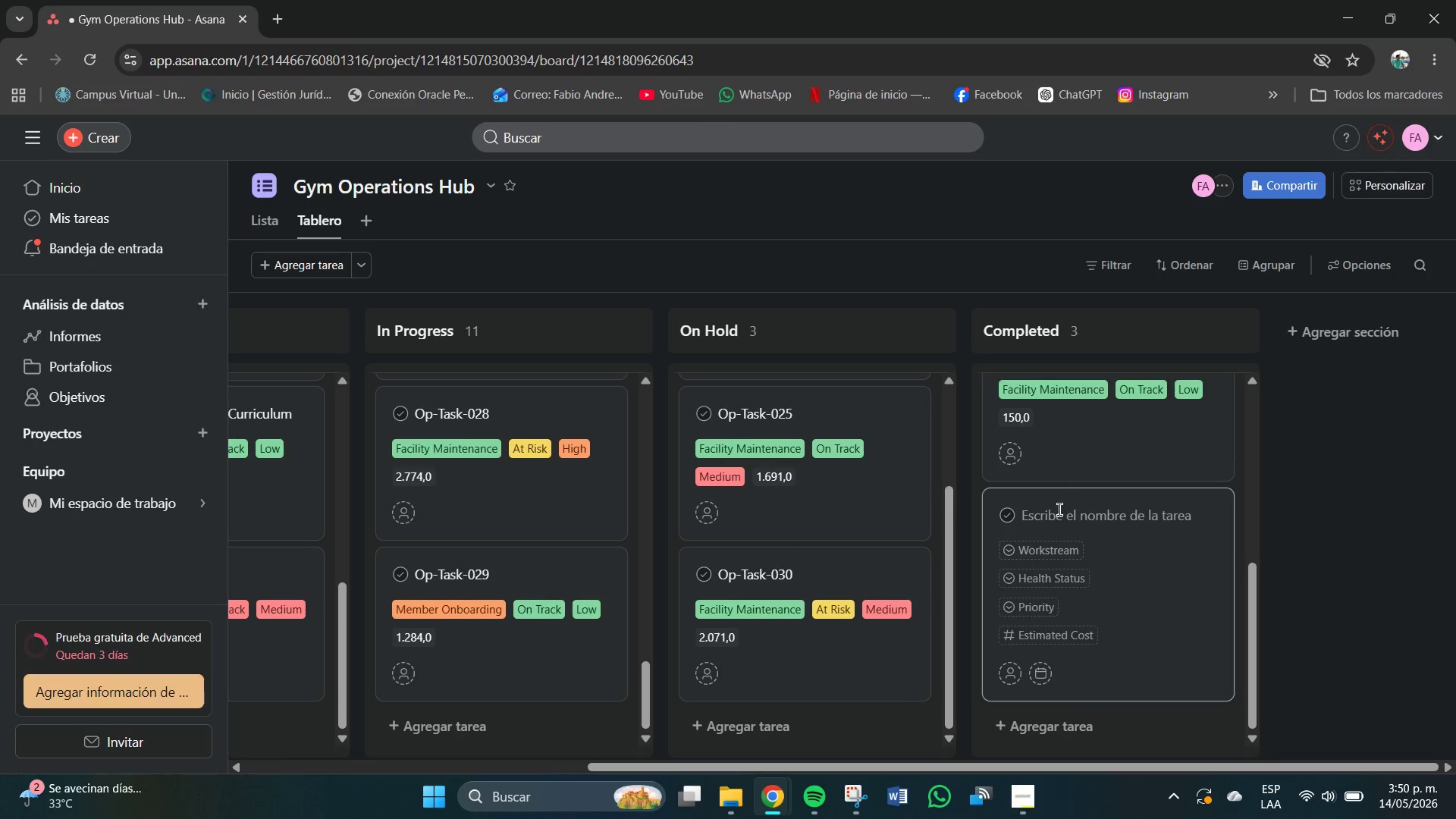 
left_click([1059, 510])
 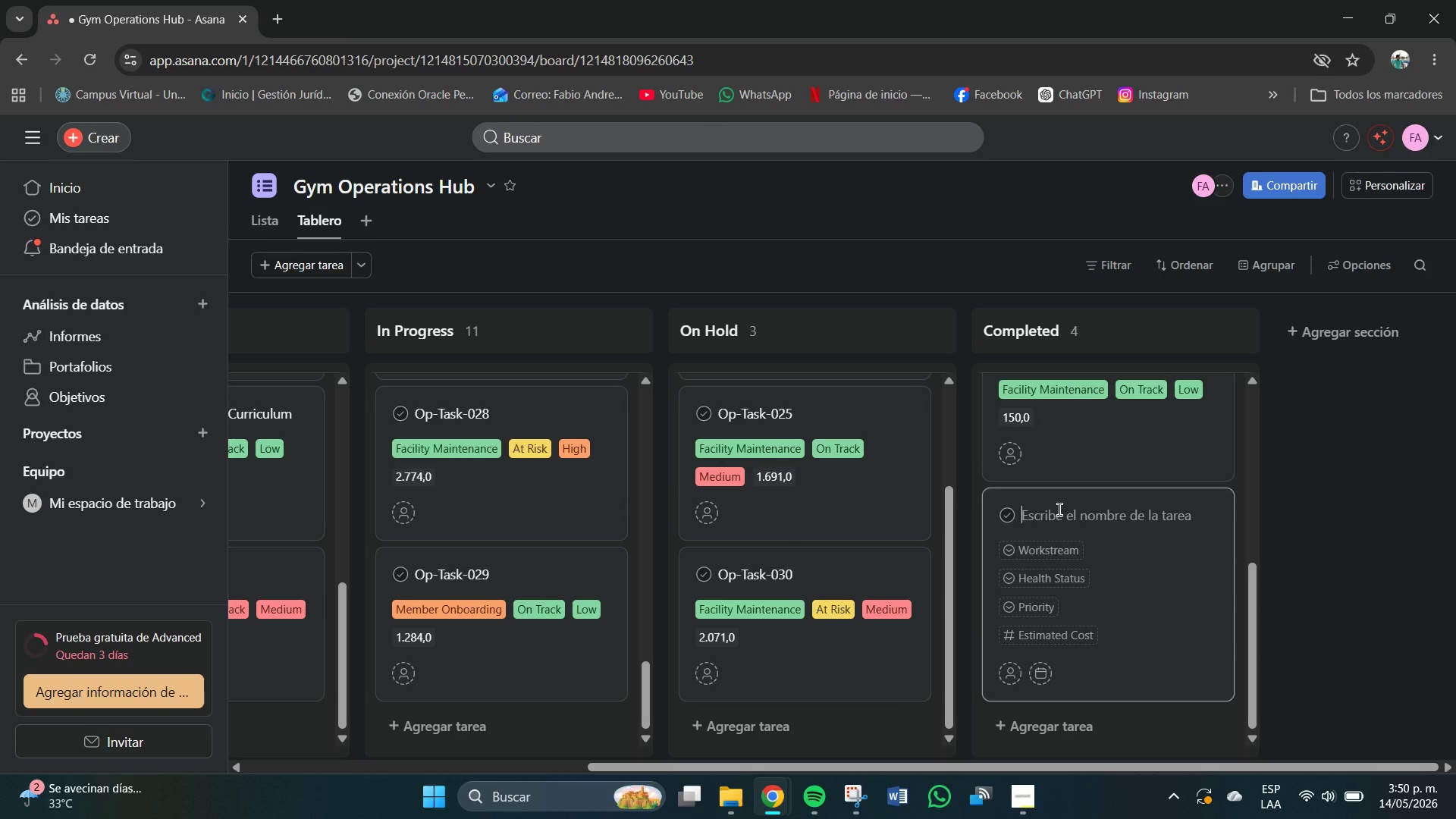 
type(Barbell Stripping aand)
key(Backspace)
key(Backspace)
key(Backspace)
type(nd Olling)
key(Backspace)
key(Backspace)
key(Backspace)
key(Backspace)
key(Backspace)
type(iling)
 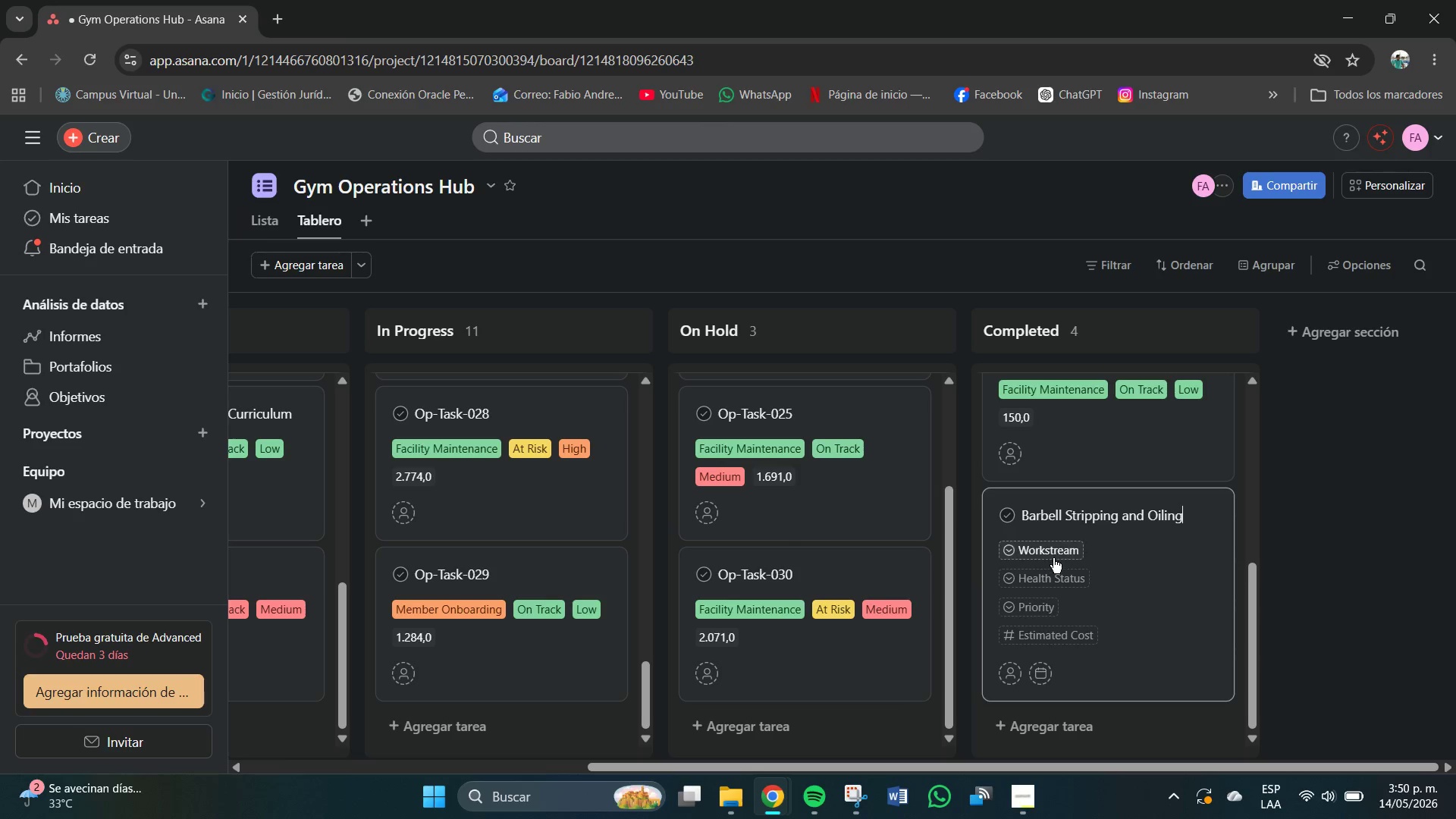 
left_click([1052, 557])
 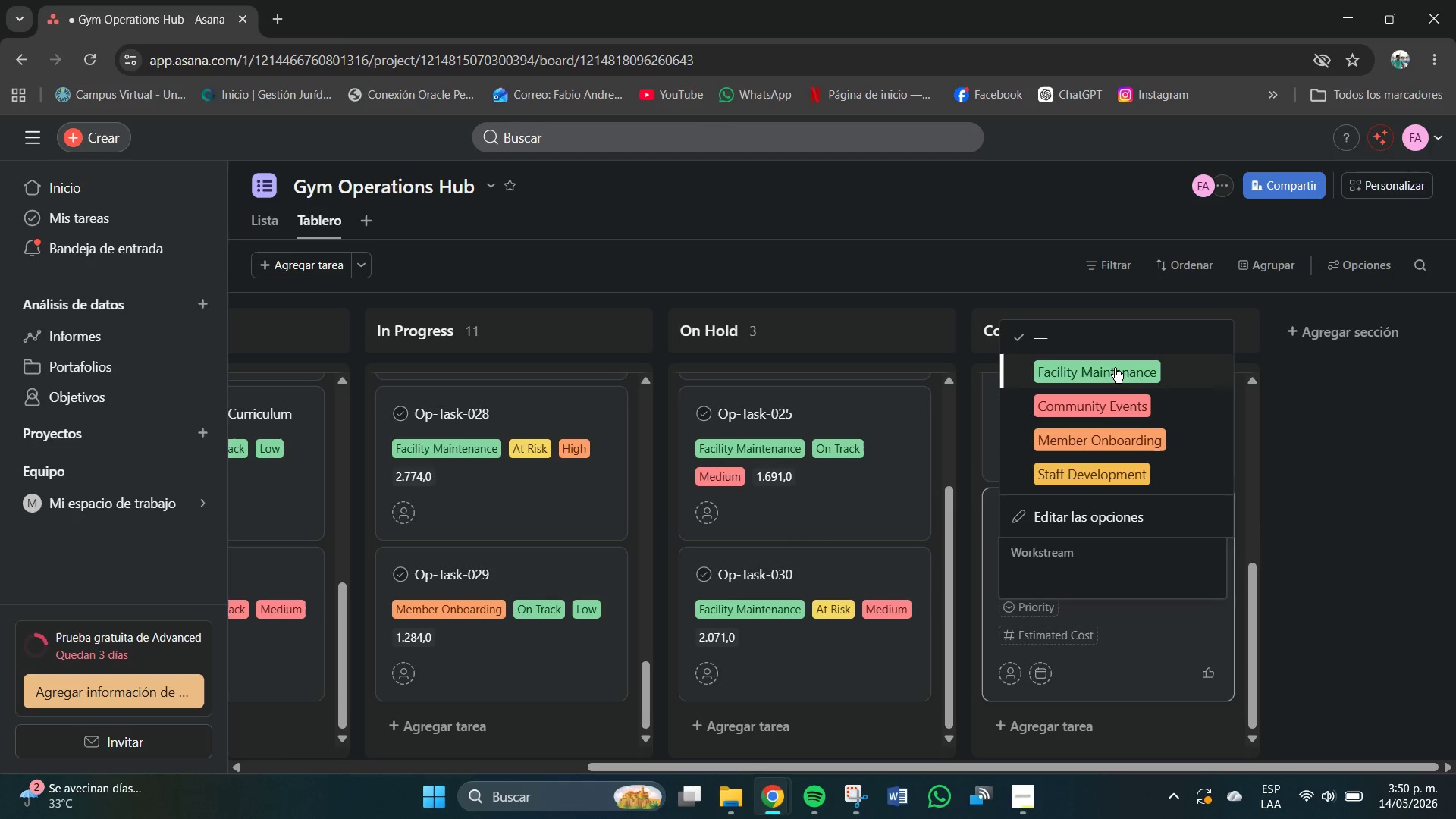 
left_click([1115, 369])
 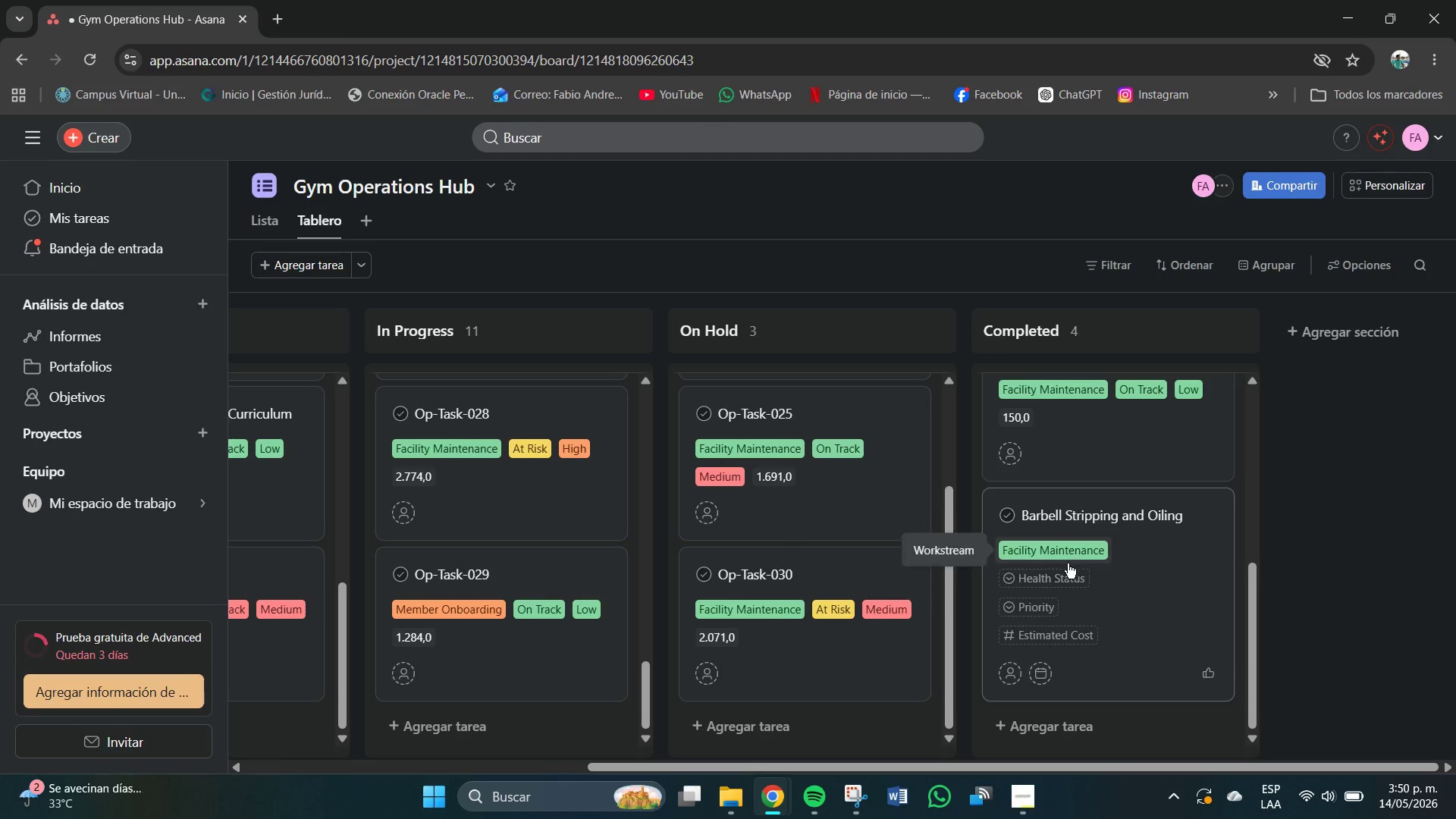 
left_click([1068, 571])
 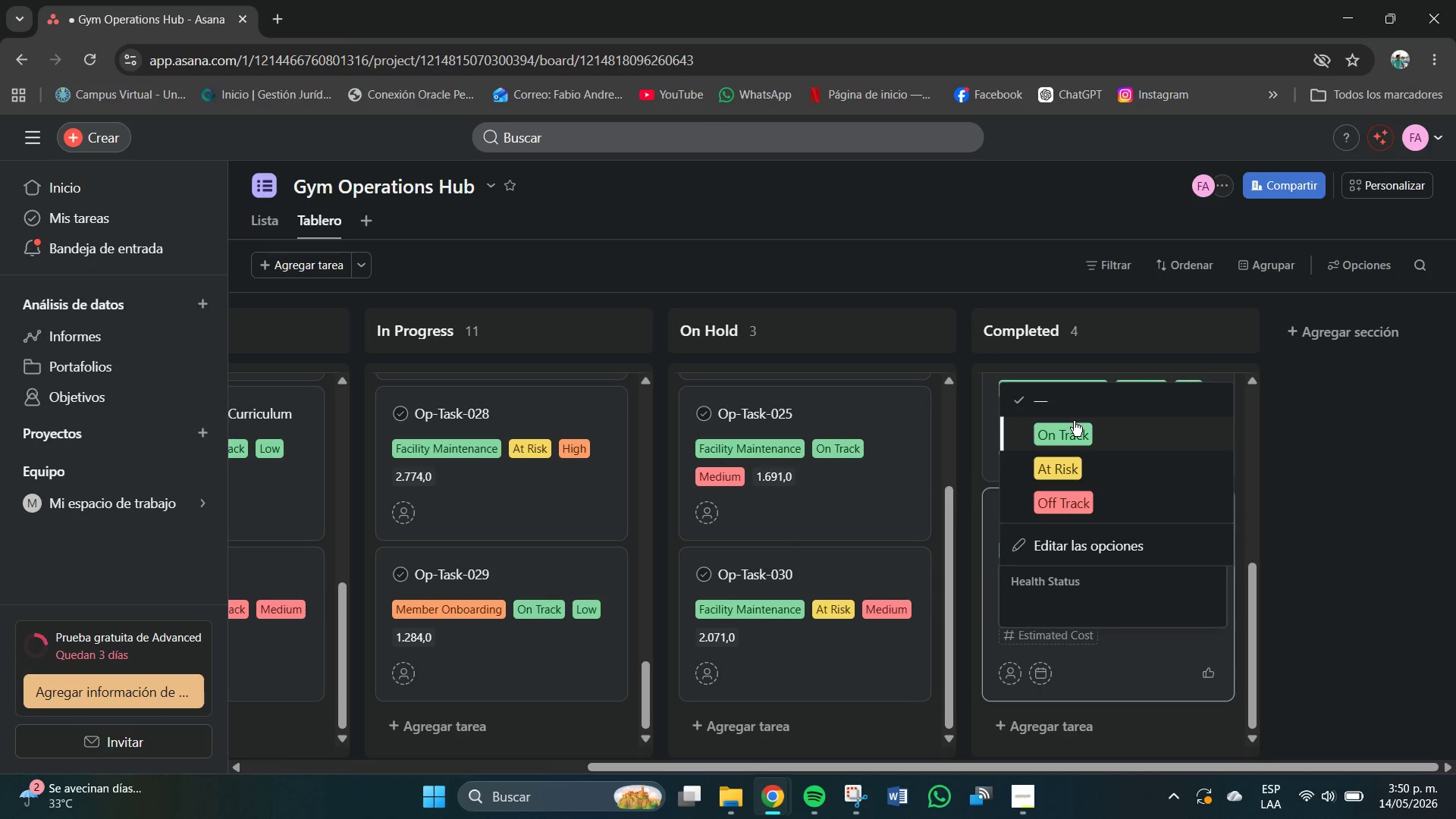 
left_click([1074, 429])
 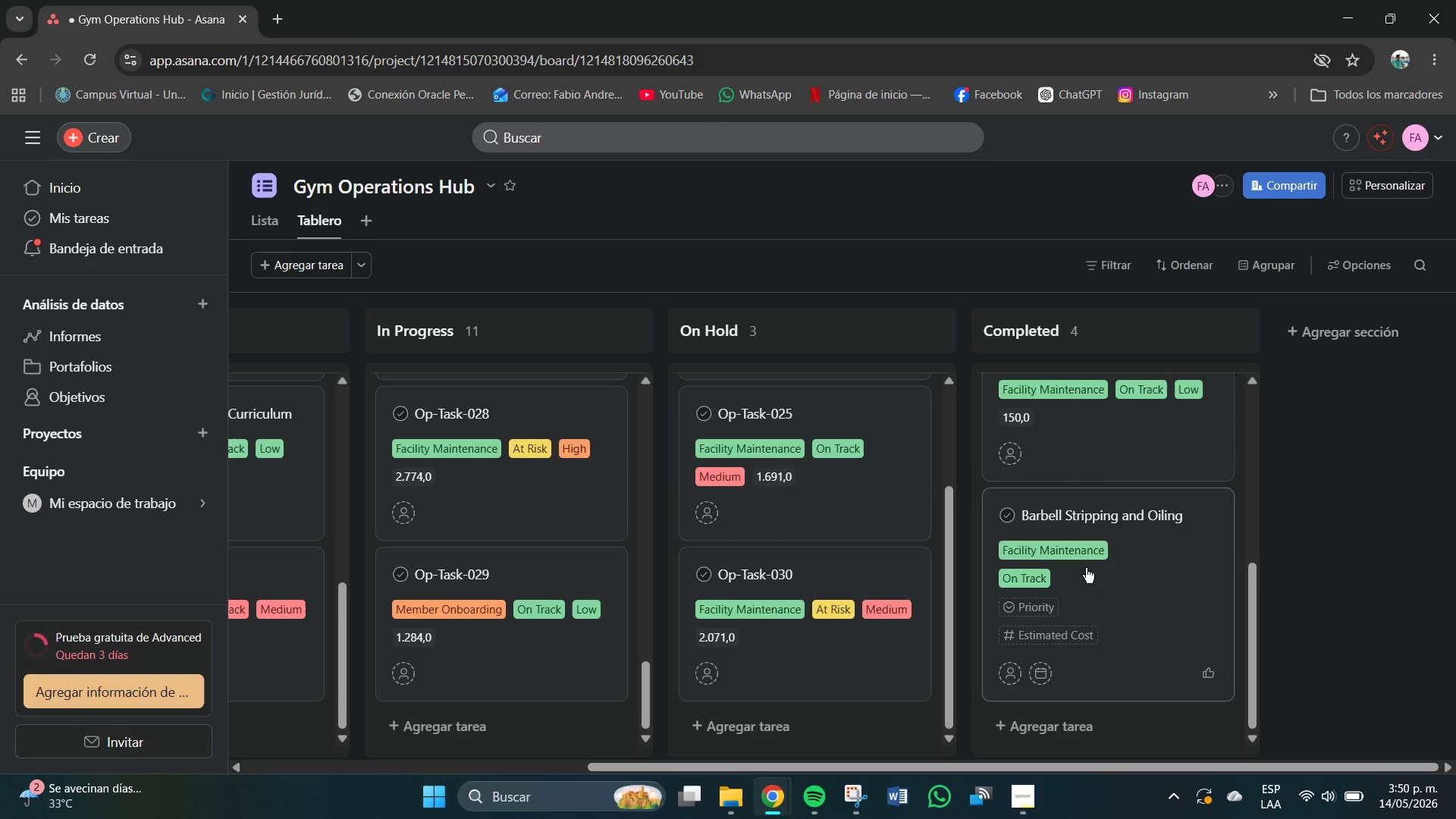 
left_click([1043, 613])
 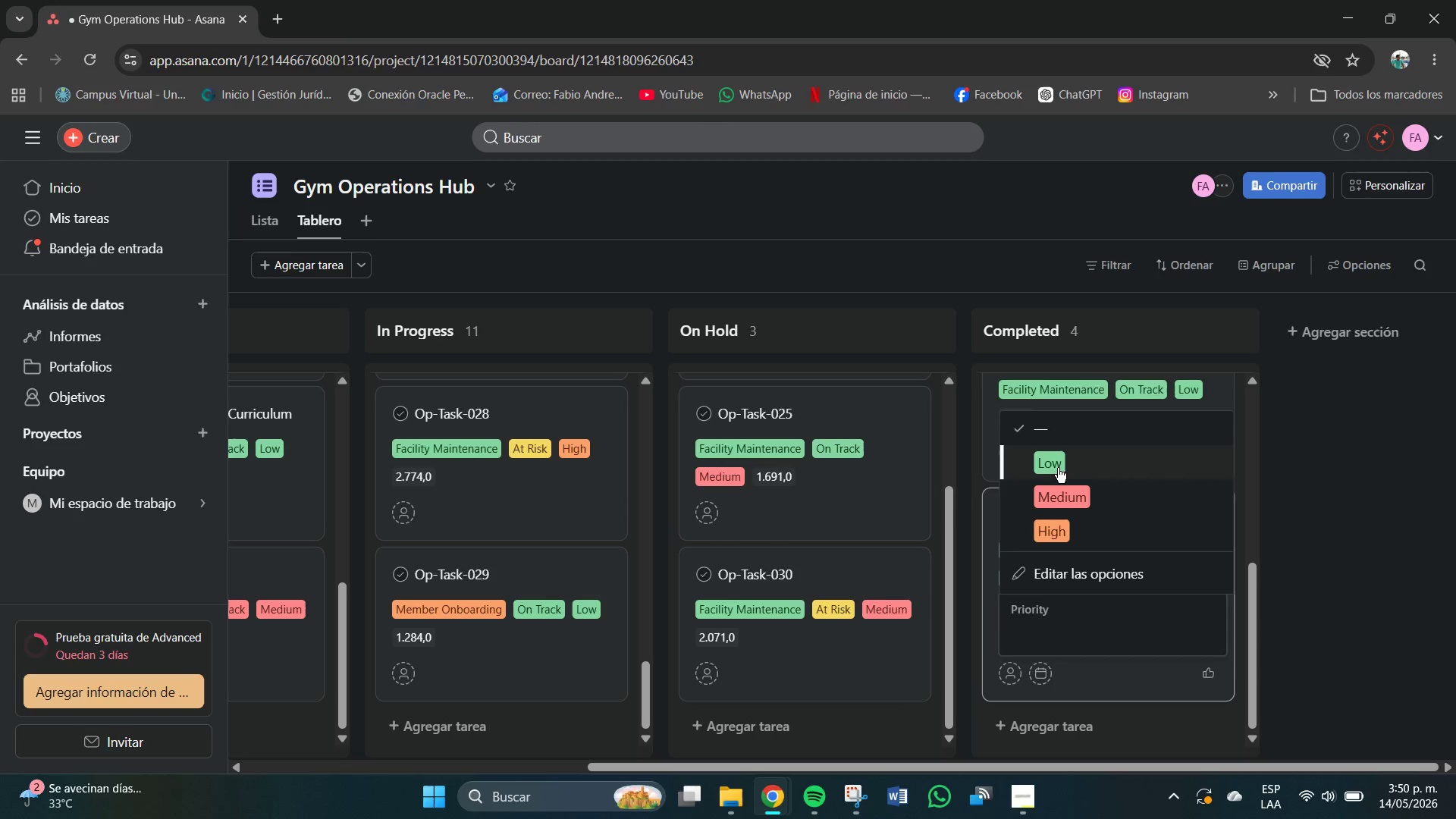 
left_click([1058, 468])
 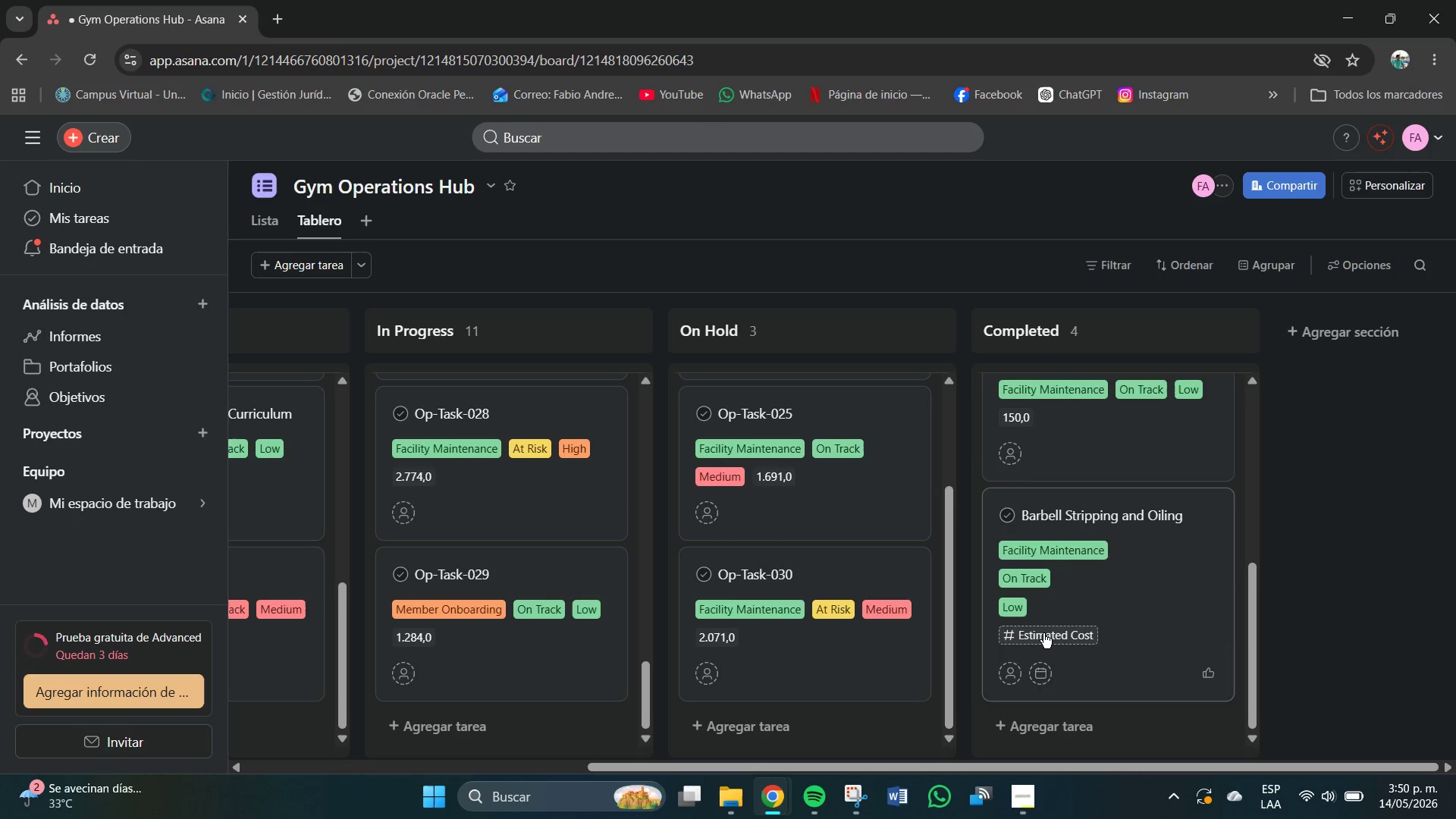 
left_click([1043, 630])
 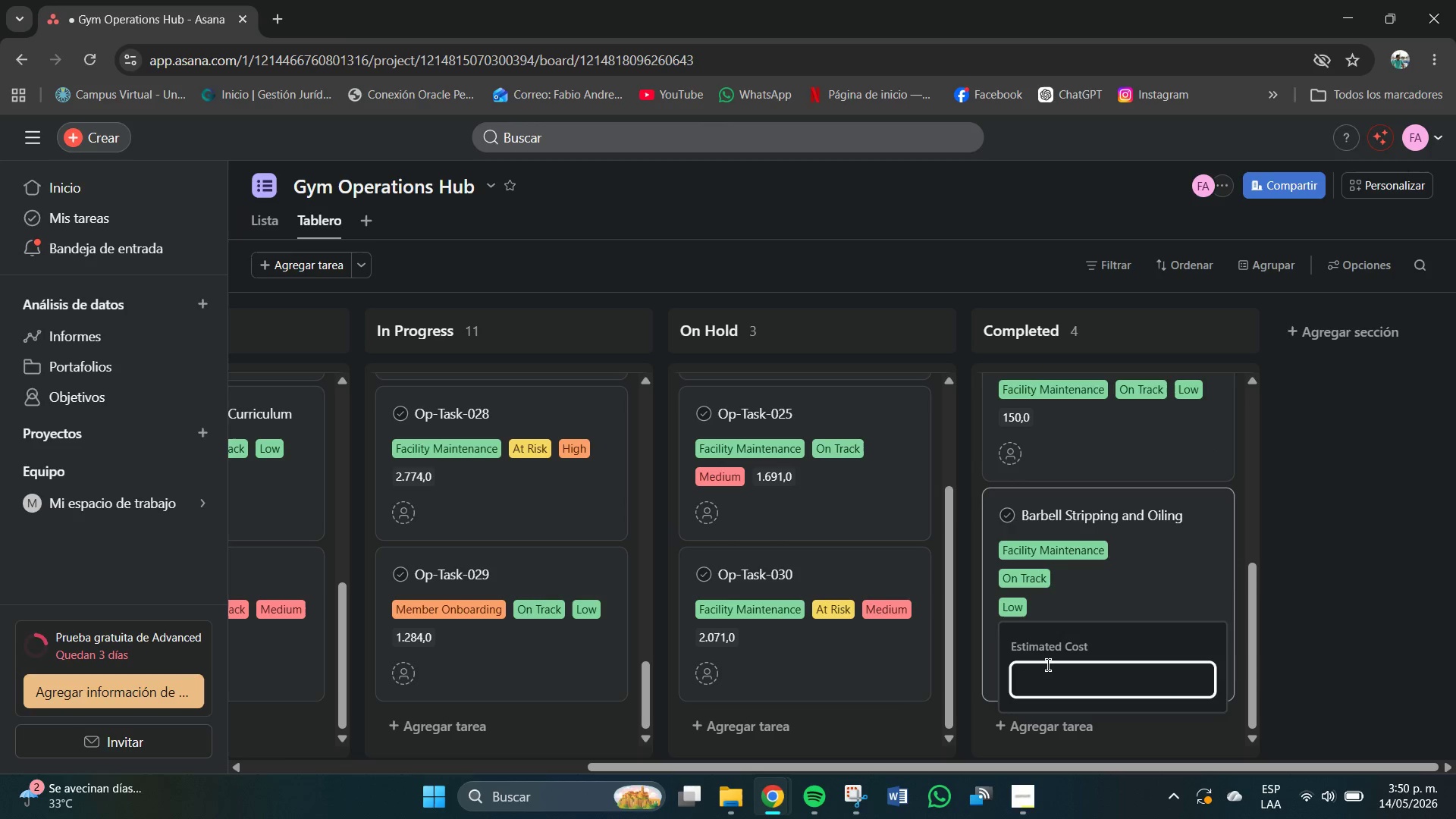 
key(Numpad7)
 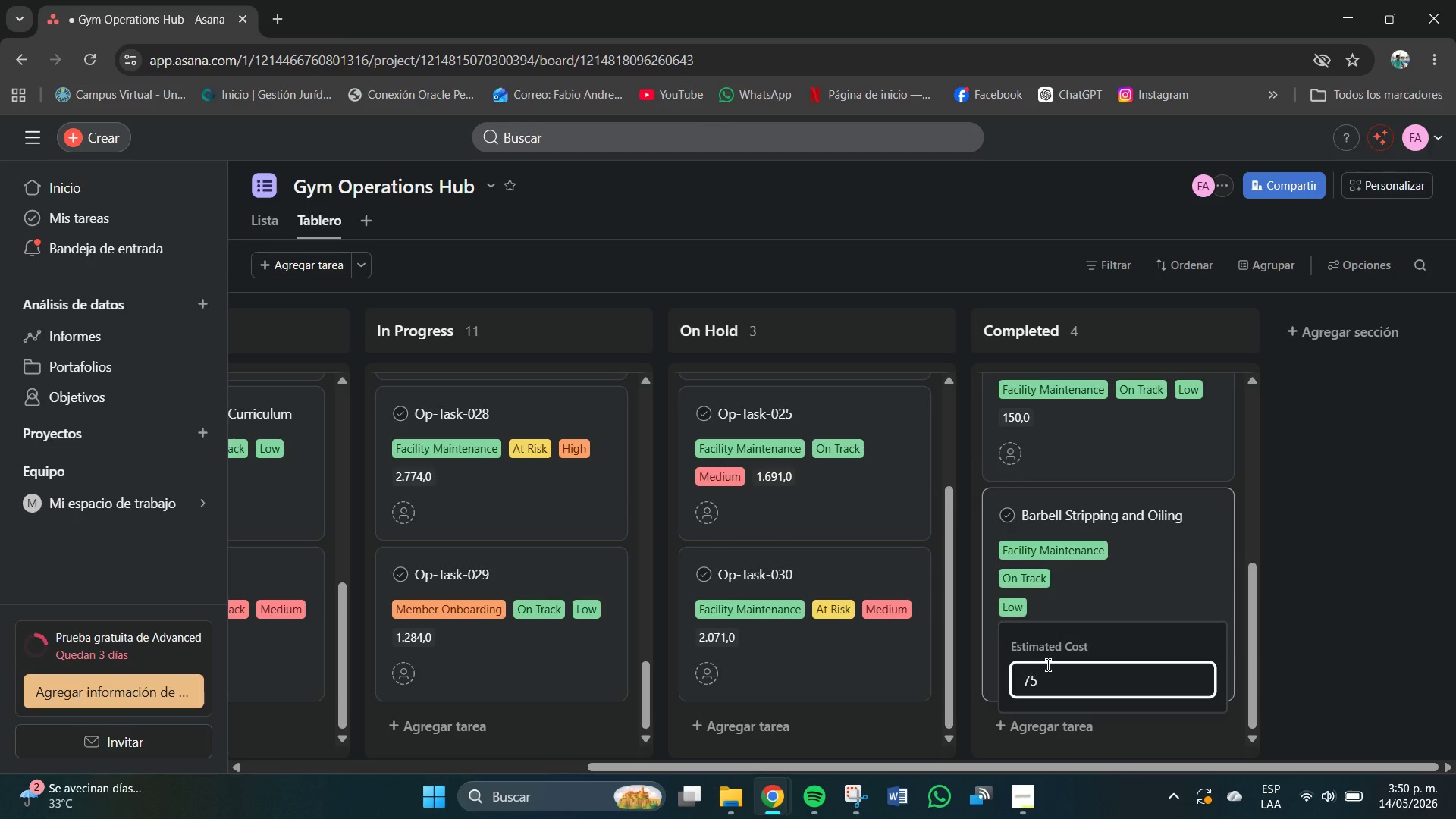 
key(Numpad5)
 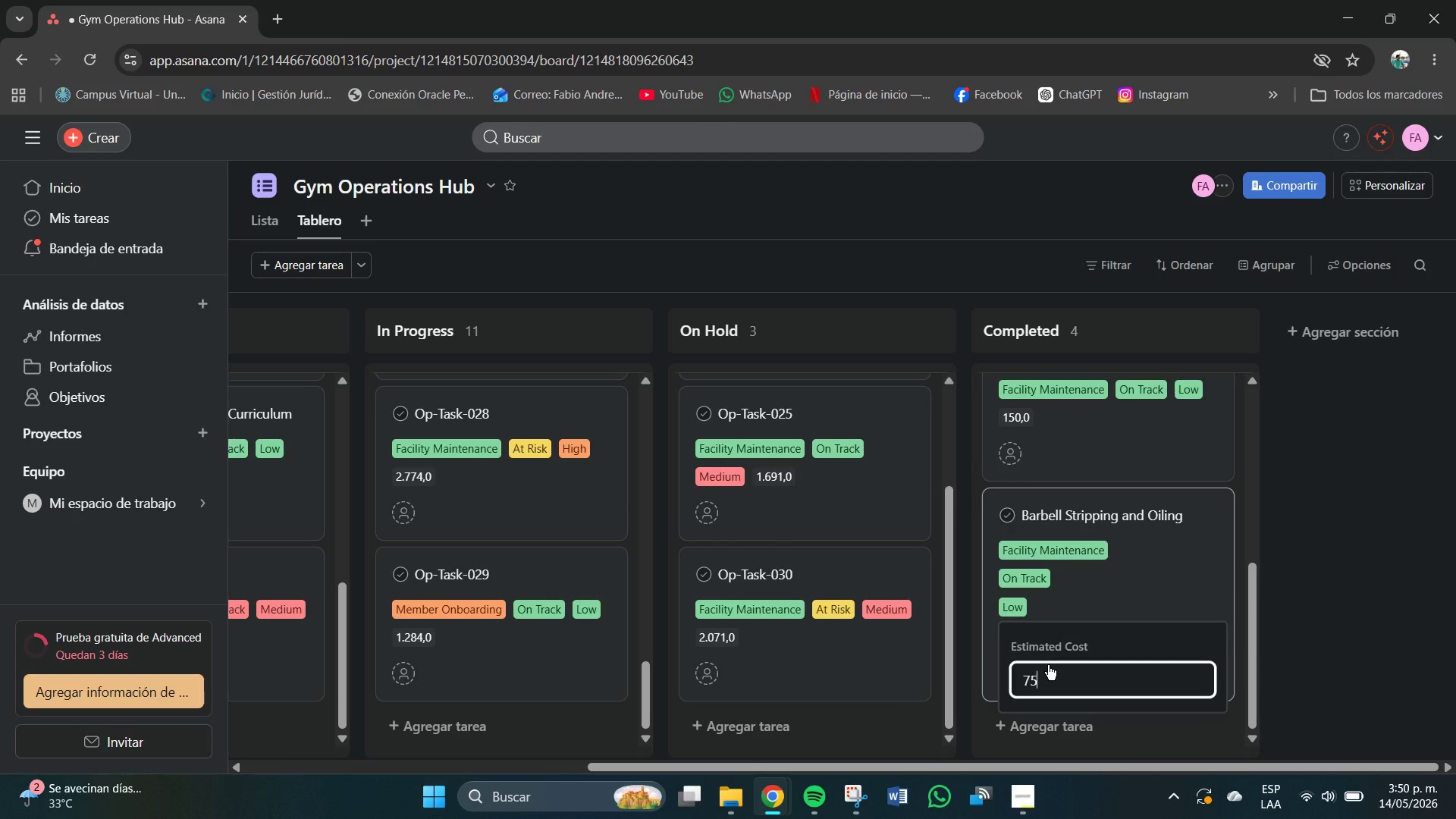 
key(NumpadEnter)
 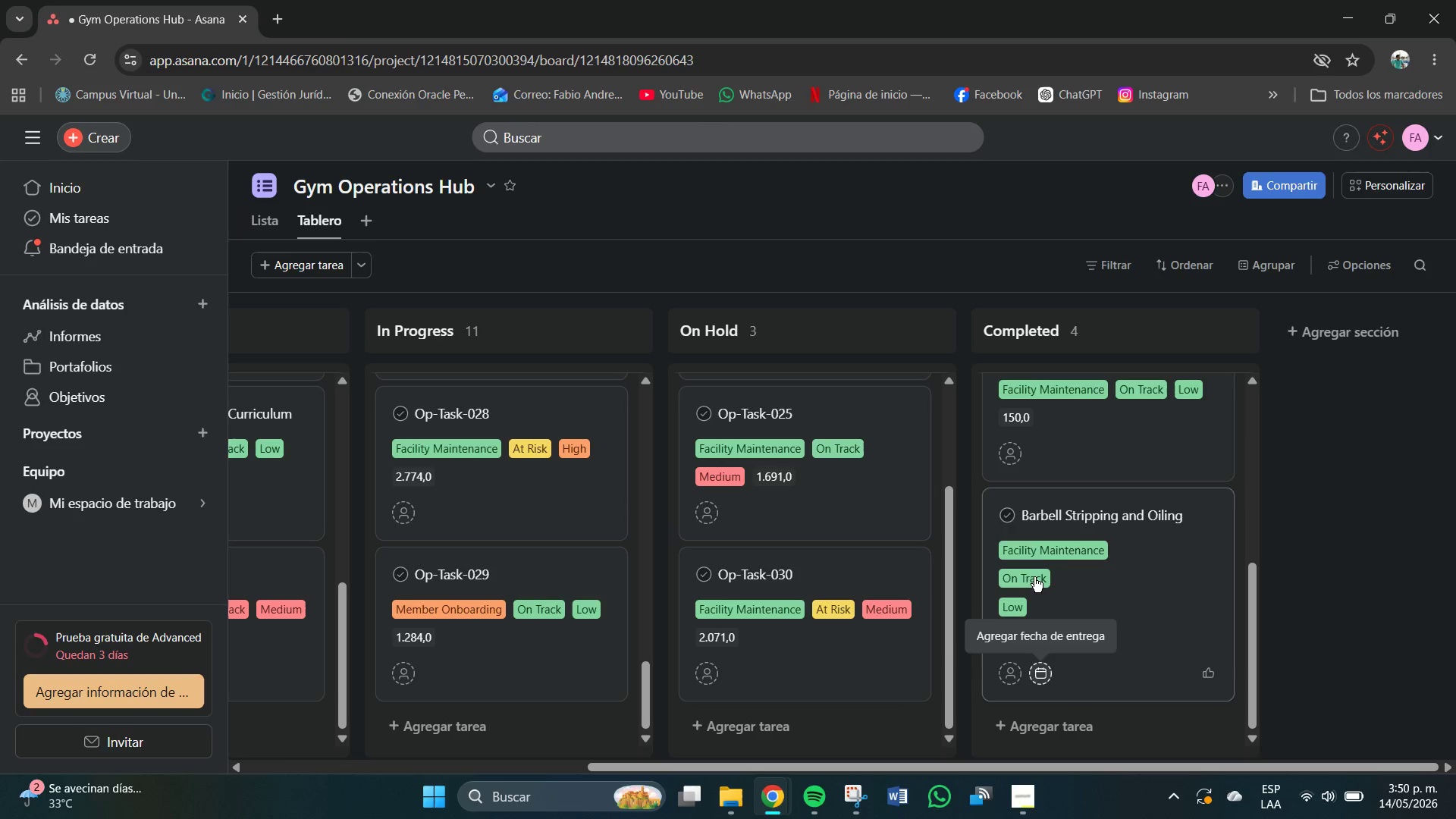 
scroll: coordinate [1043, 587], scroll_direction: down, amount: 7.0
 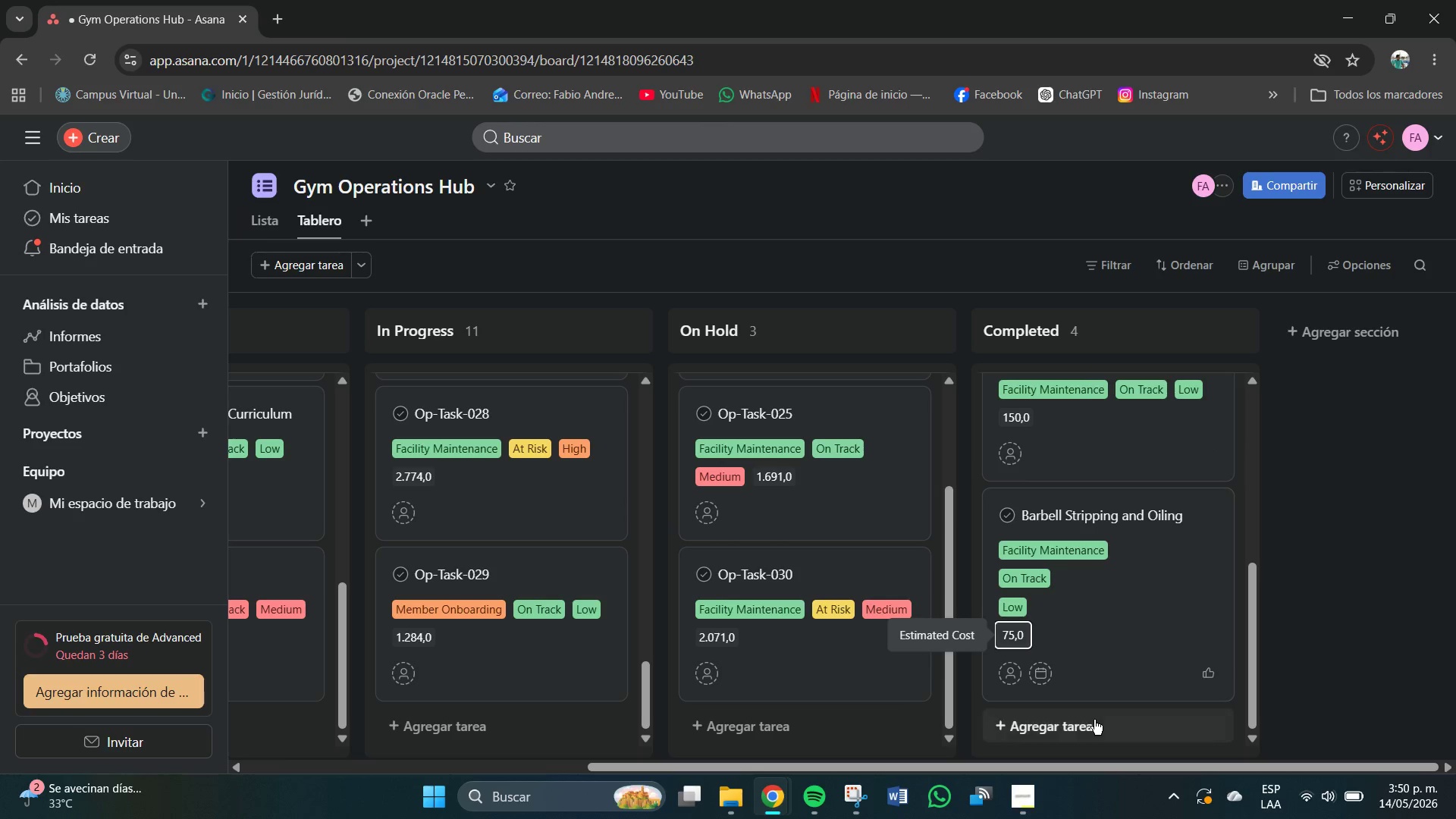 
left_click([1090, 720])
 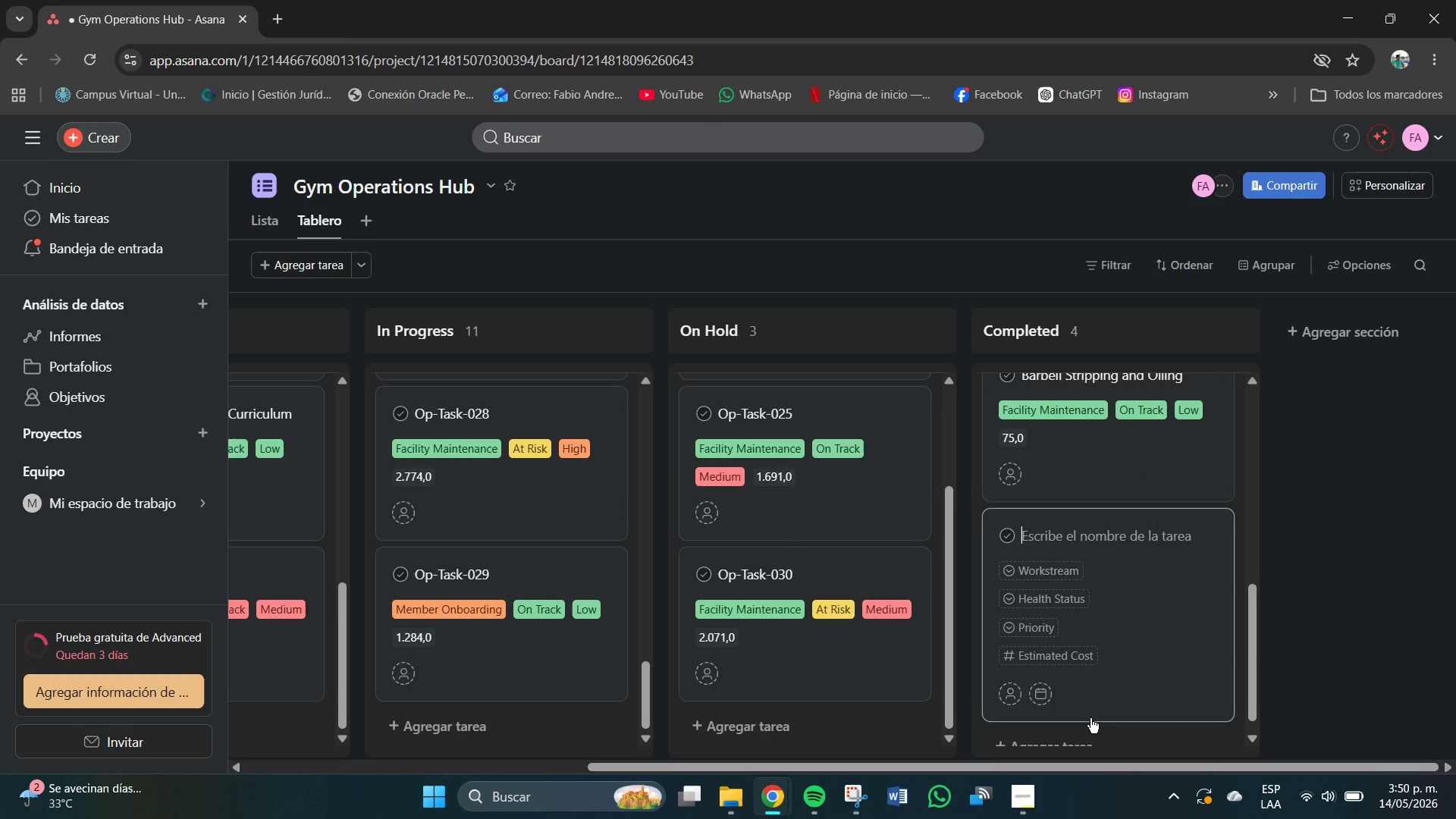 
scroll: coordinate [1090, 718], scroll_direction: down, amount: 4.0
 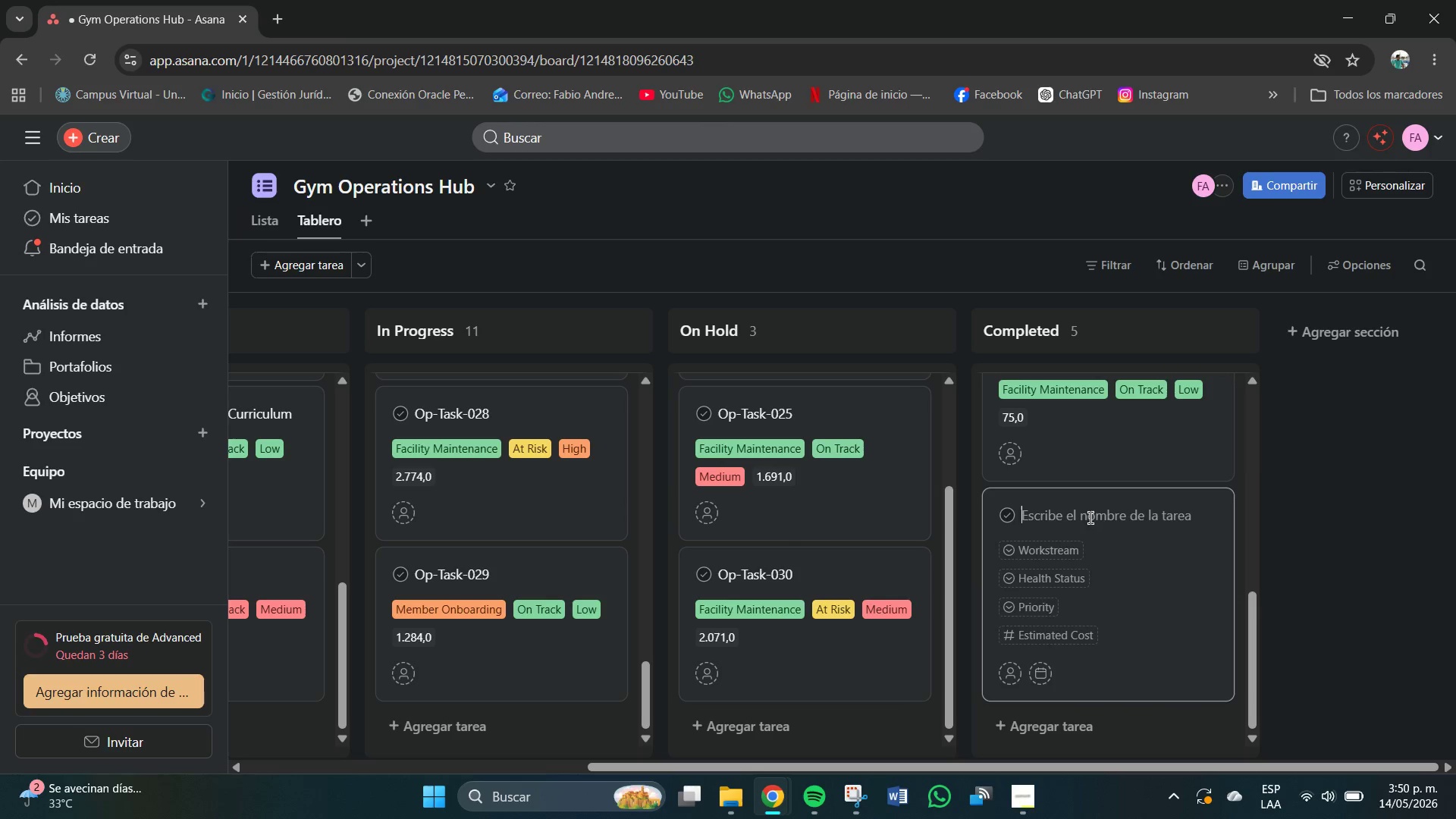 
left_click([1087, 516])
 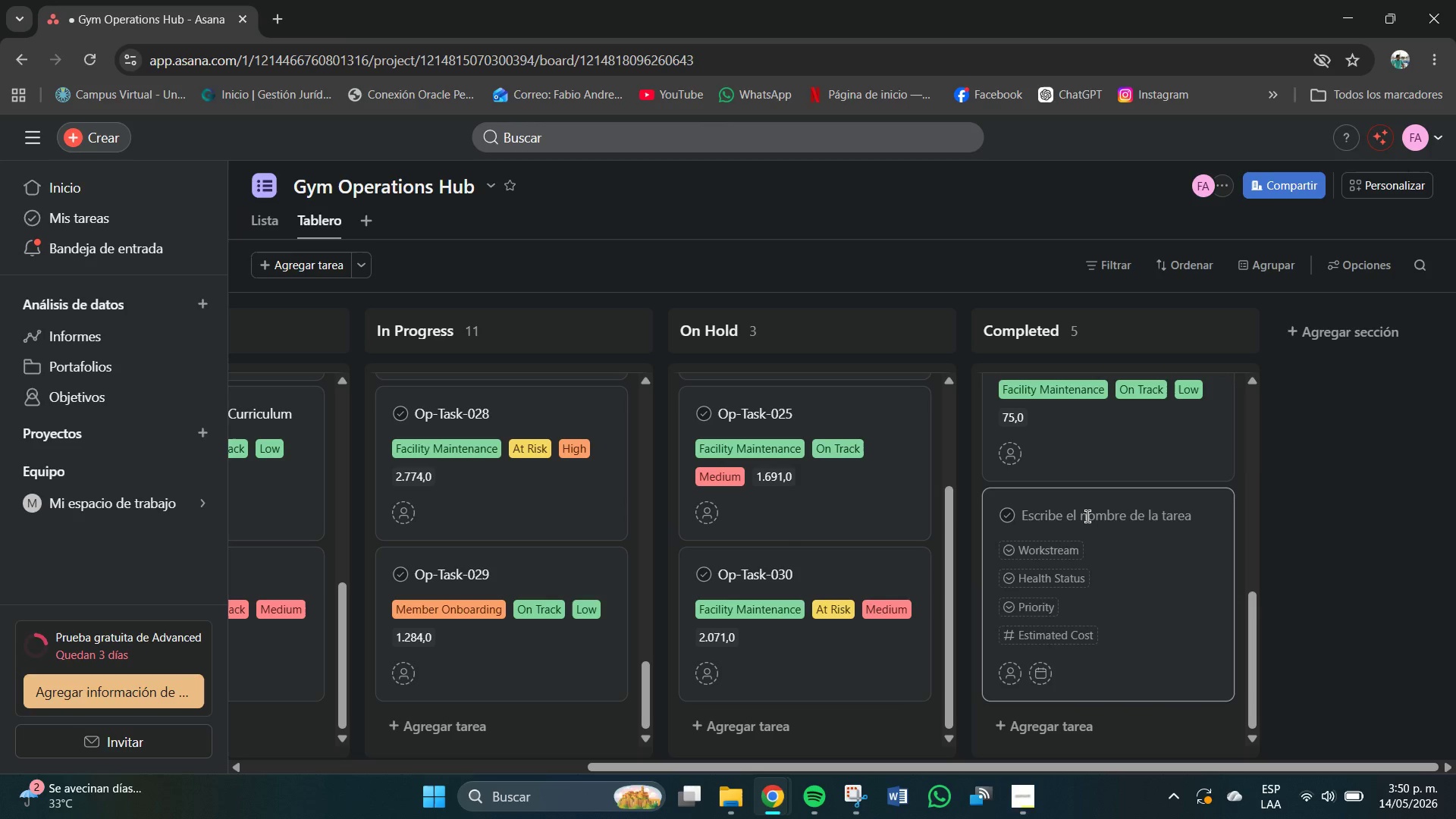 
type(Op-YTask)
key(Backspace)
key(Backspace)
key(Backspace)
key(Backspace)
key(Backspace)
key(Backspace)
type(-Task-00)
key(Backspace)
type(22)
 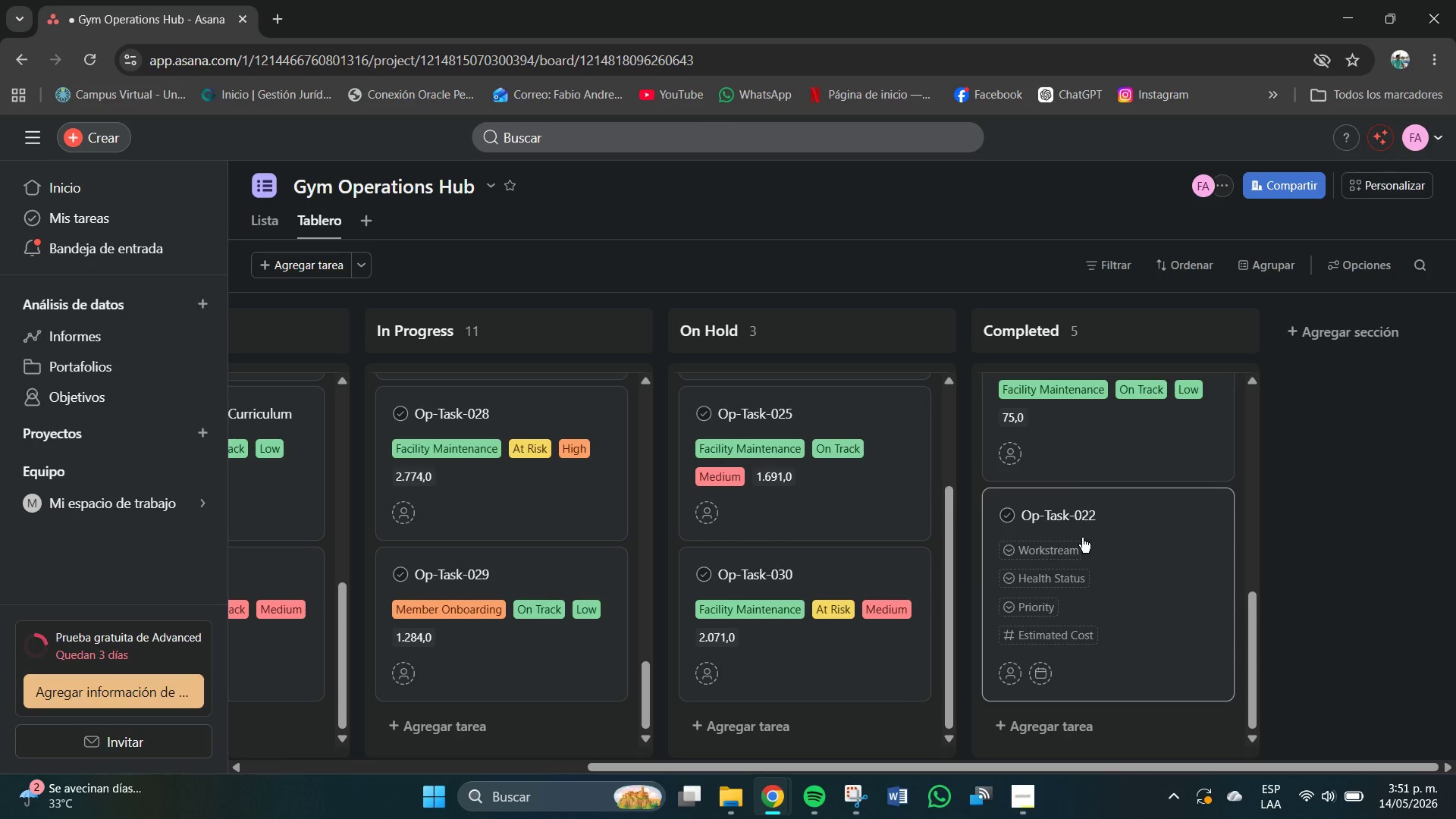 
left_click([1075, 554])
 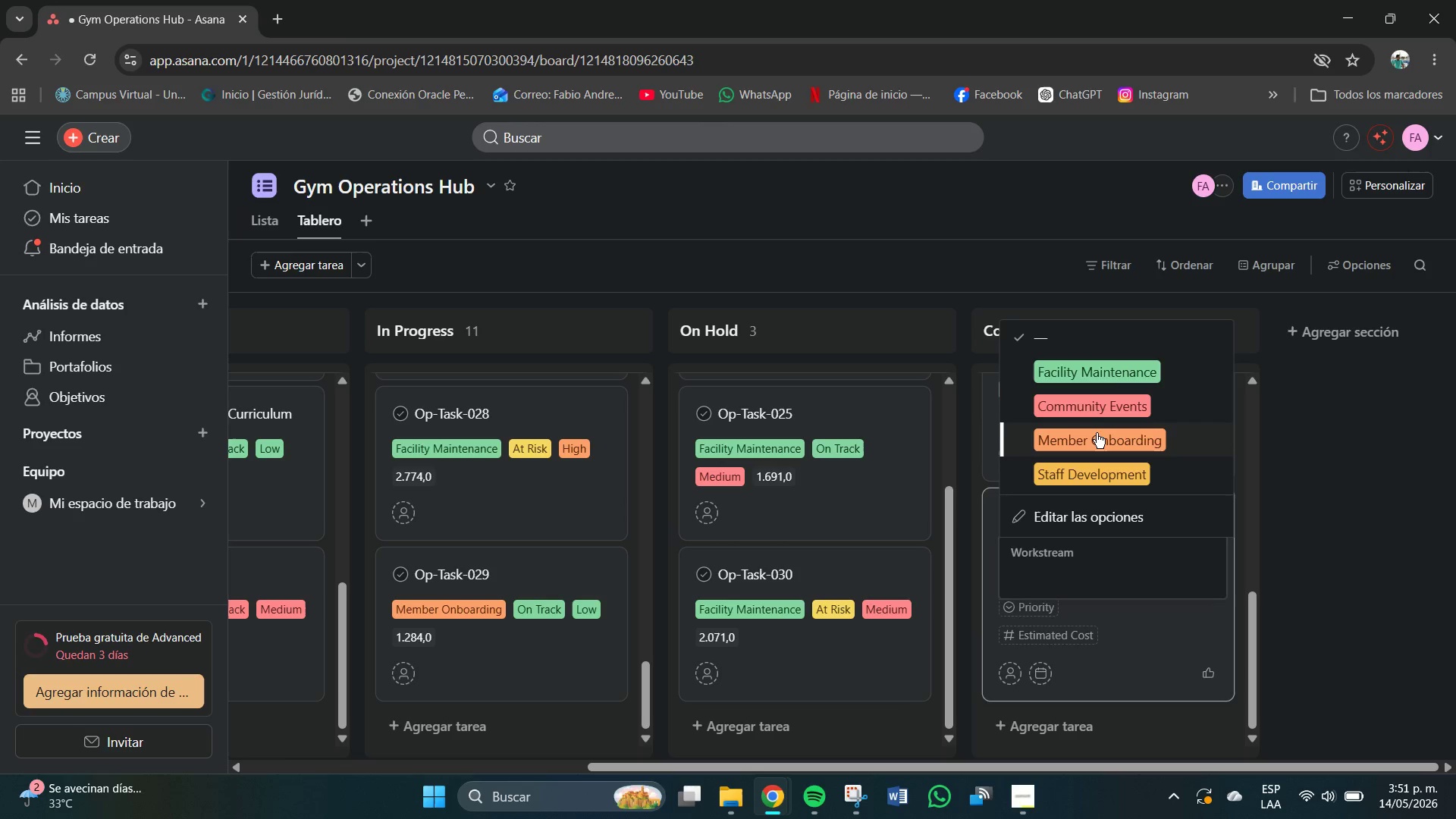 
left_click([1093, 410])
 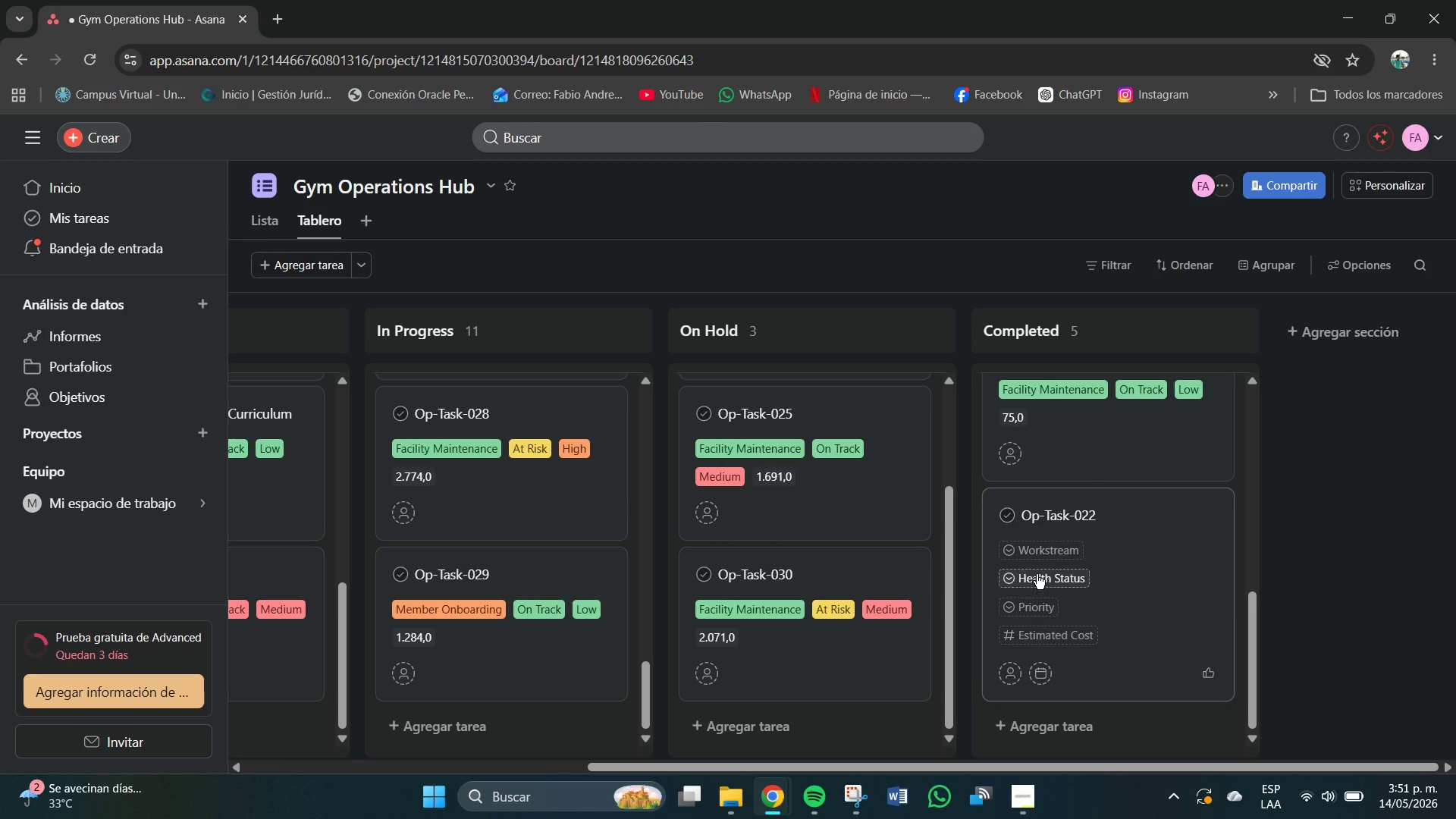 
left_click([1037, 574])
 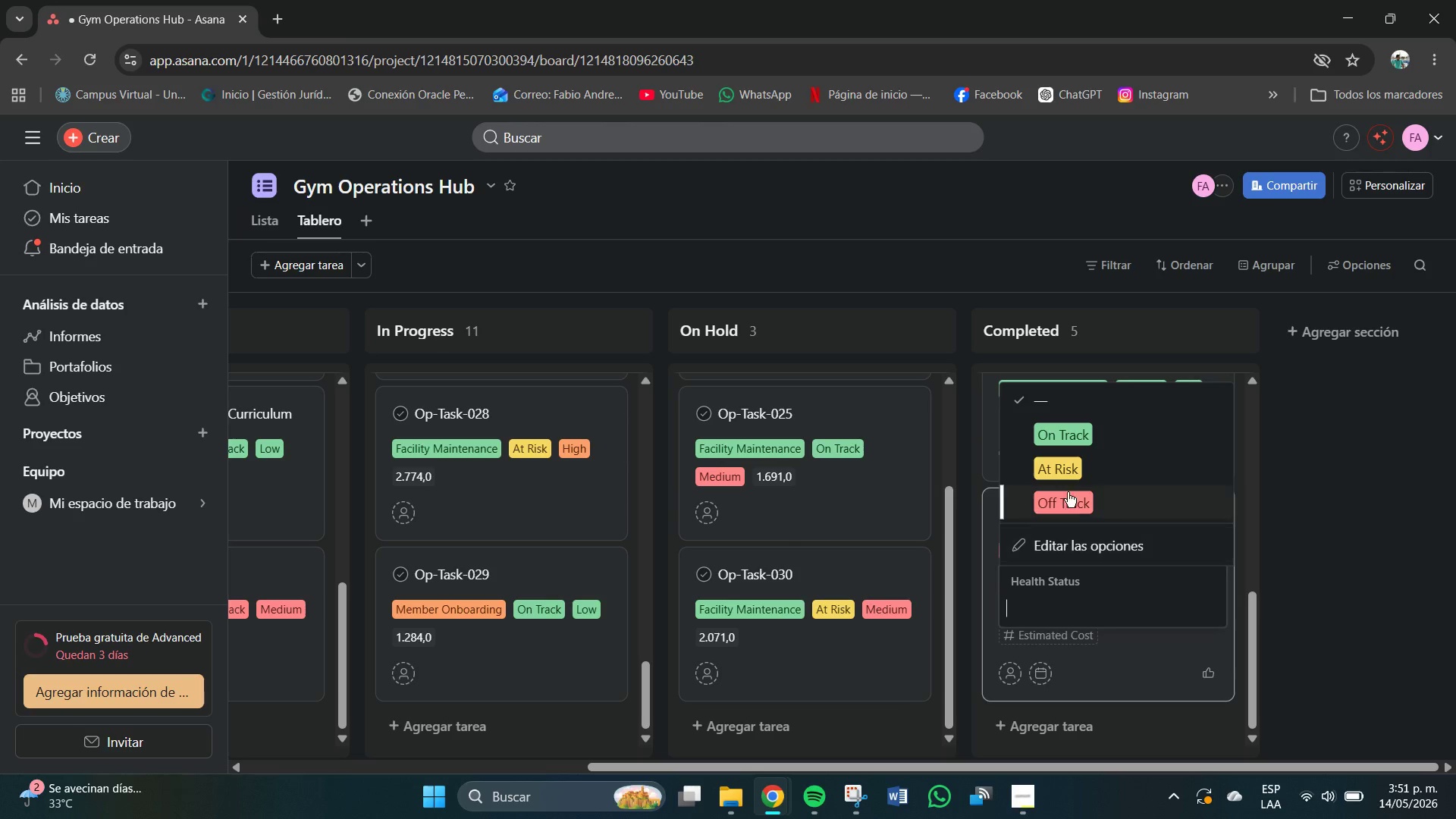 
left_click([1065, 466])
 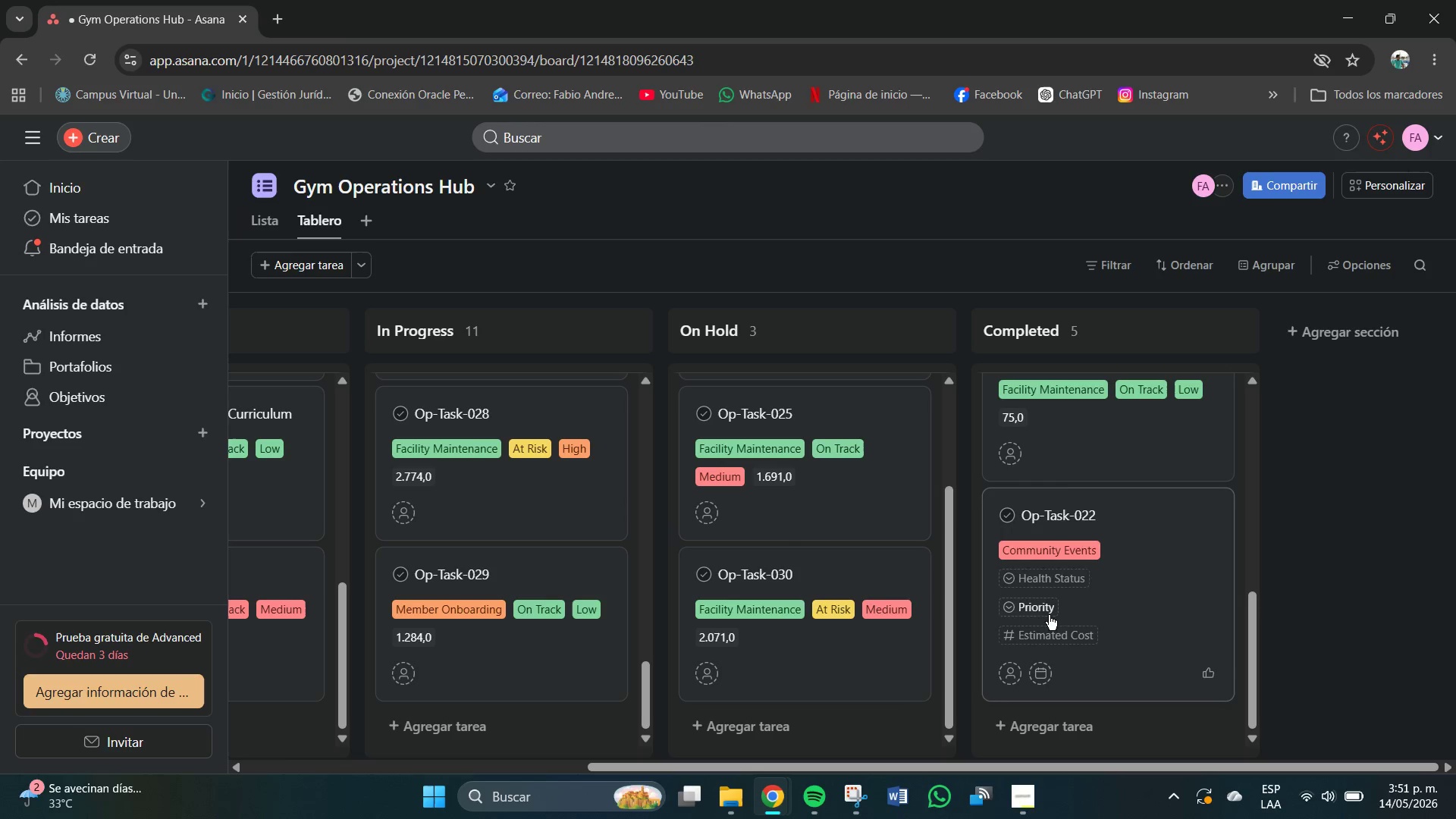 
left_click([1041, 613])
 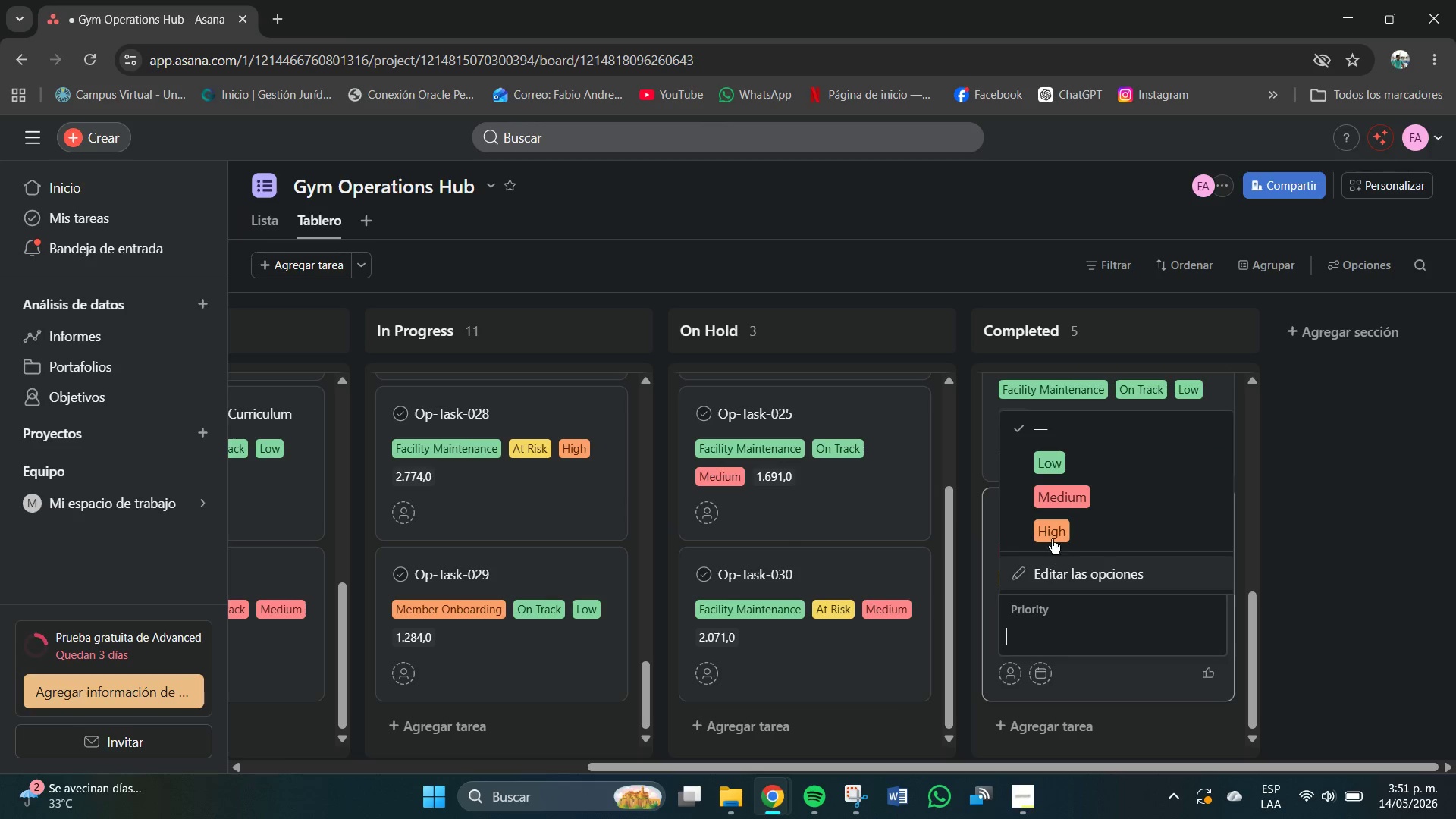 
left_click([1059, 466])
 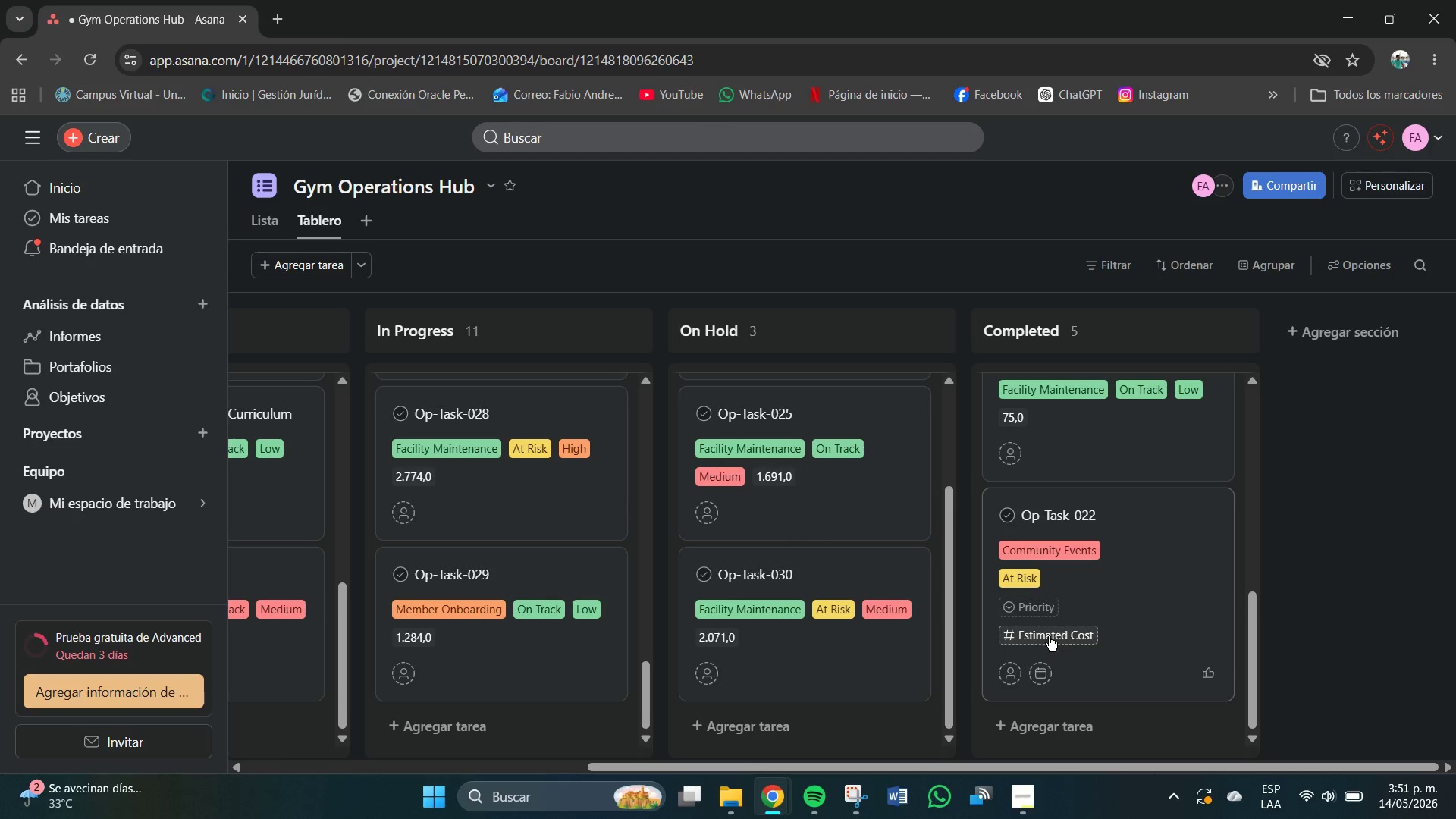 
left_click([1048, 627])
 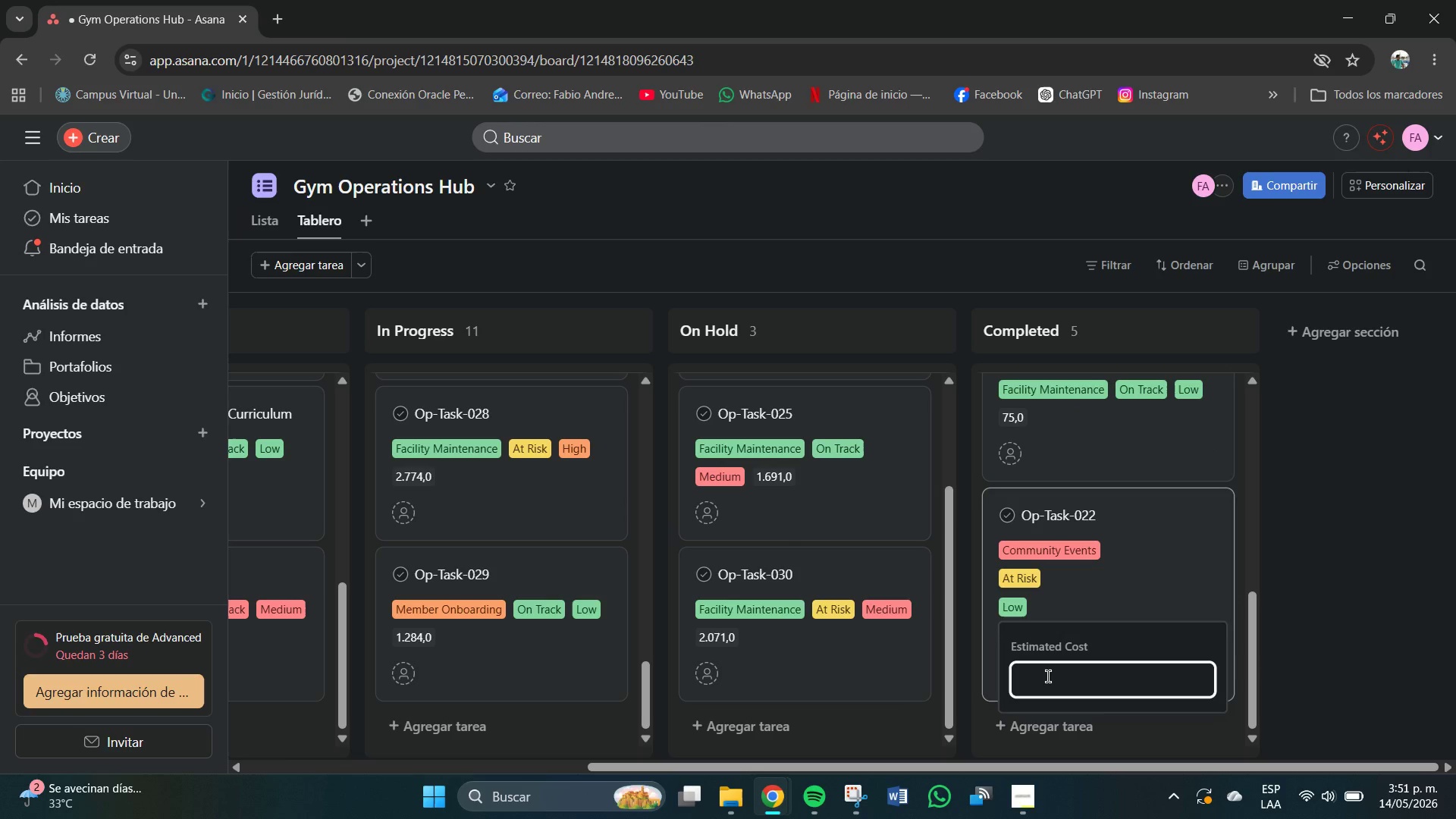 
left_click([1048, 676])
 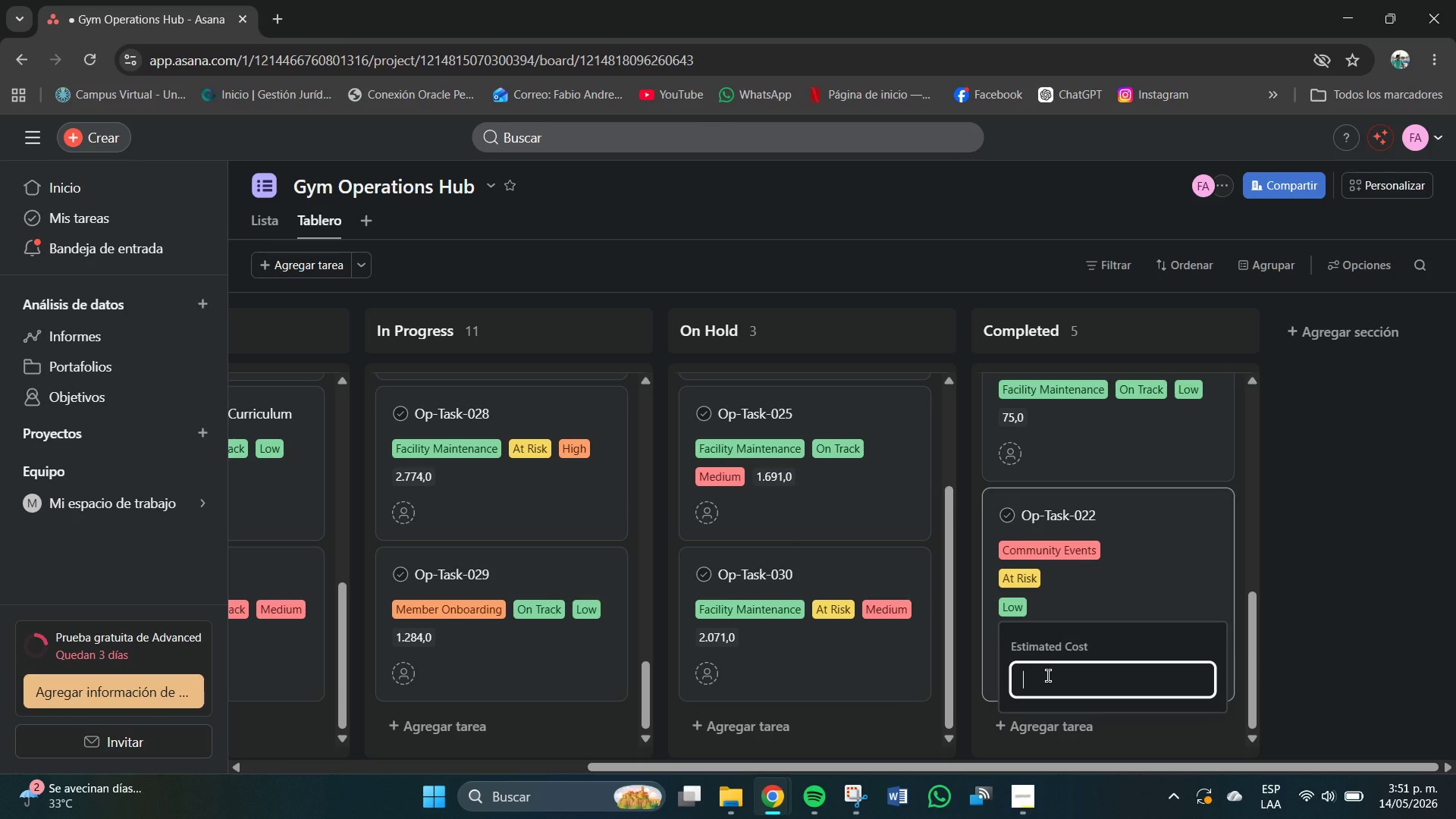 
key(Numpad2)
 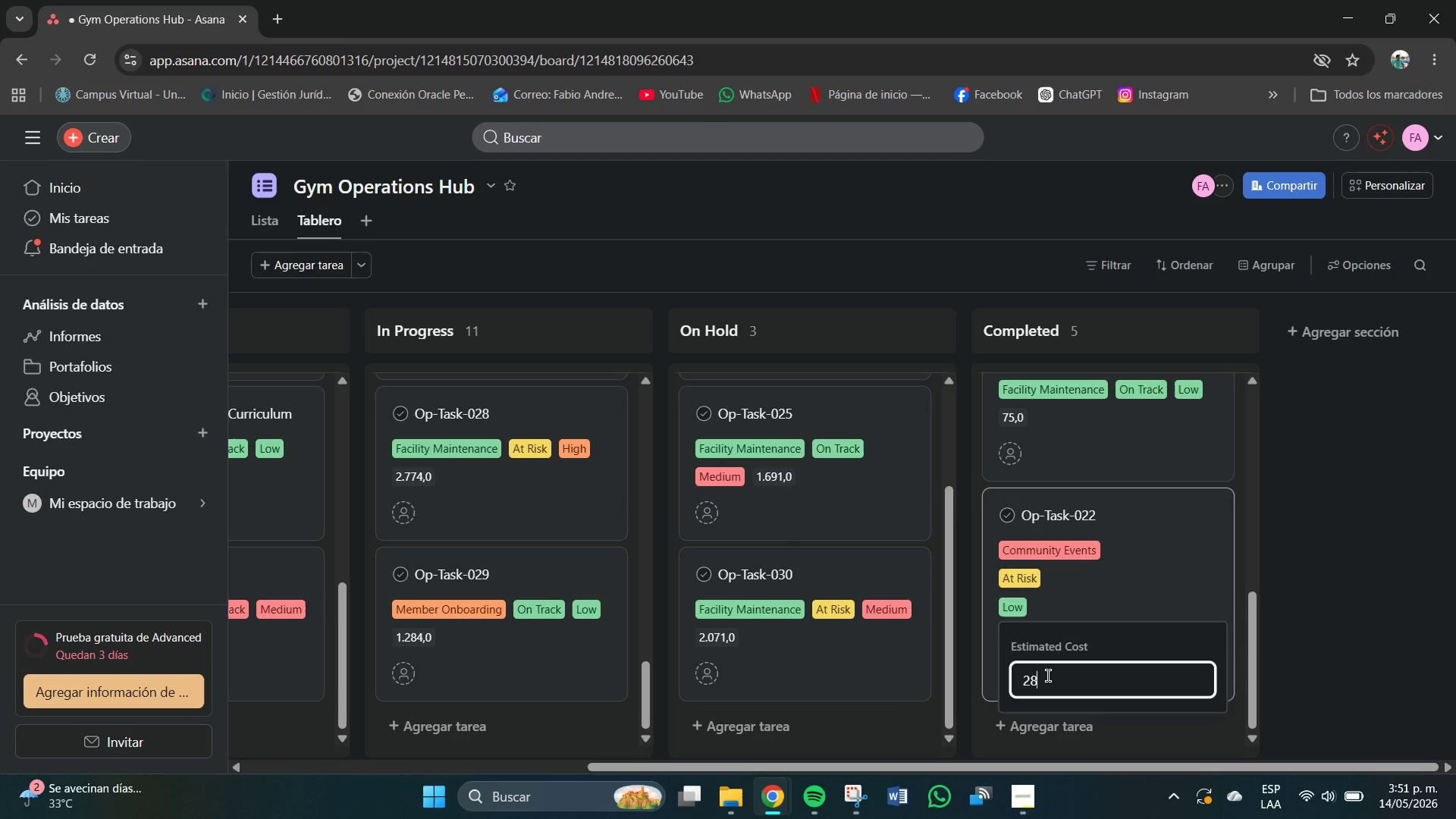 
key(Numpad8)
 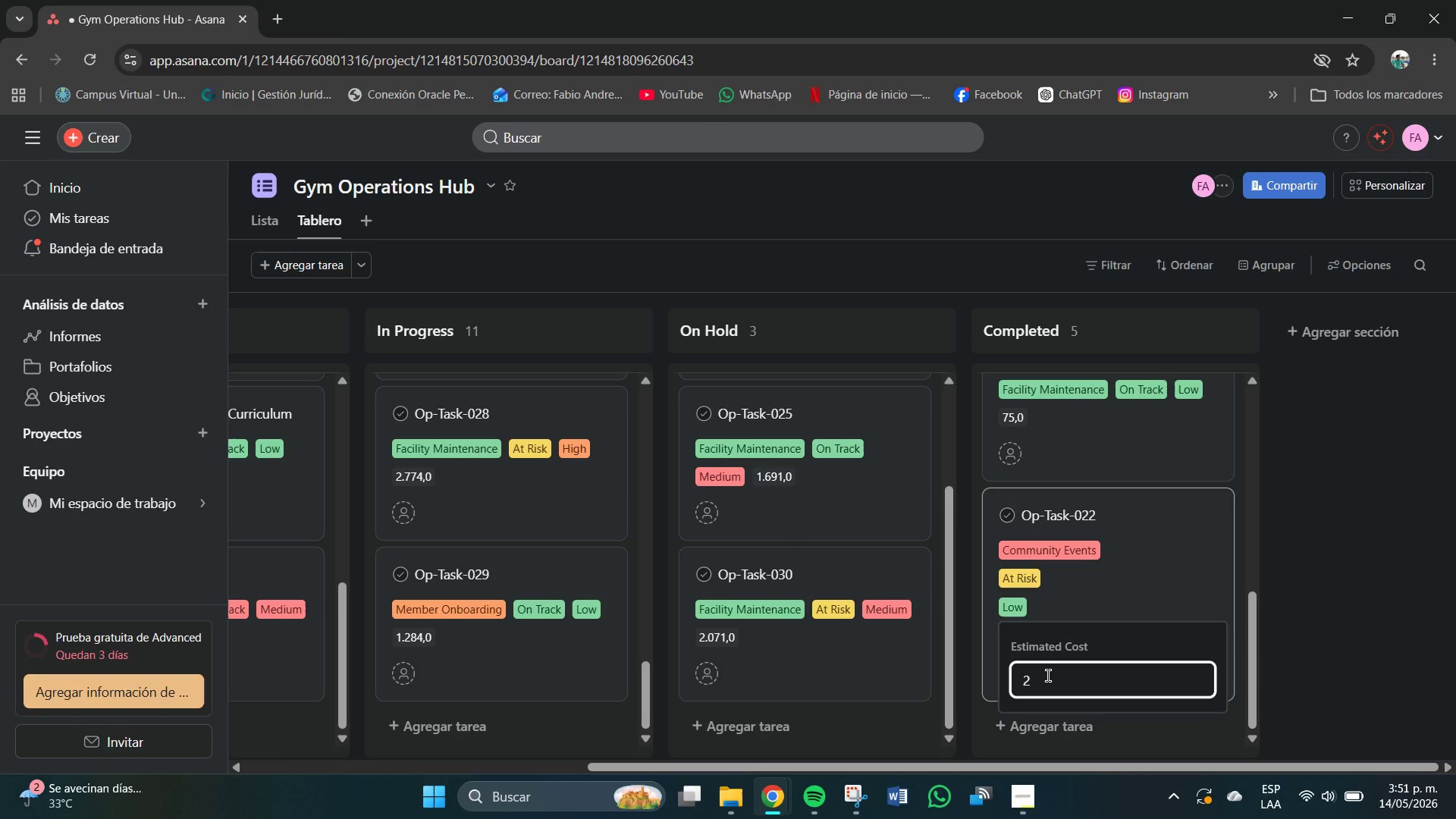 
key(Backspace)
 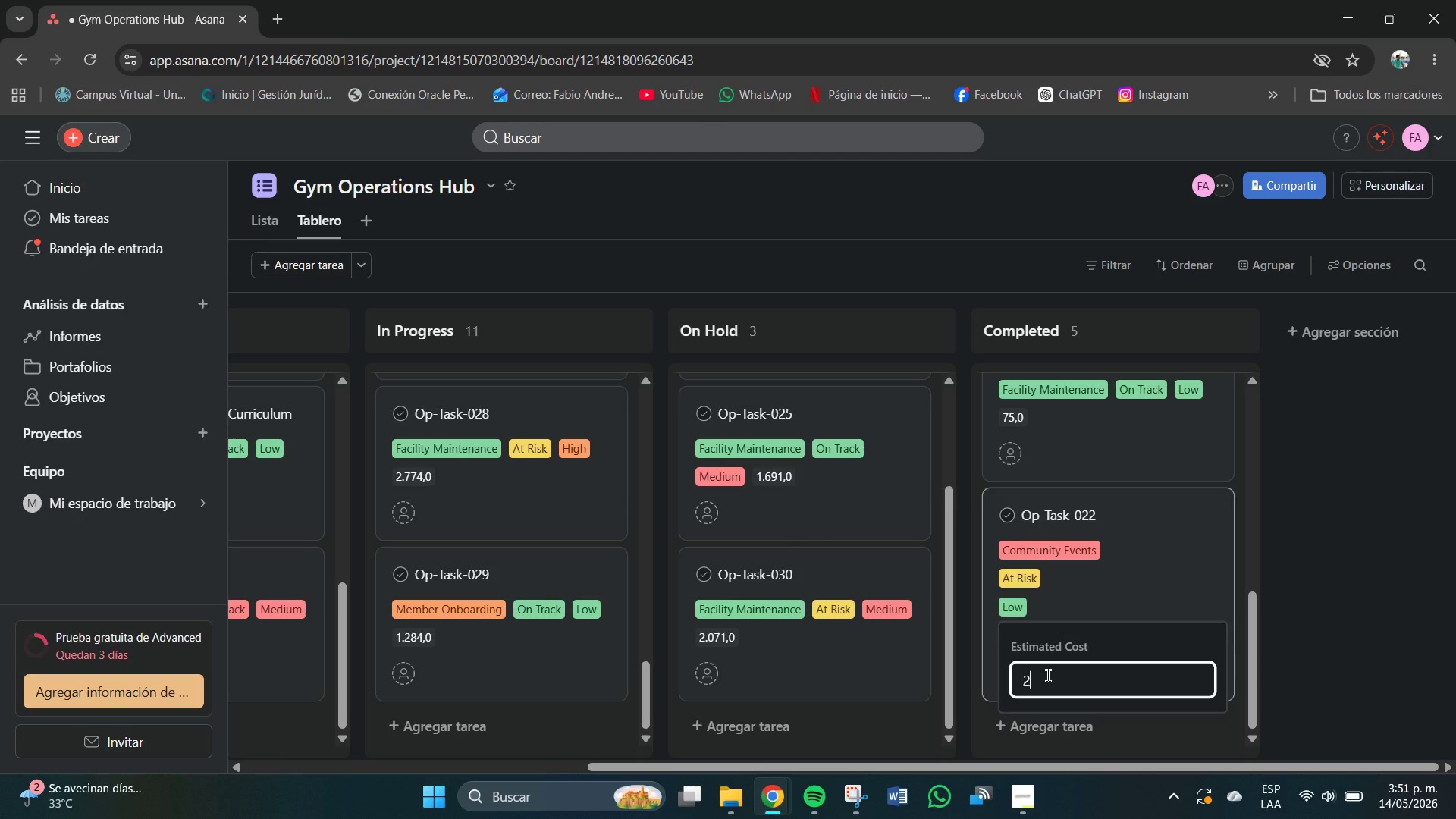 
key(Numpad9)
 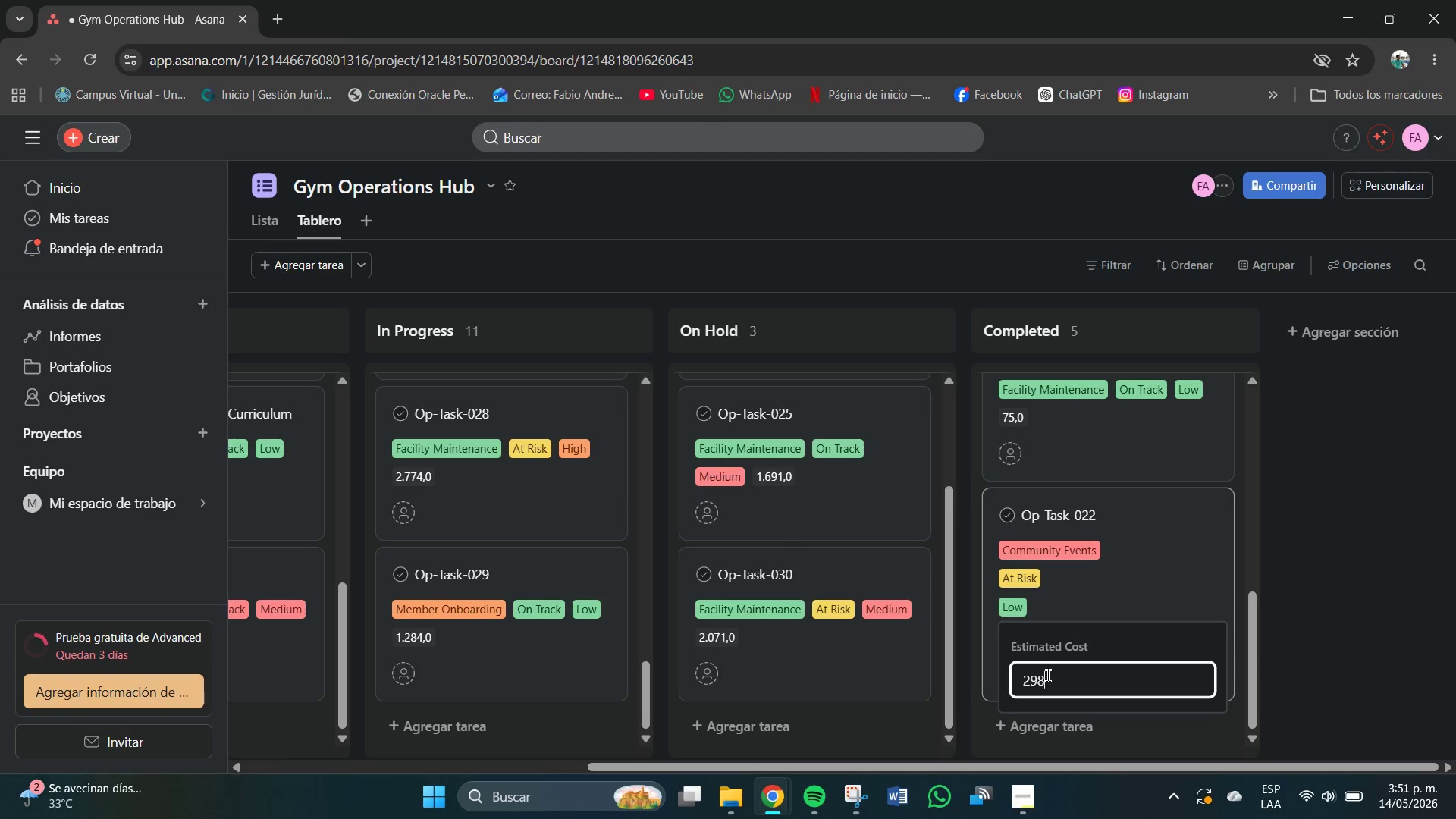 
key(Numpad8)
 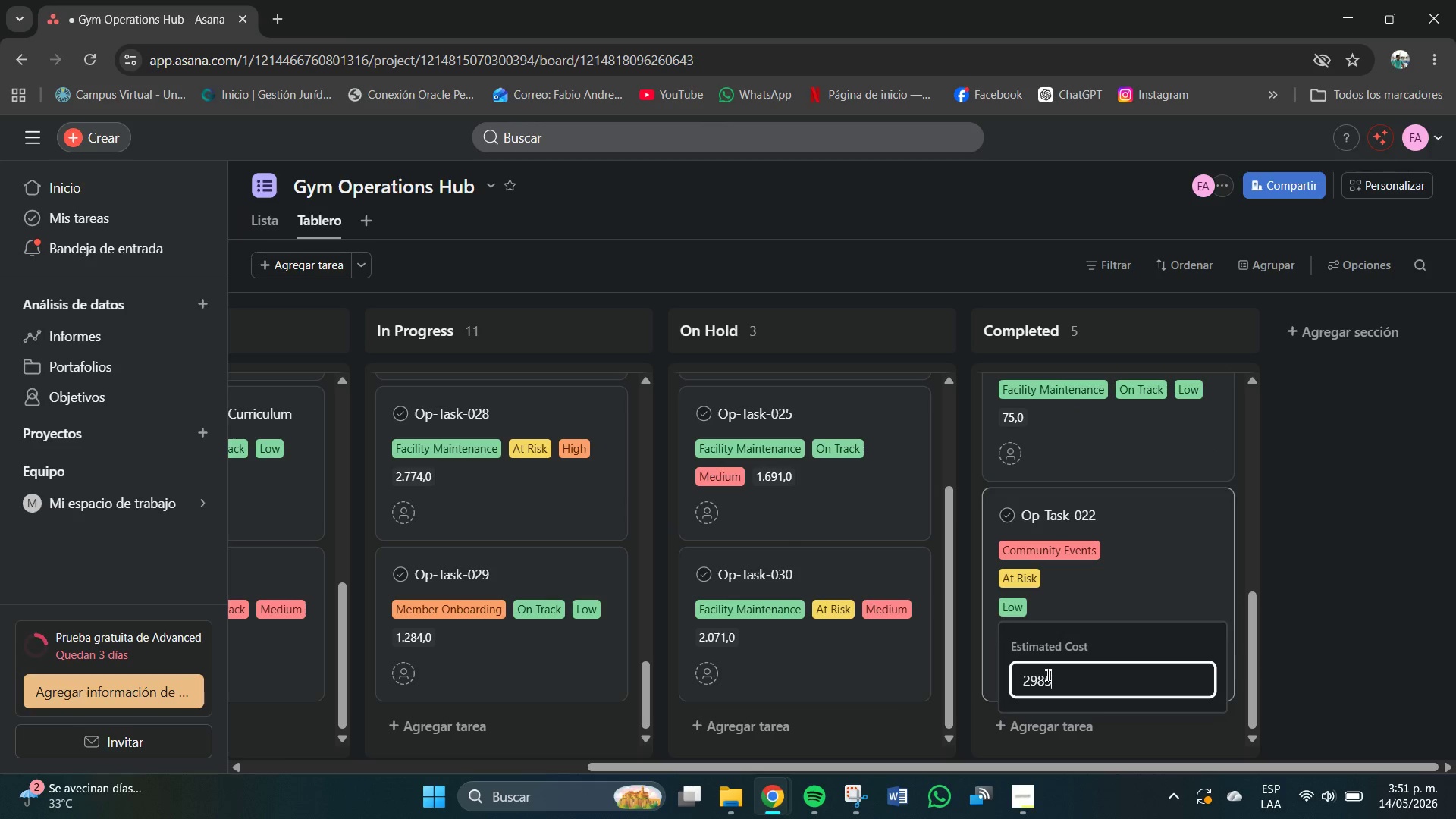 
key(Numpad5)
 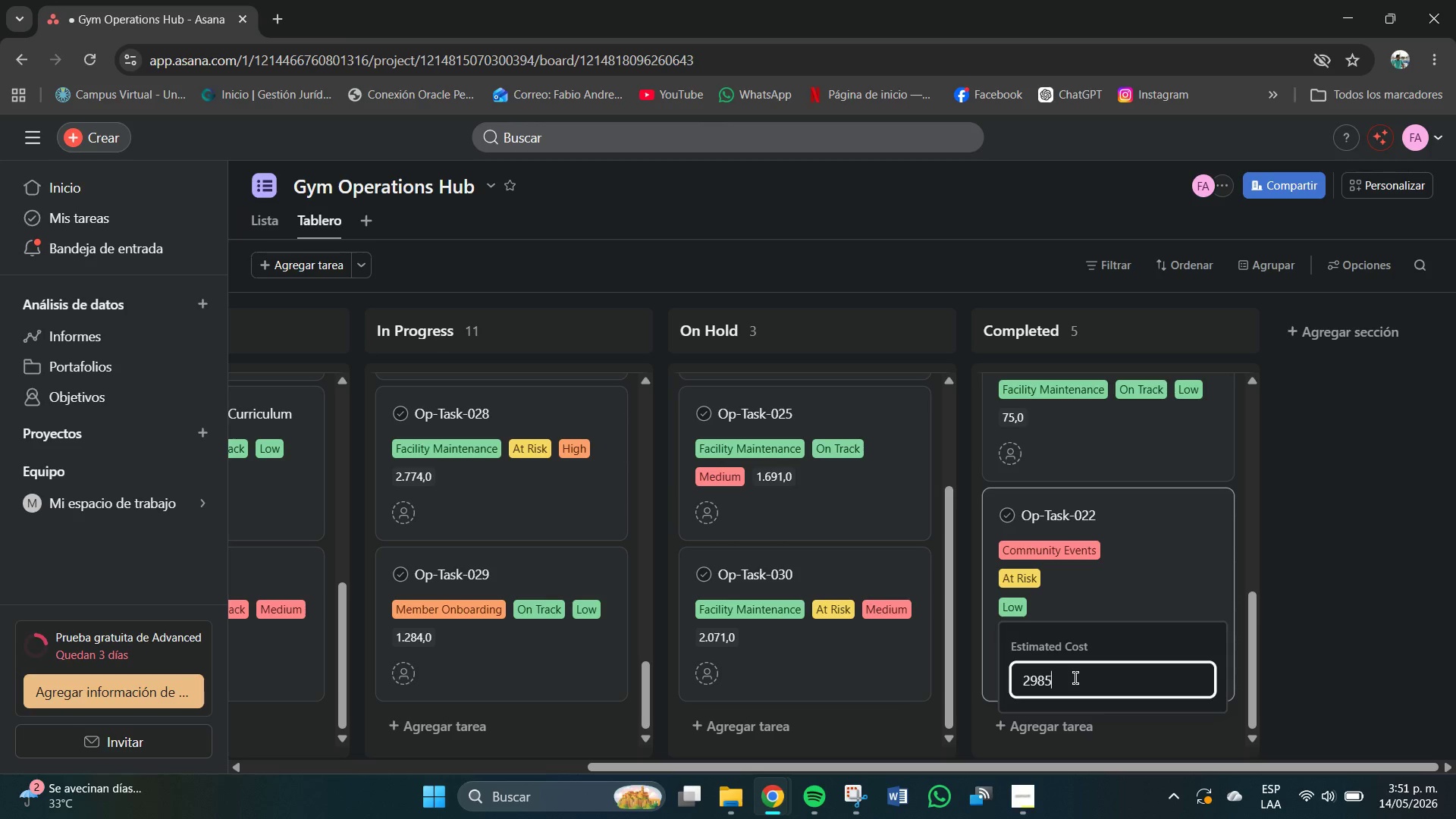 
key(NumpadEnter)
 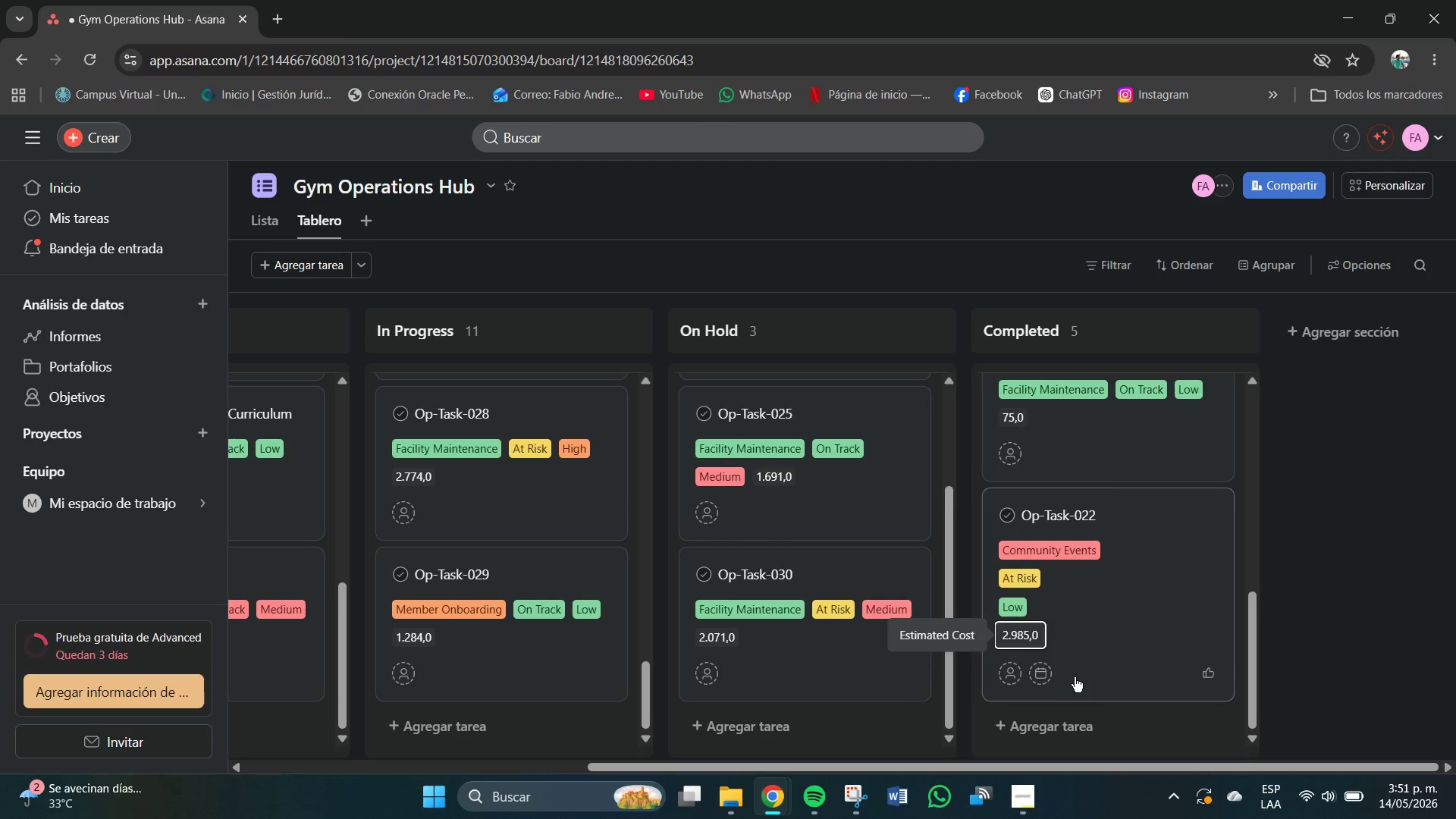 
scroll: coordinate [1077, 676], scroll_direction: down, amount: 2.0
 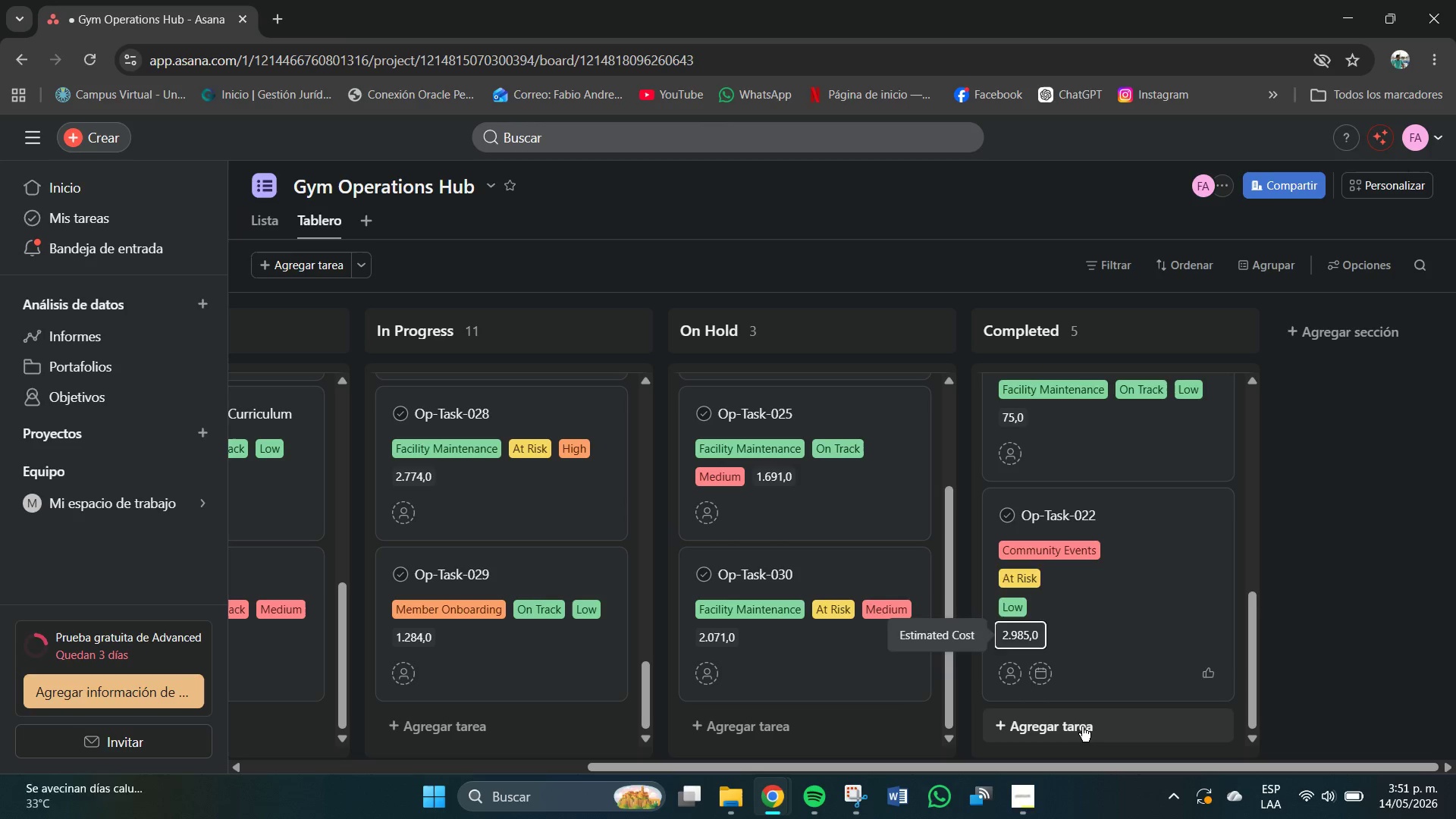 
left_click([1082, 726])
 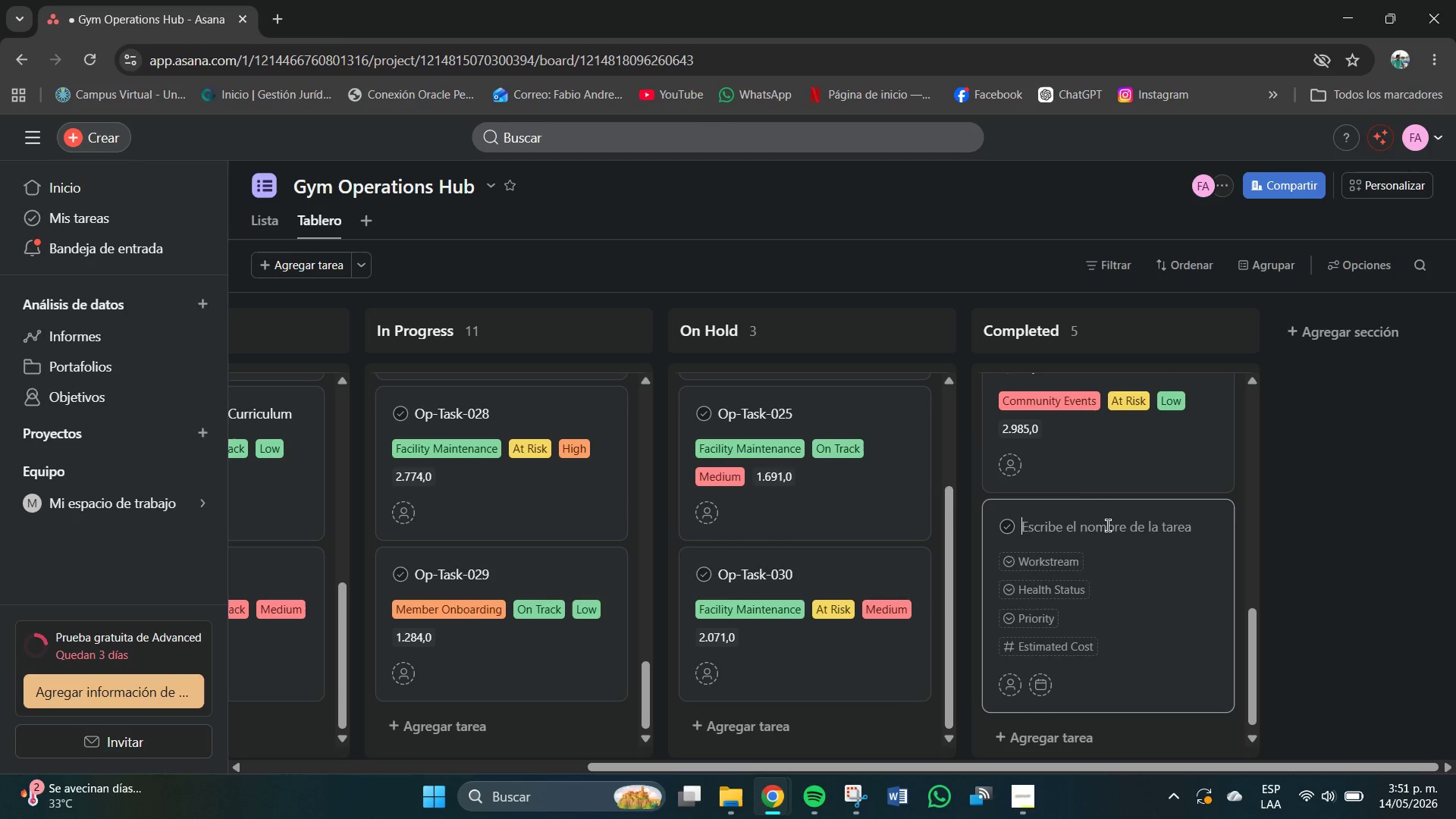 
left_click([1107, 527])
 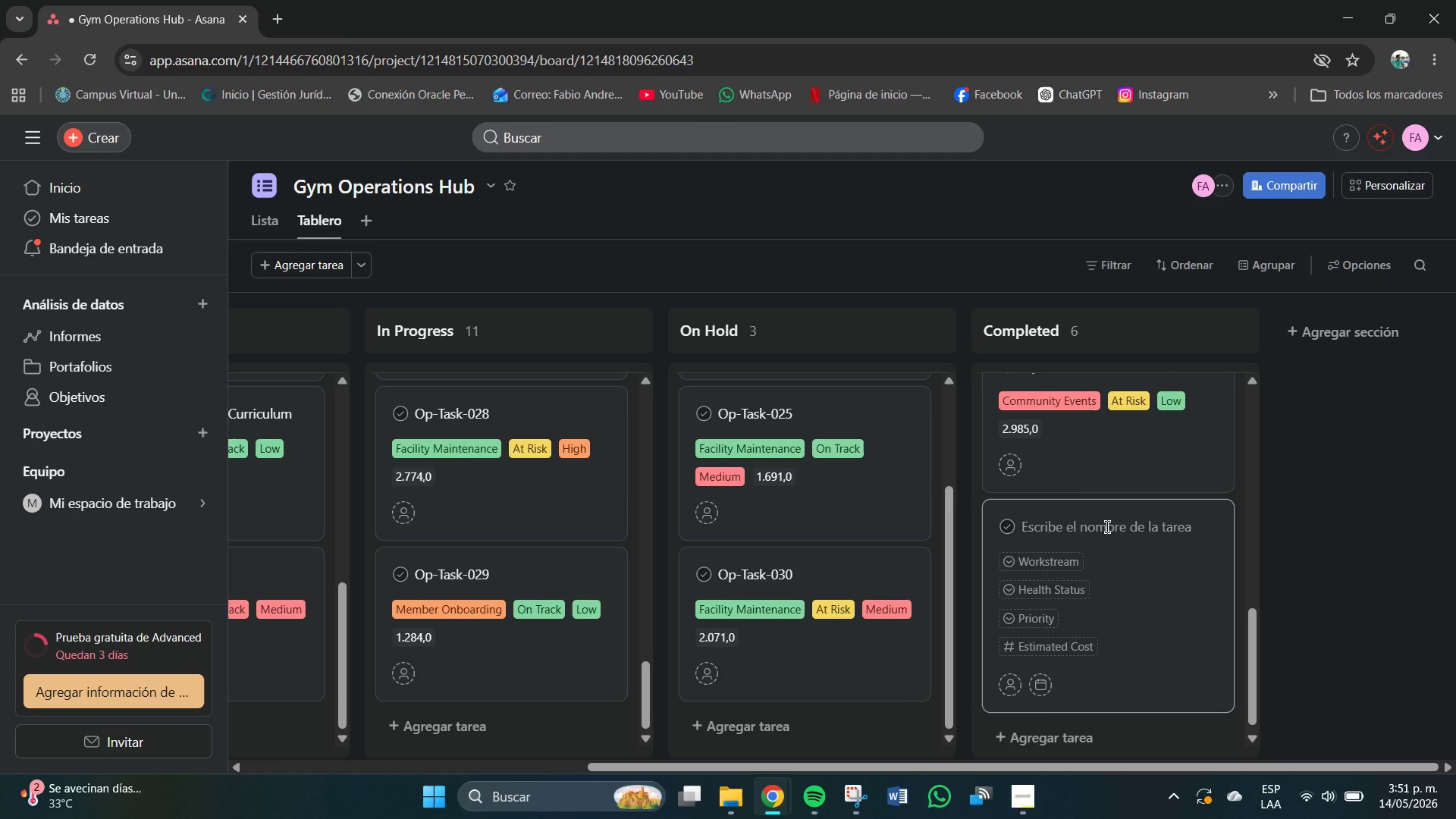 
type(Op-Task-026)
 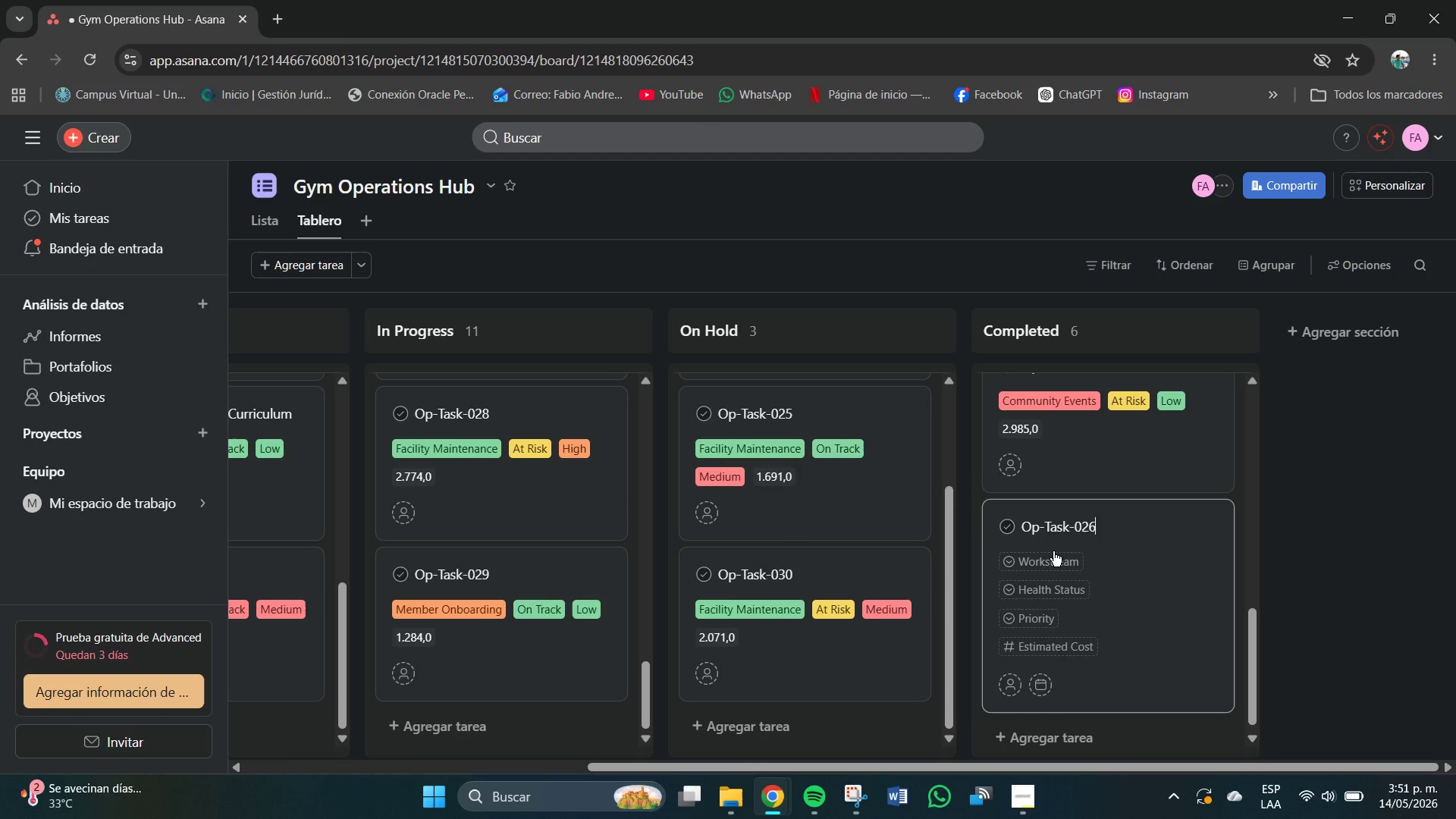 
left_click([1053, 551])
 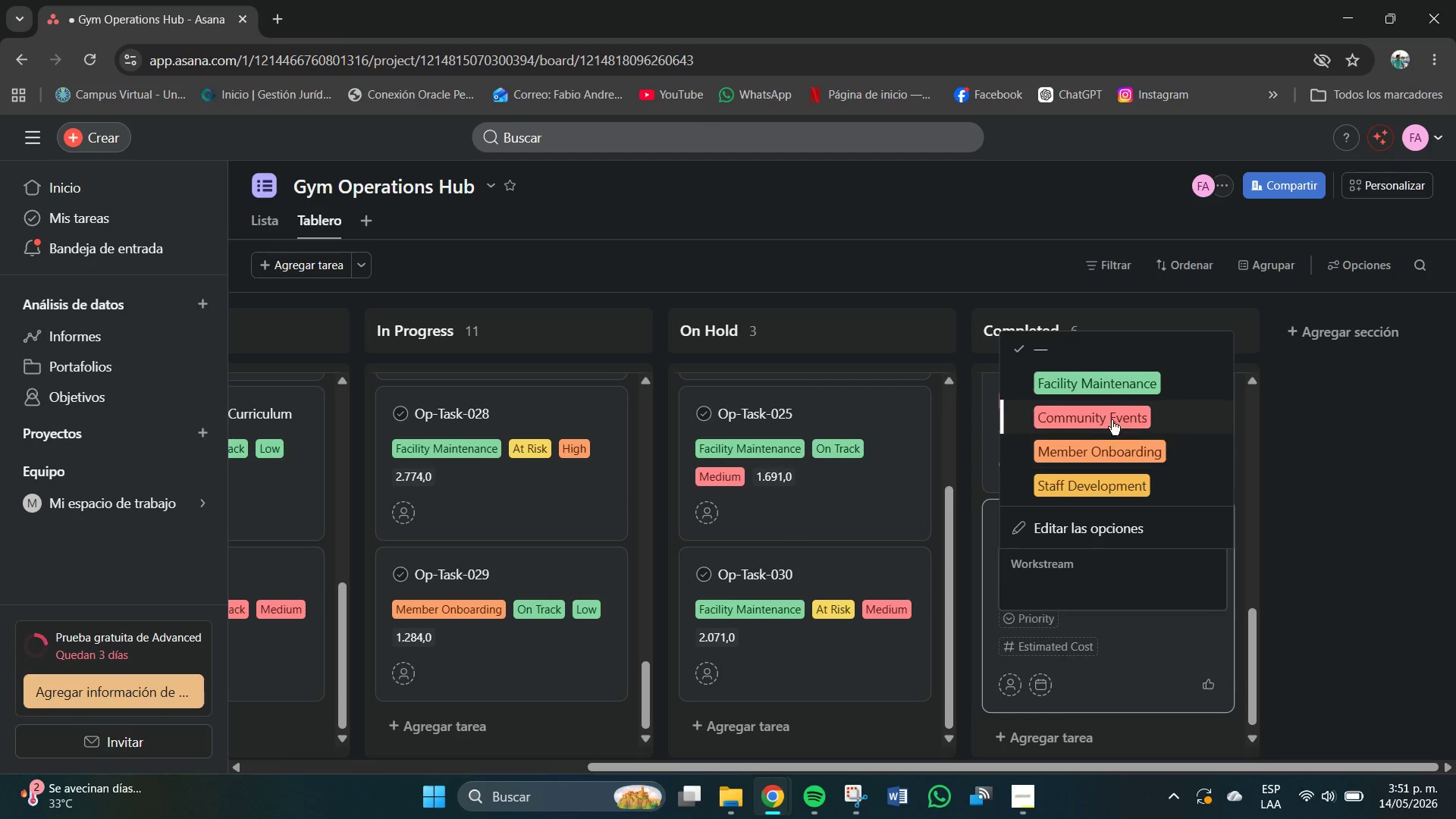 
left_click([1124, 388])
 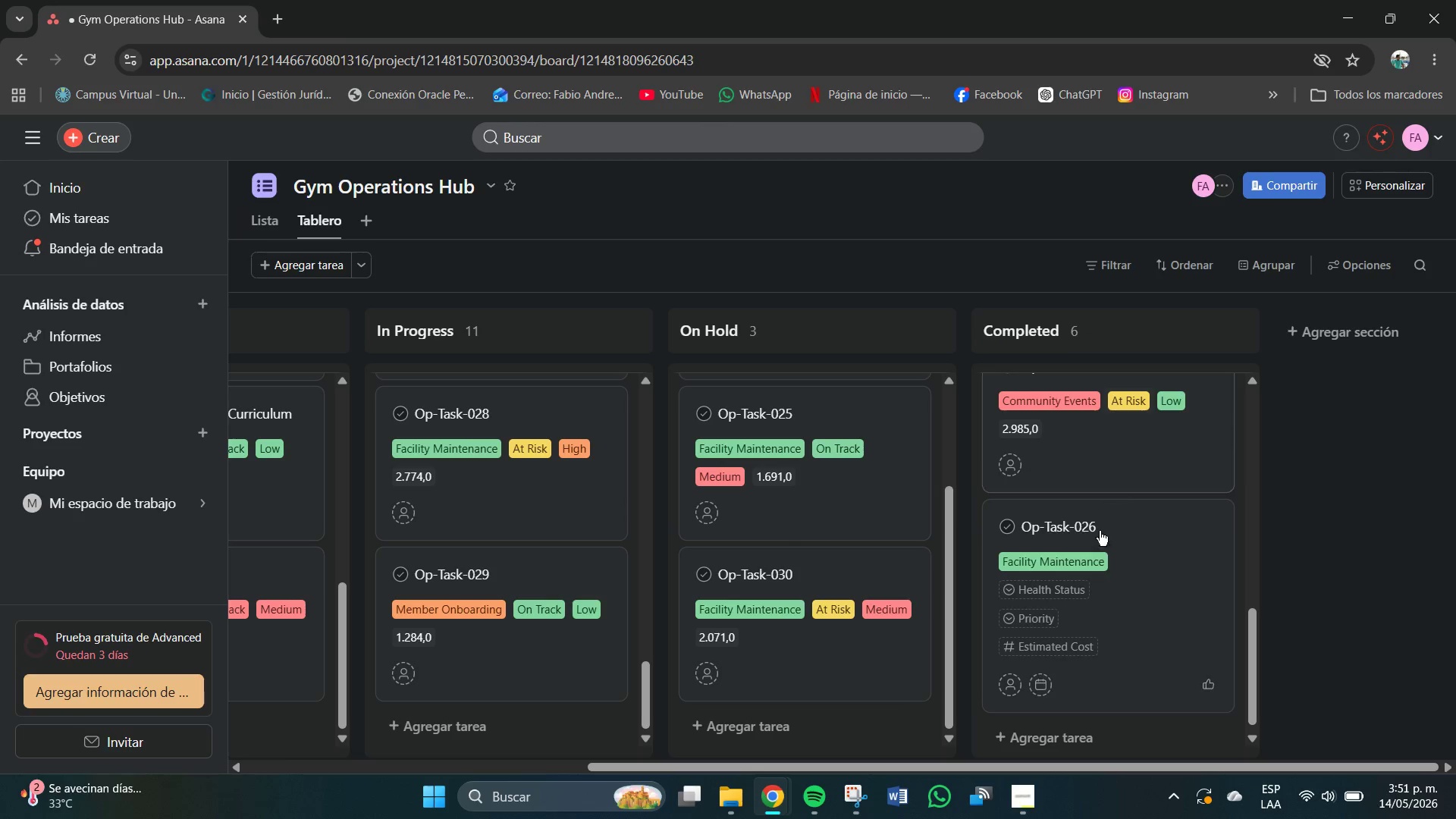 
left_click([1071, 594])
 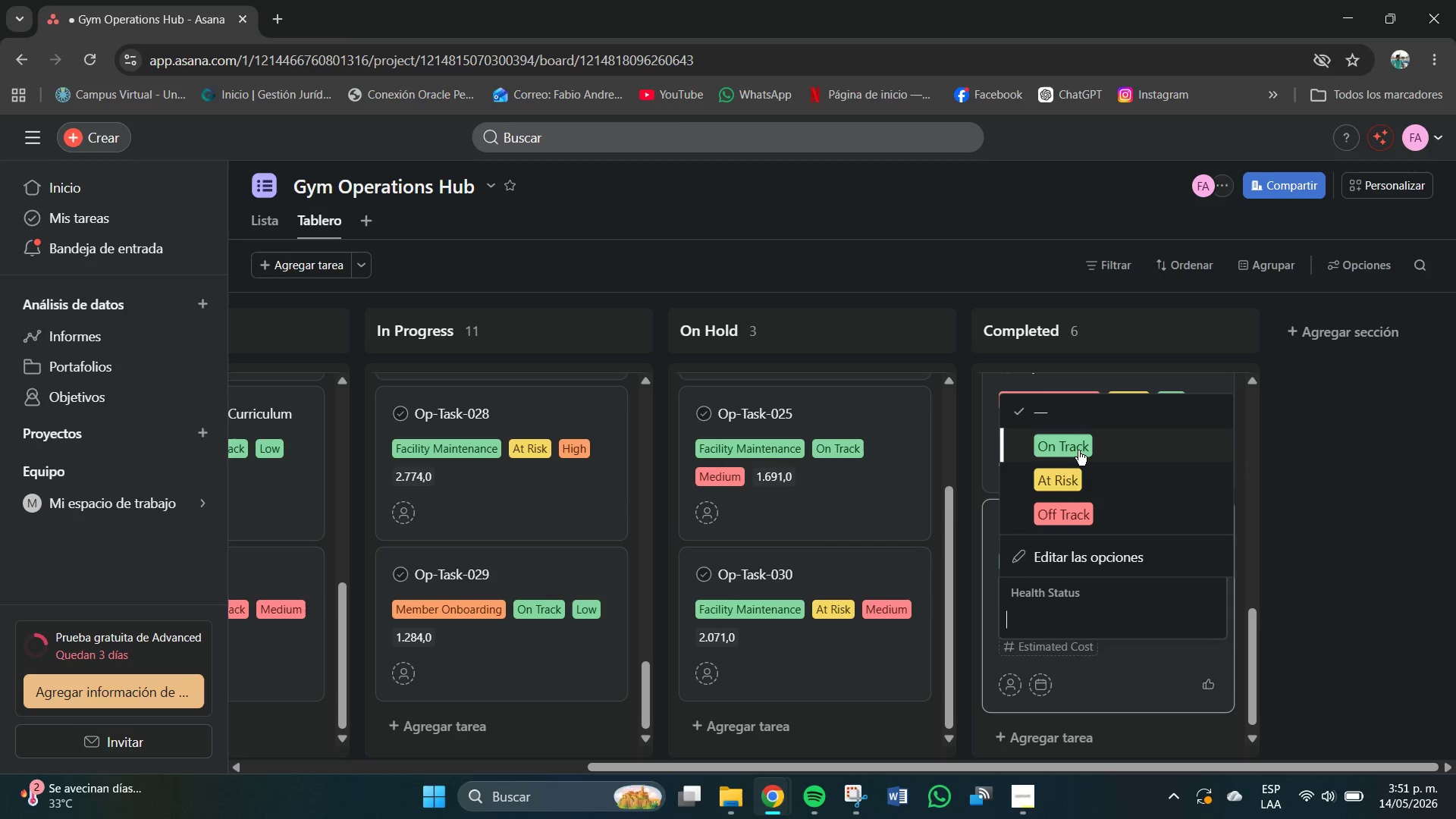 
left_click([1078, 508])
 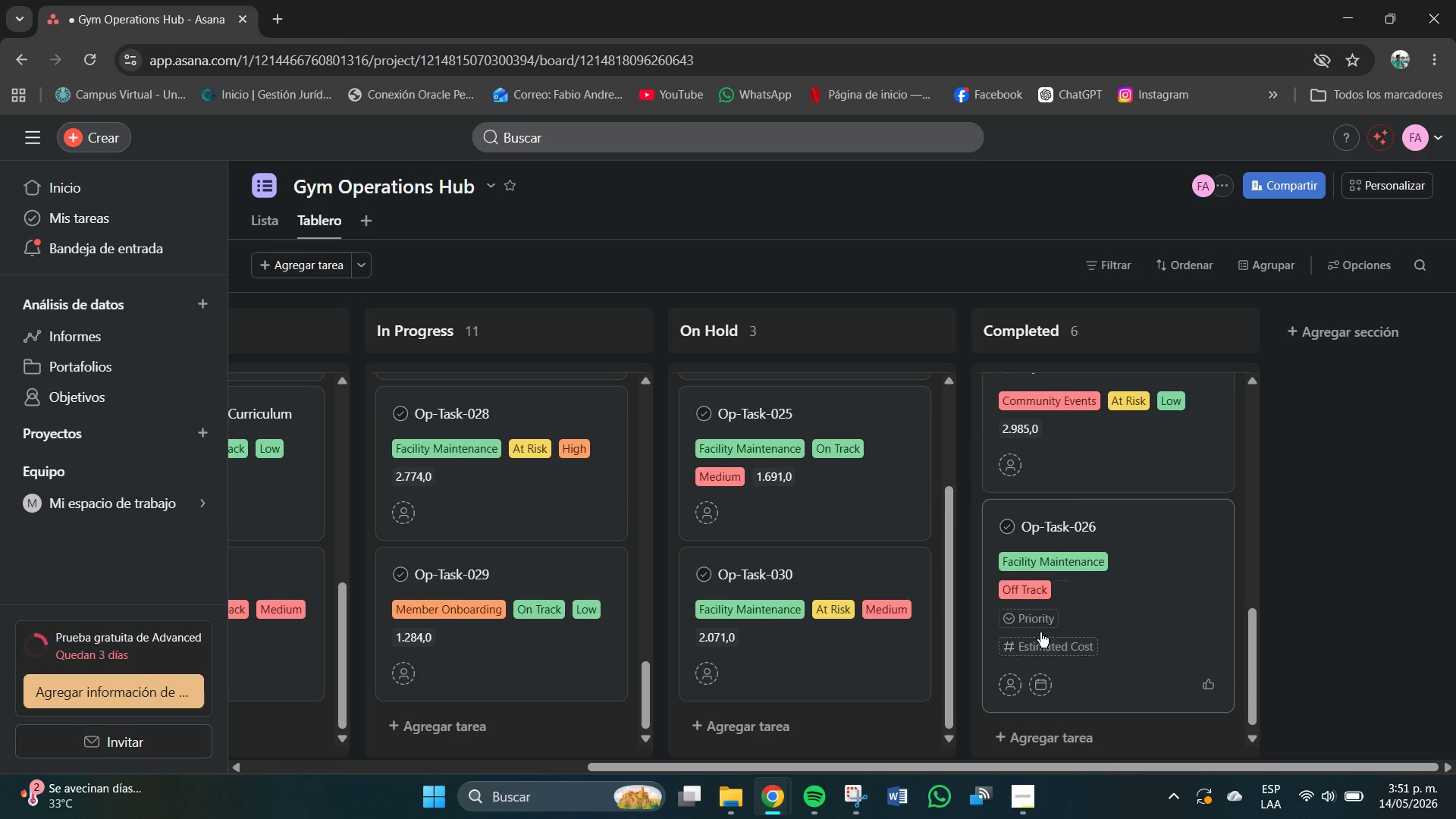 
left_click([1041, 623])
 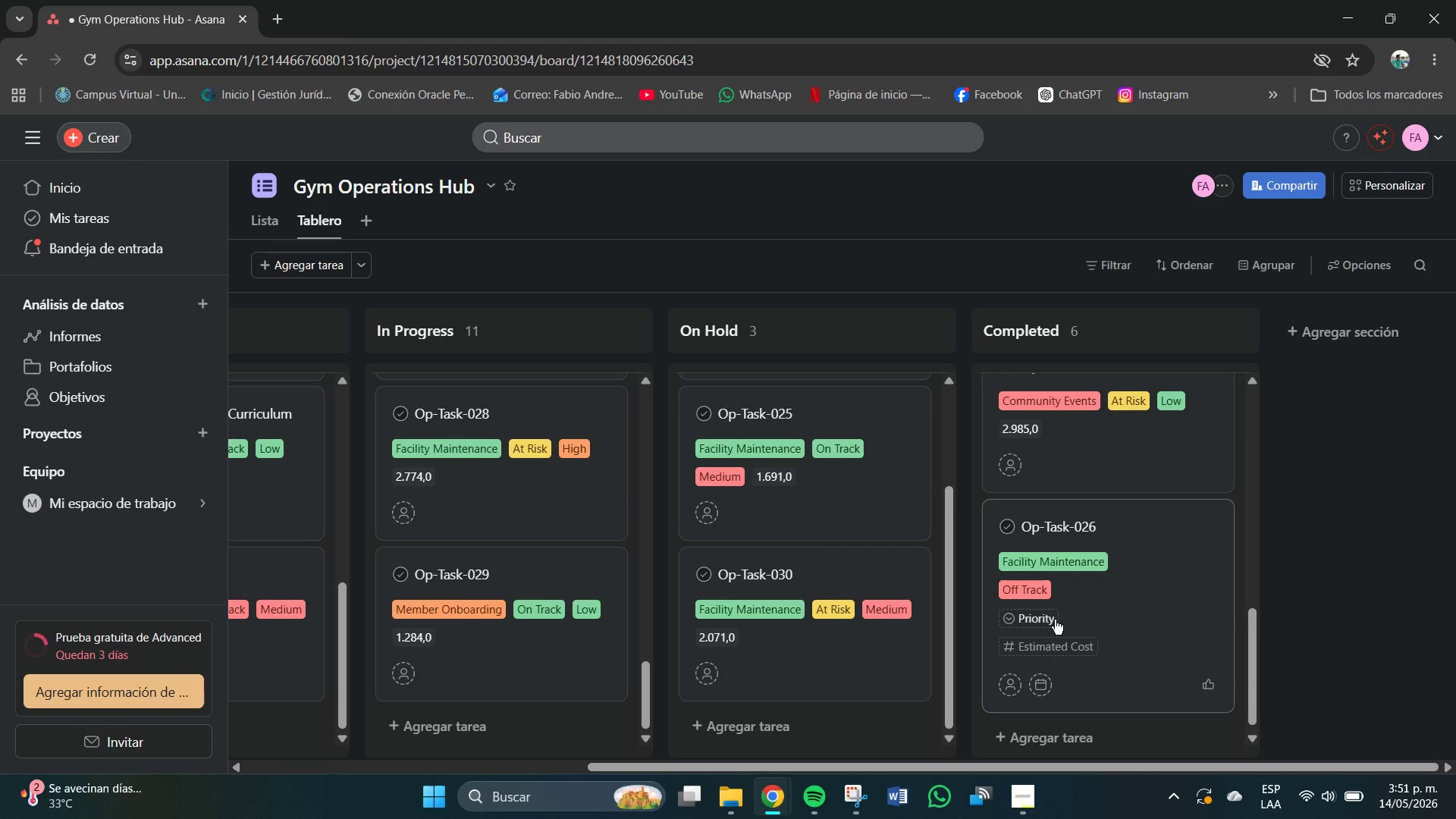 
left_click([1045, 644])
 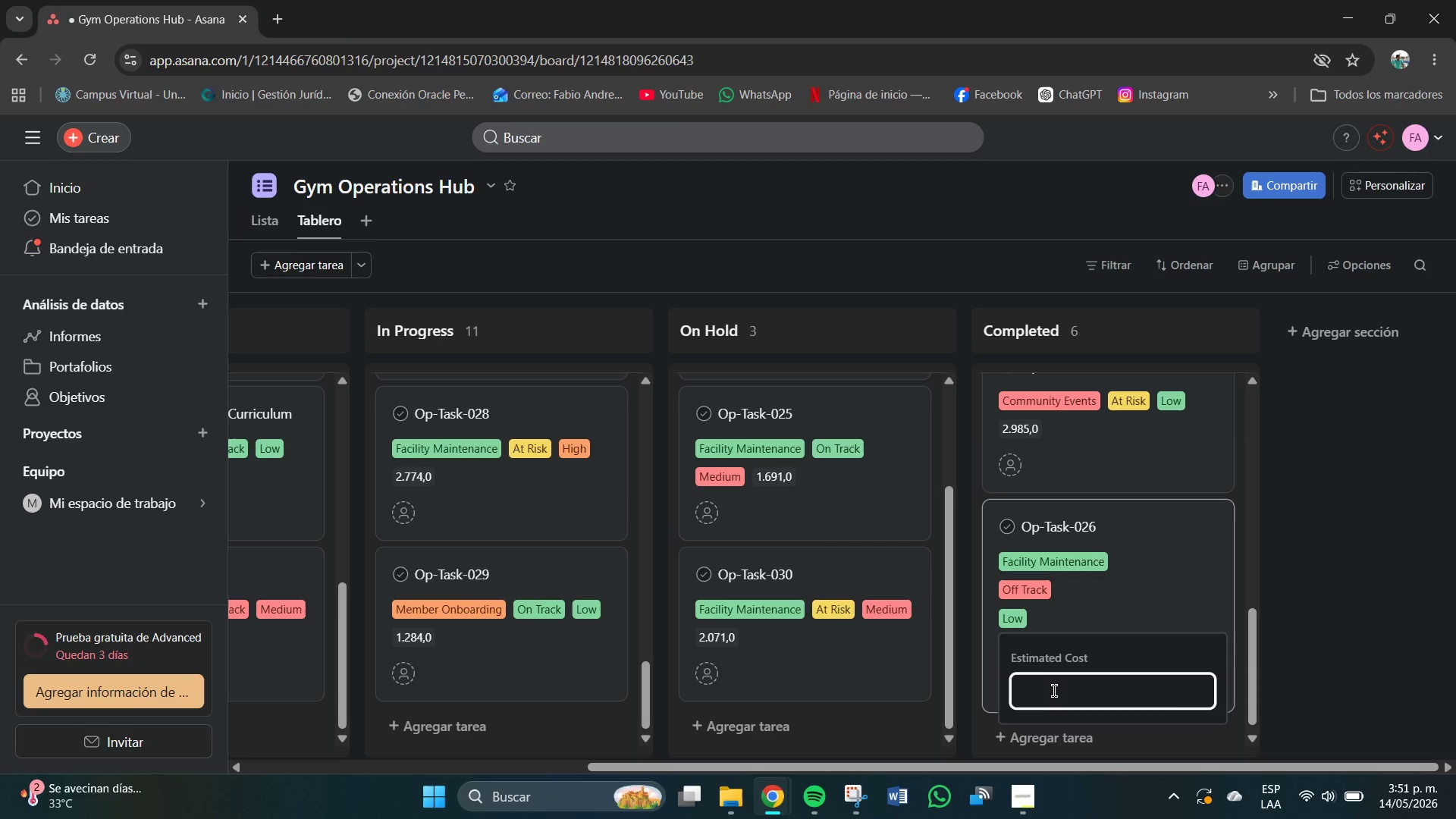 
left_click([1054, 691])
 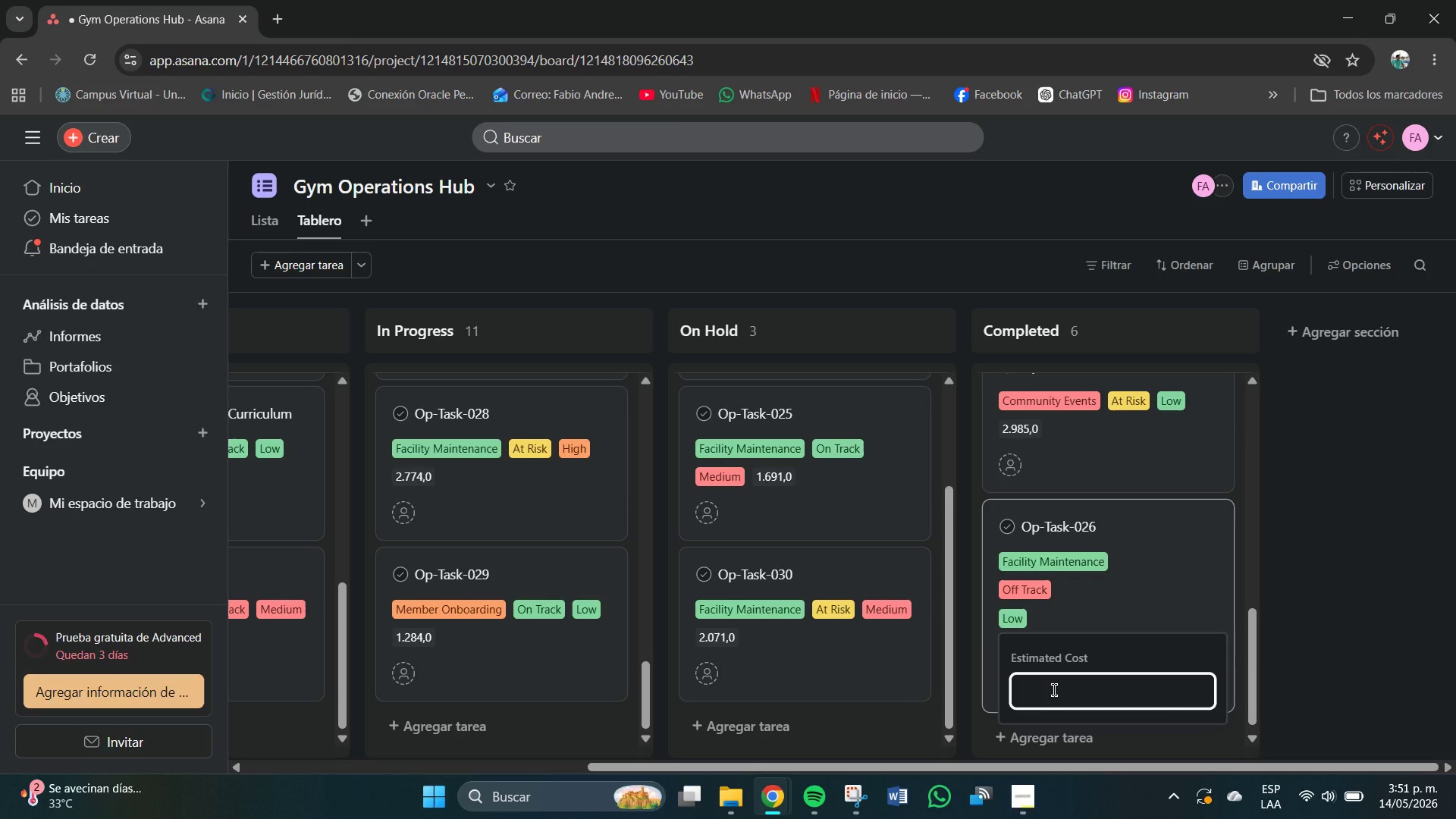 
key(Numpad3)
 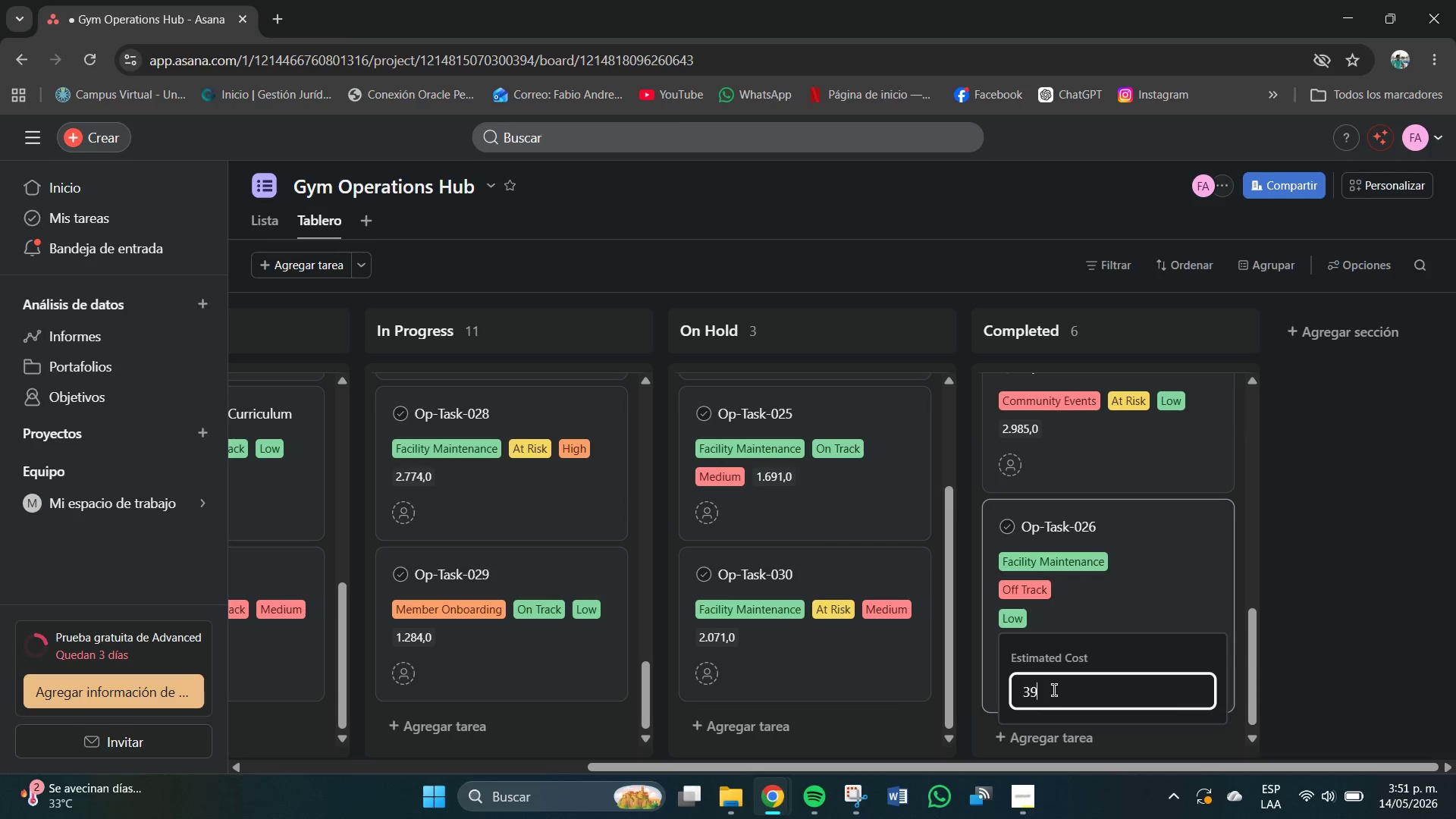 
key(Numpad9)
 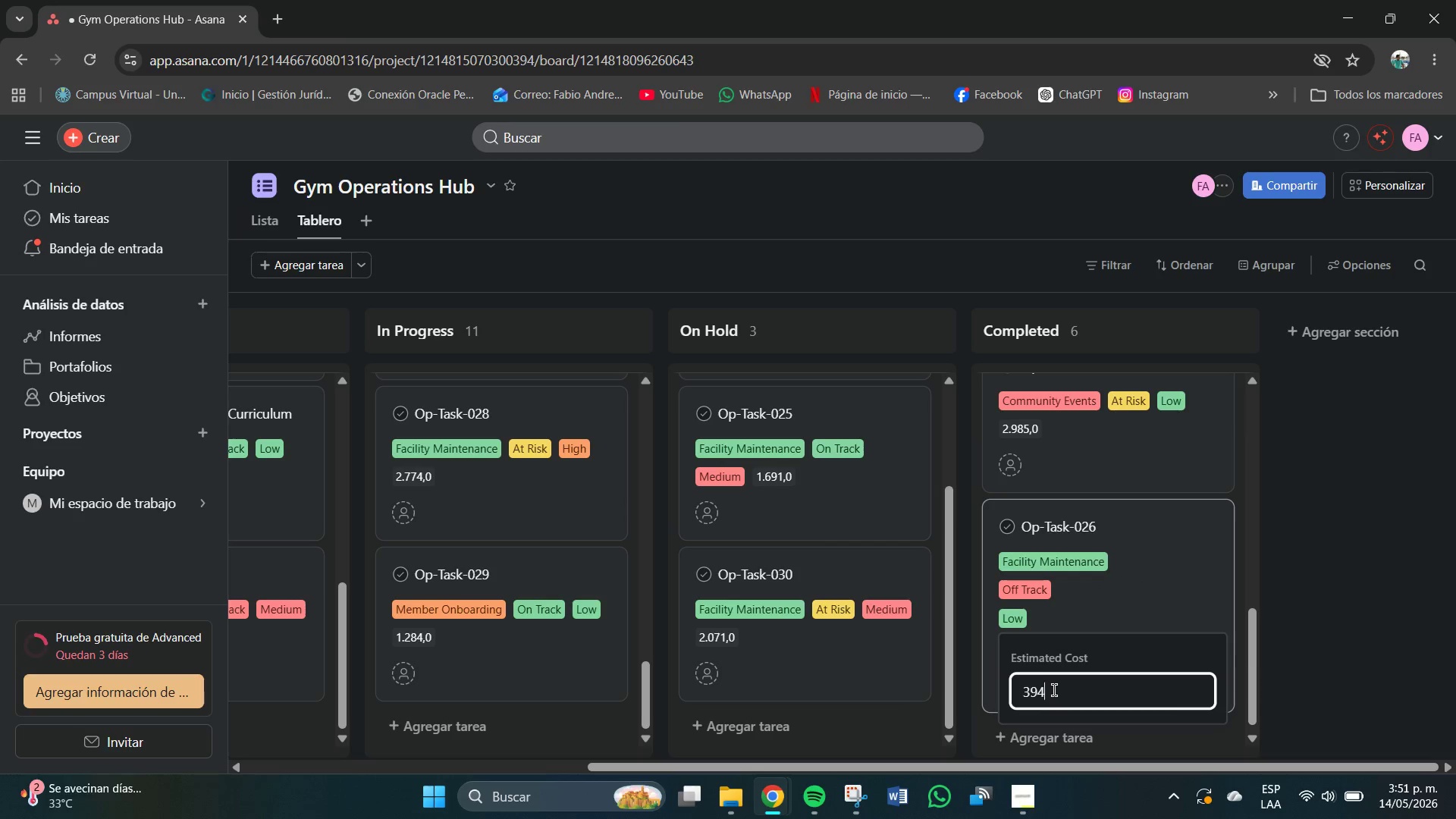 
key(Numpad4)
 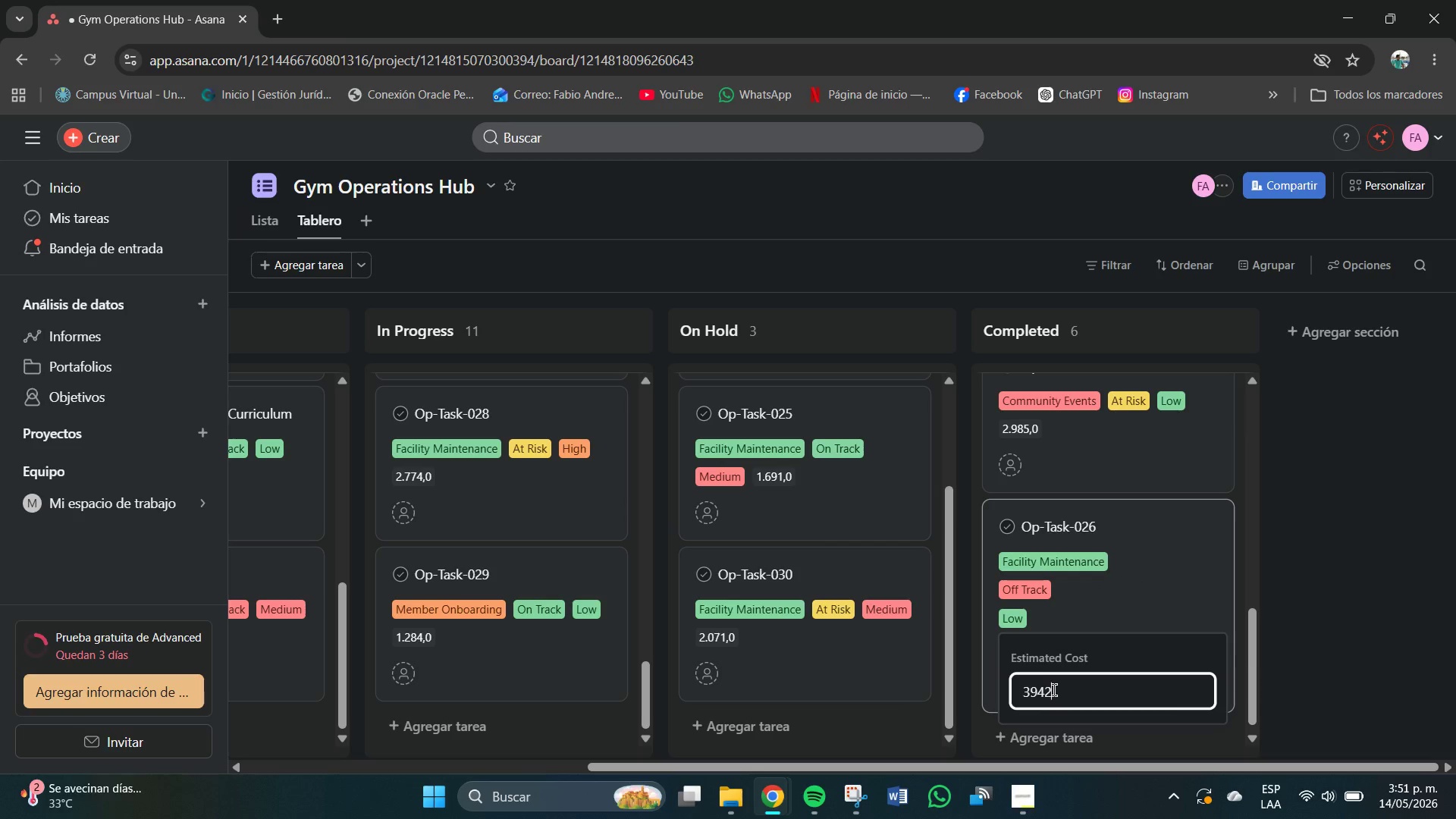 
key(Numpad2)
 